 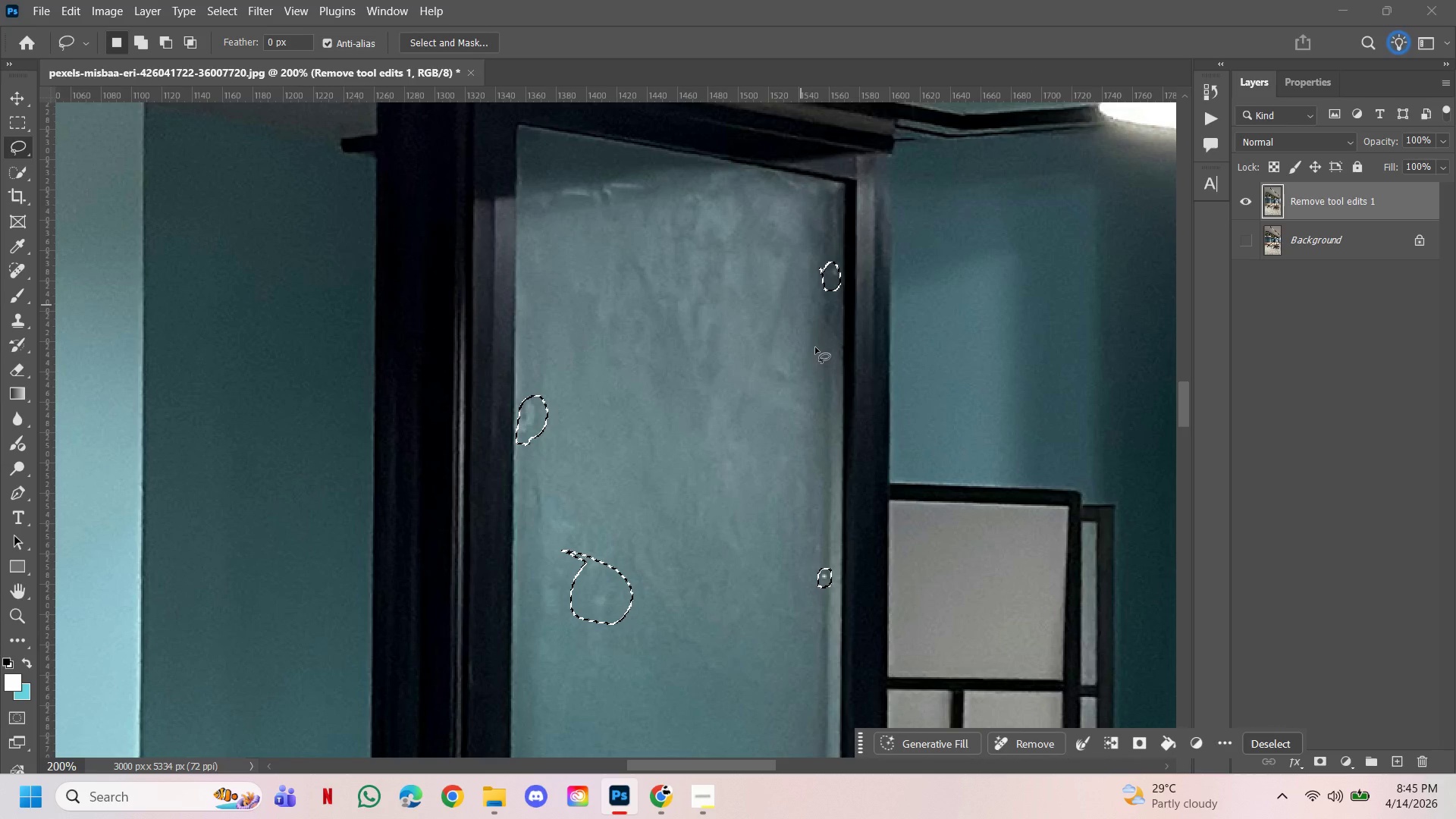 
key(Control+D)
 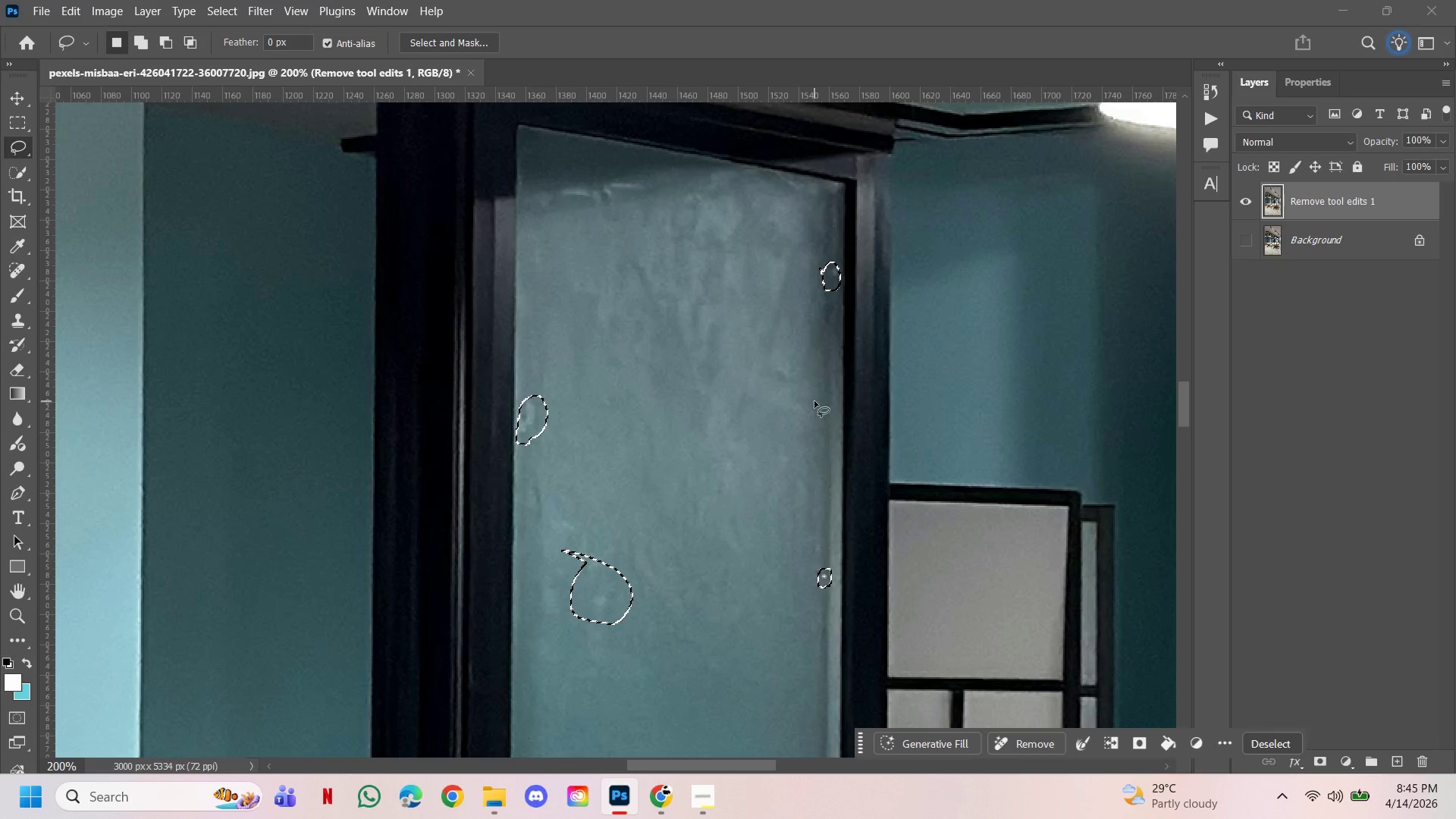 
left_click([814, 401])
 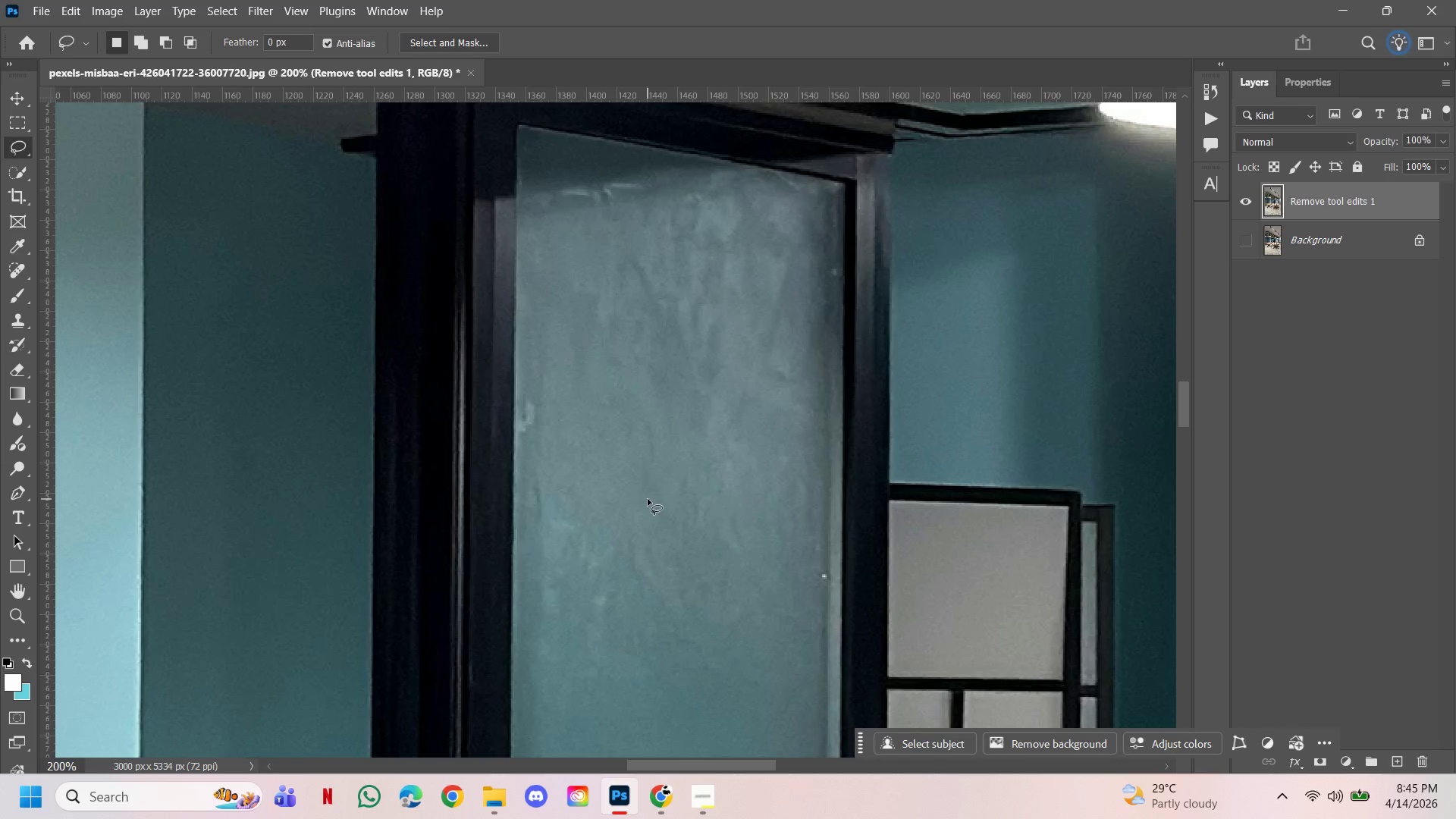 
key(J)
 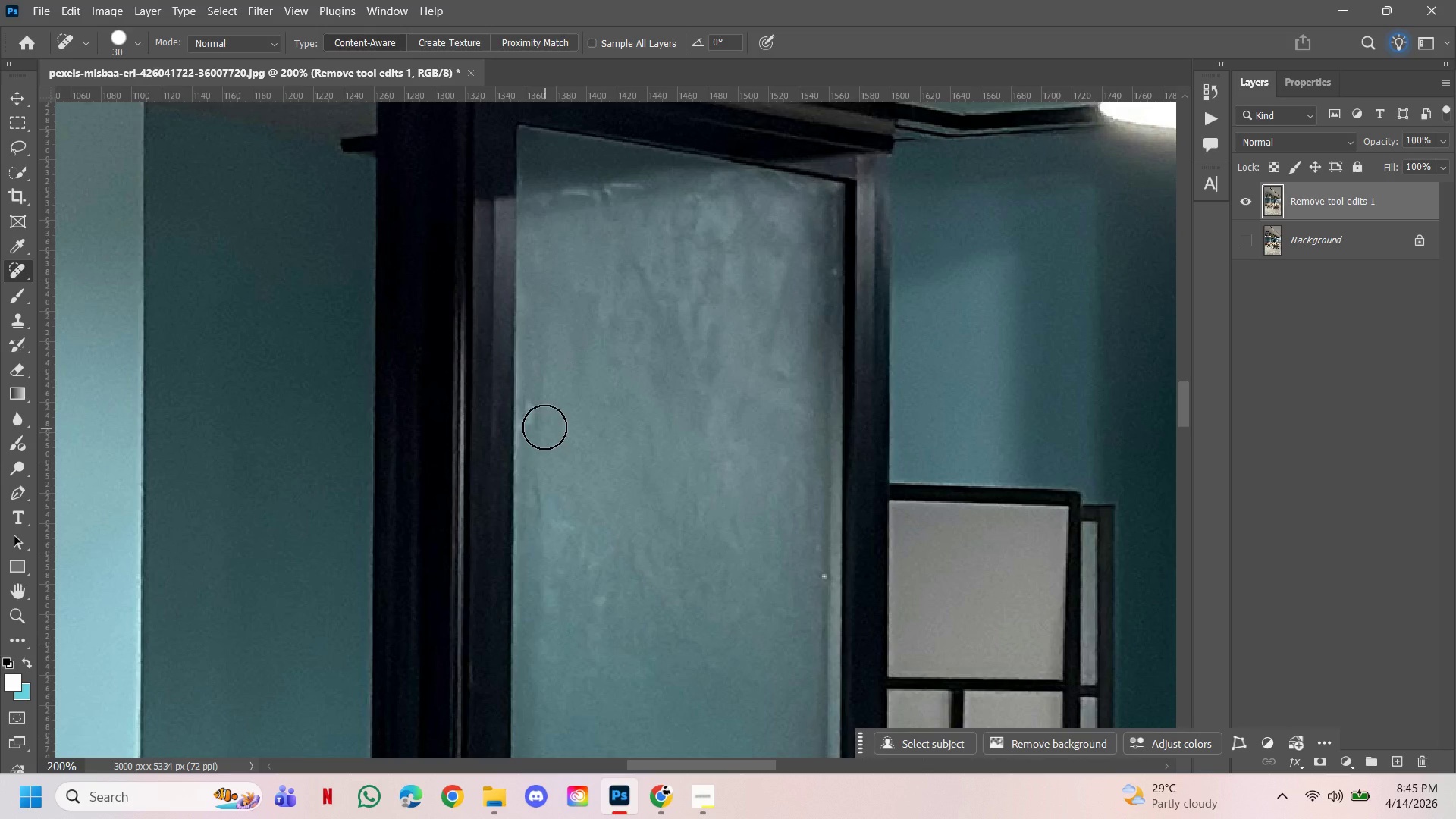 
left_click([541, 422])
 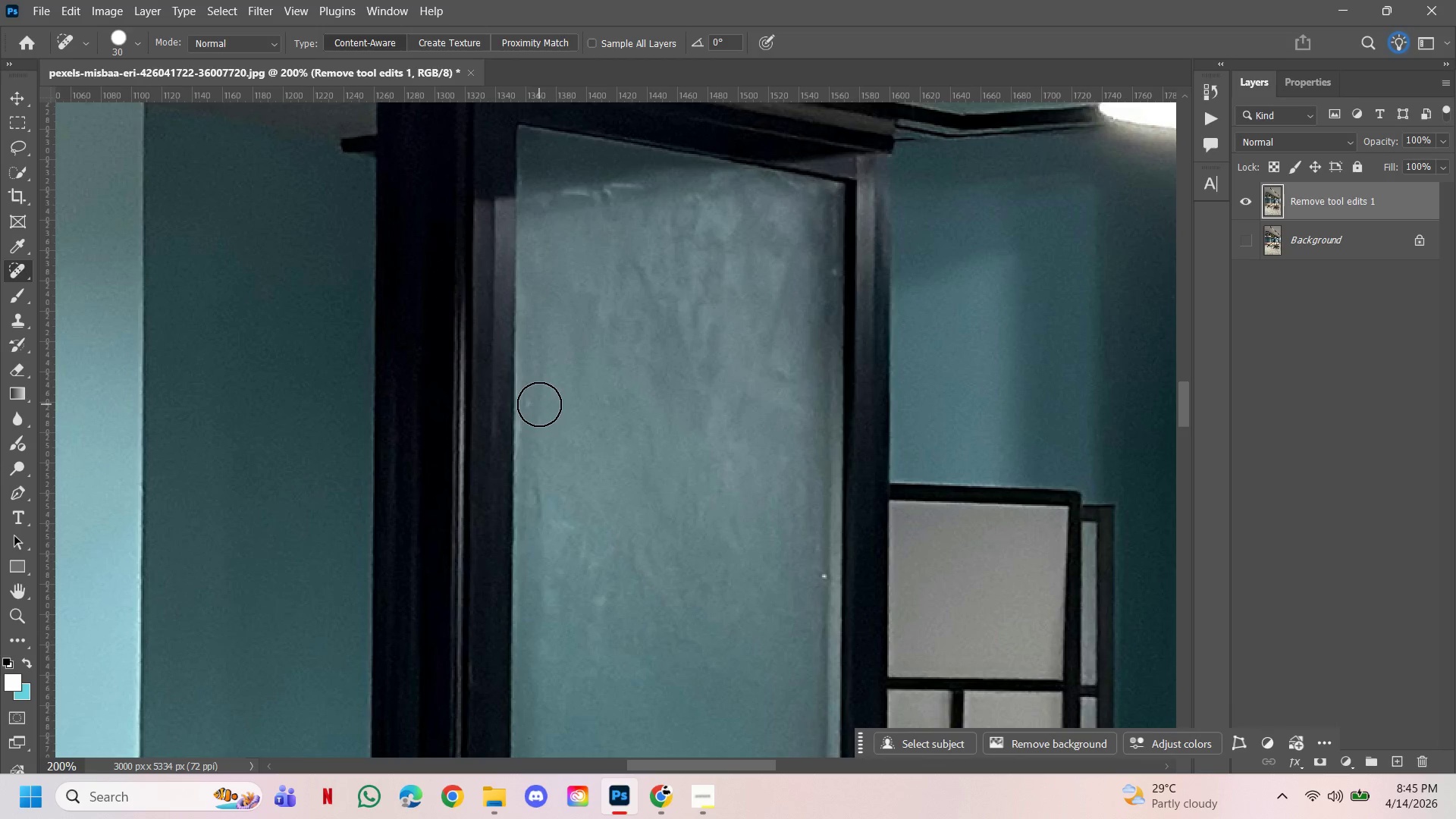 
left_click([539, 404])
 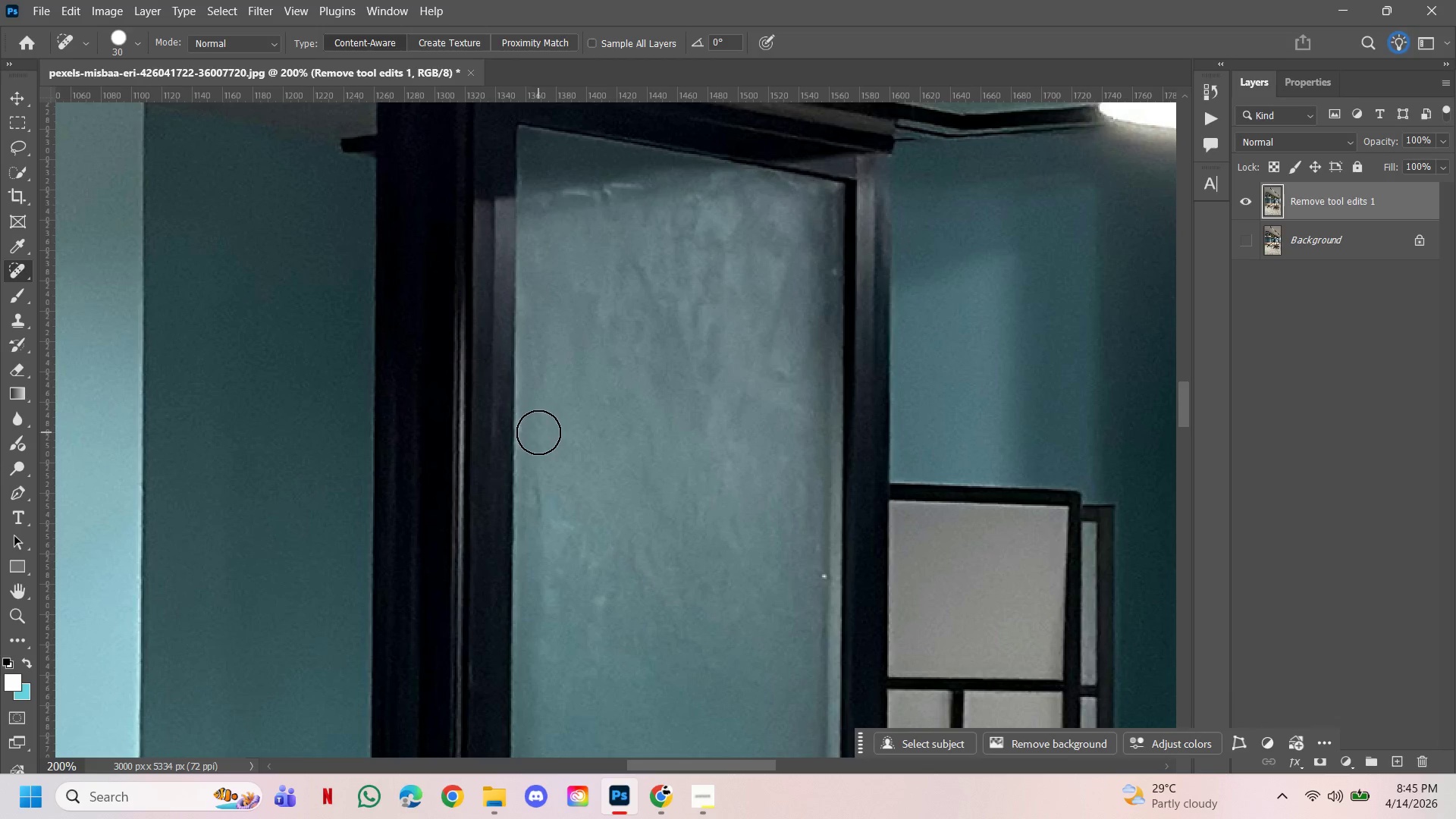 
left_click([538, 432])
 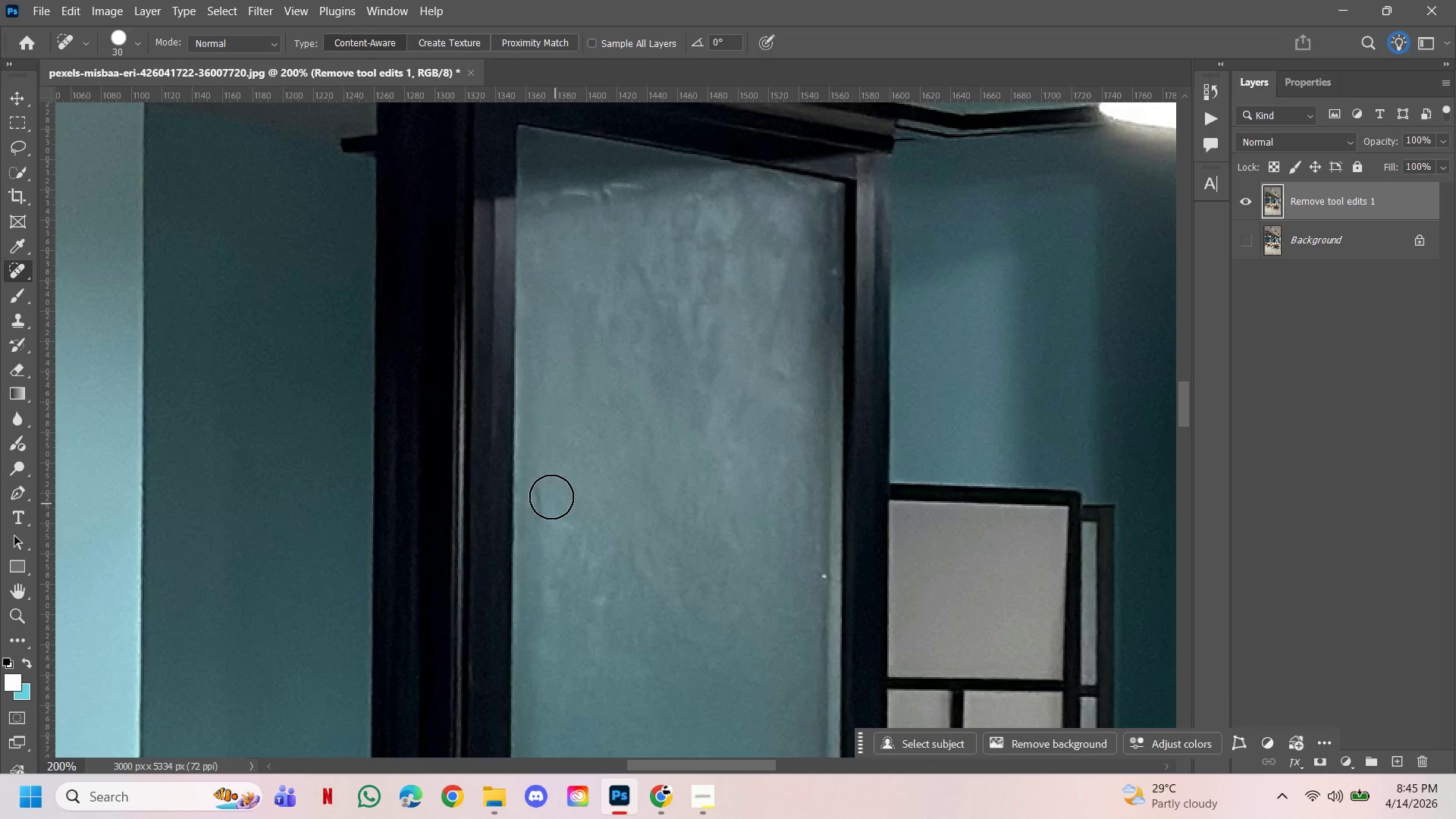 
left_click([549, 489])
 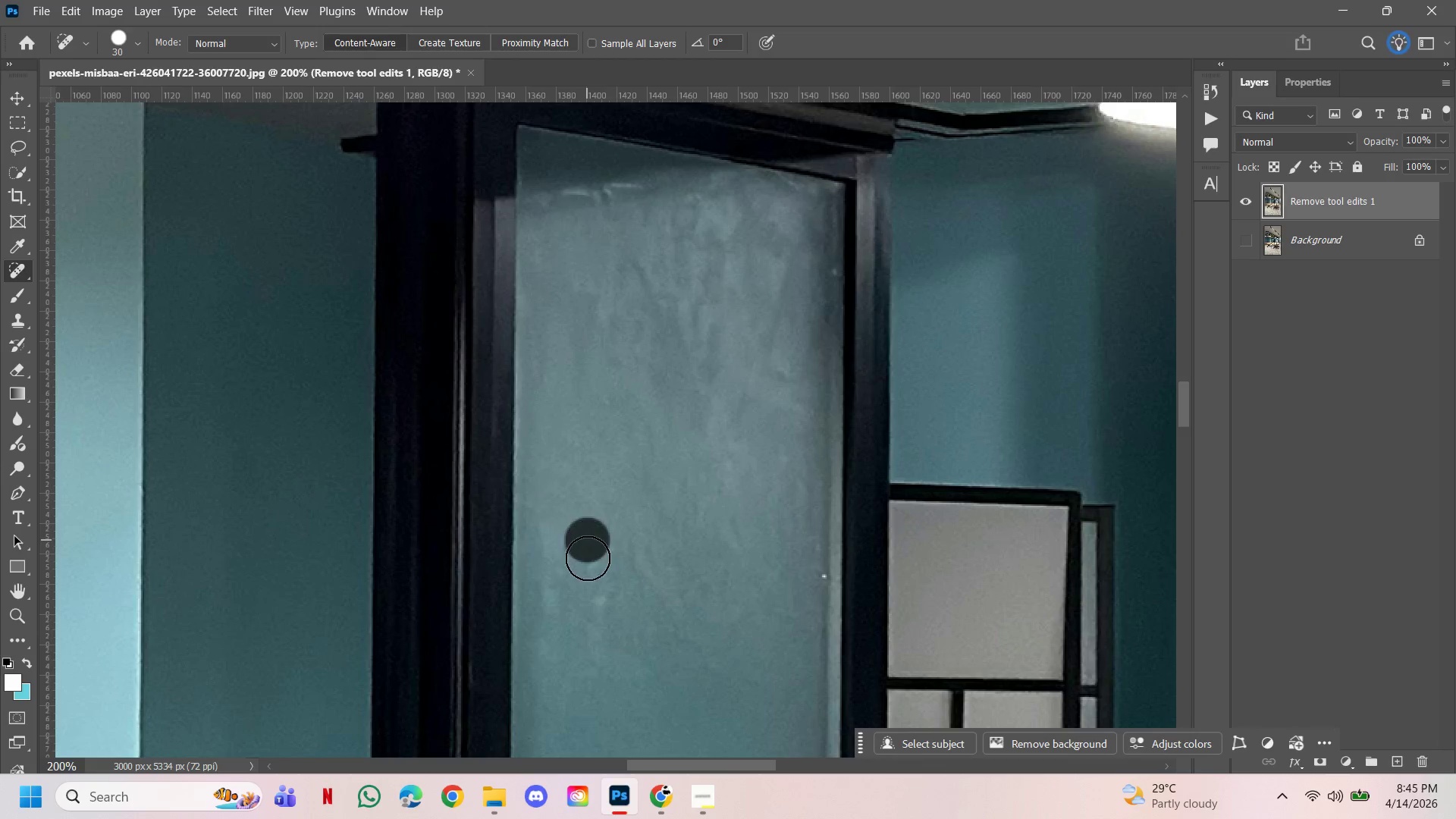 
left_click_drag(start_coordinate=[588, 560], to_coordinate=[588, 564])
 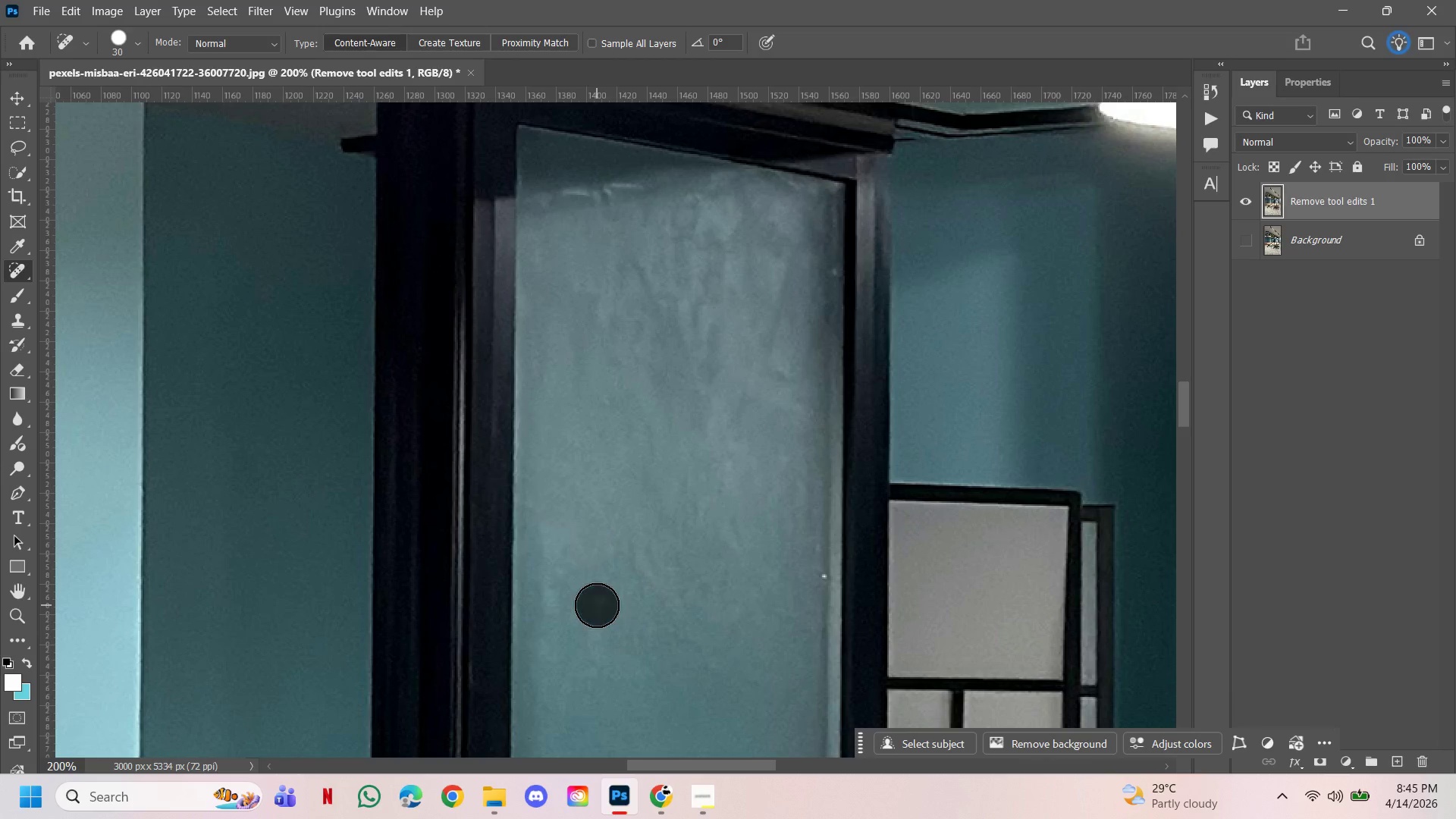 
triple_click([597, 605])
 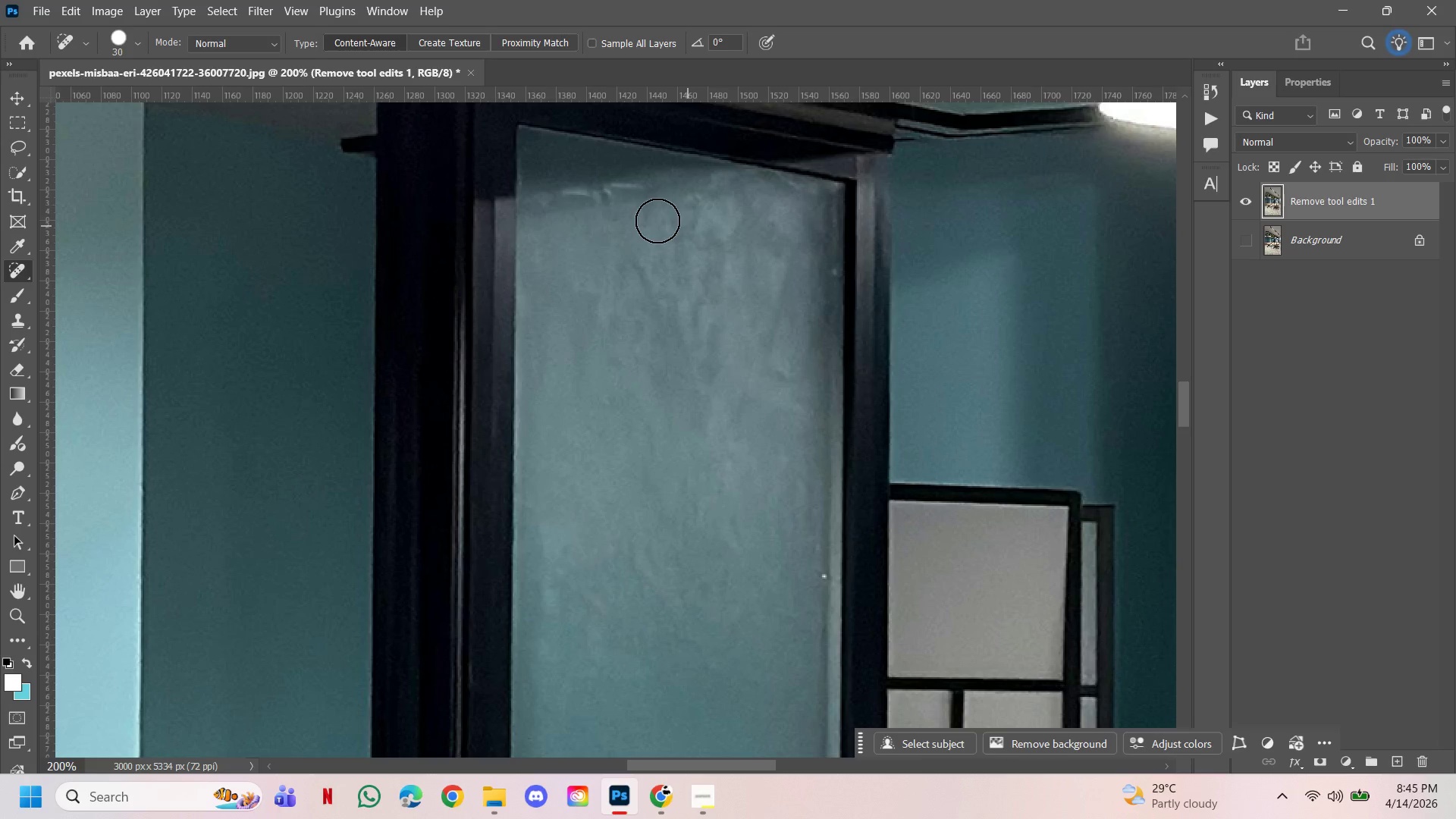 
left_click([645, 278])
 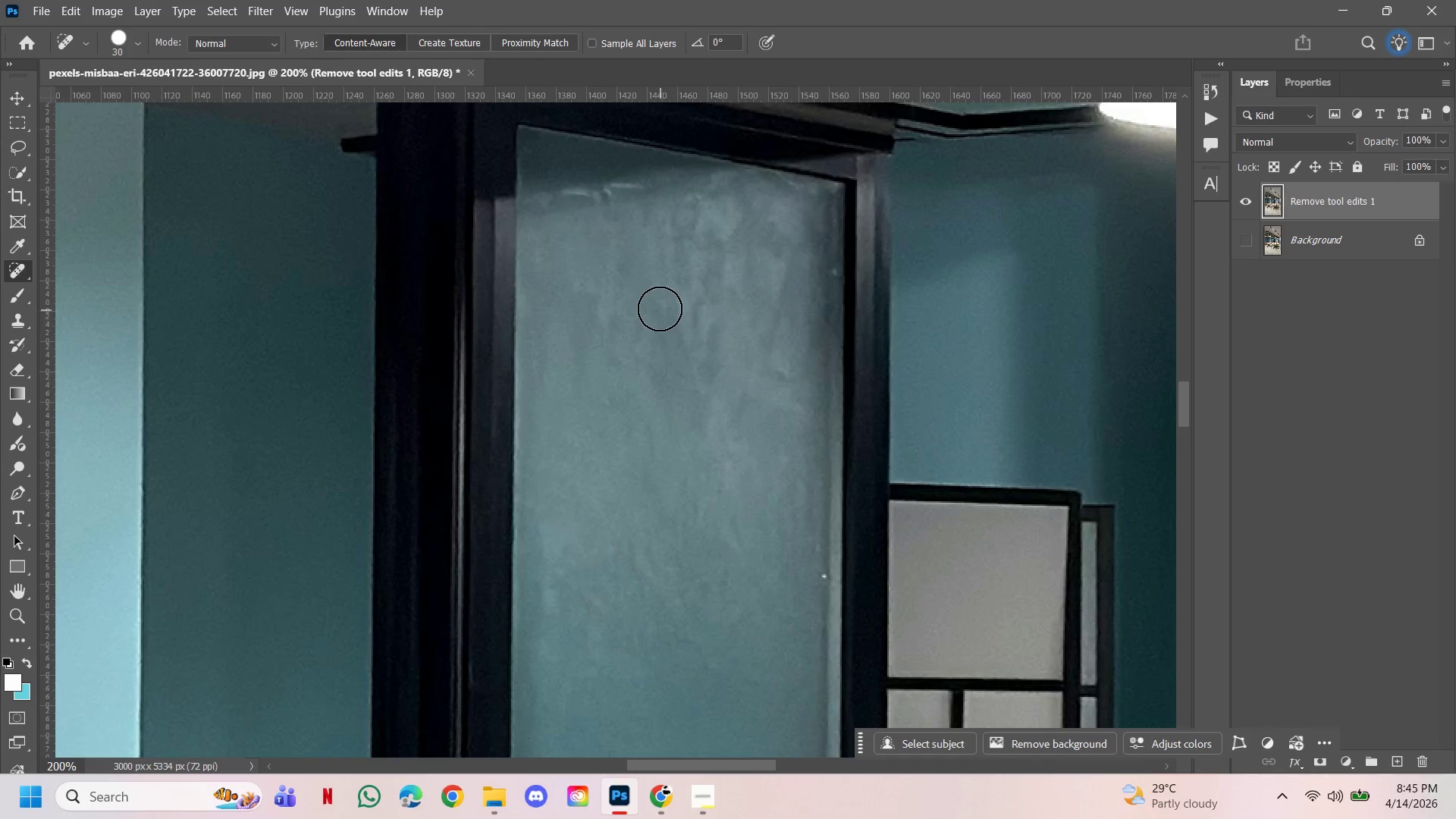 
left_click([660, 309])
 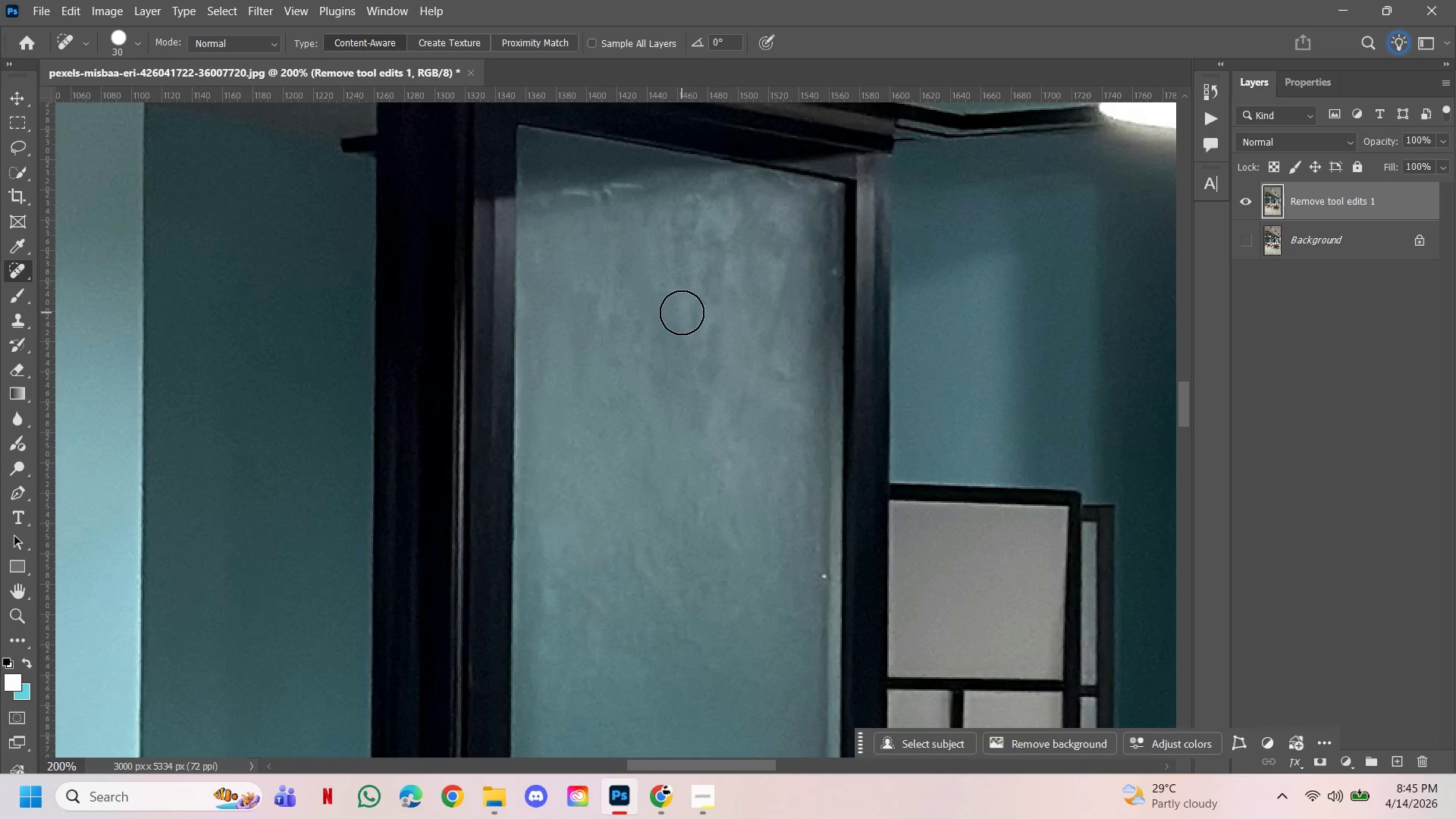 
left_click([682, 312])
 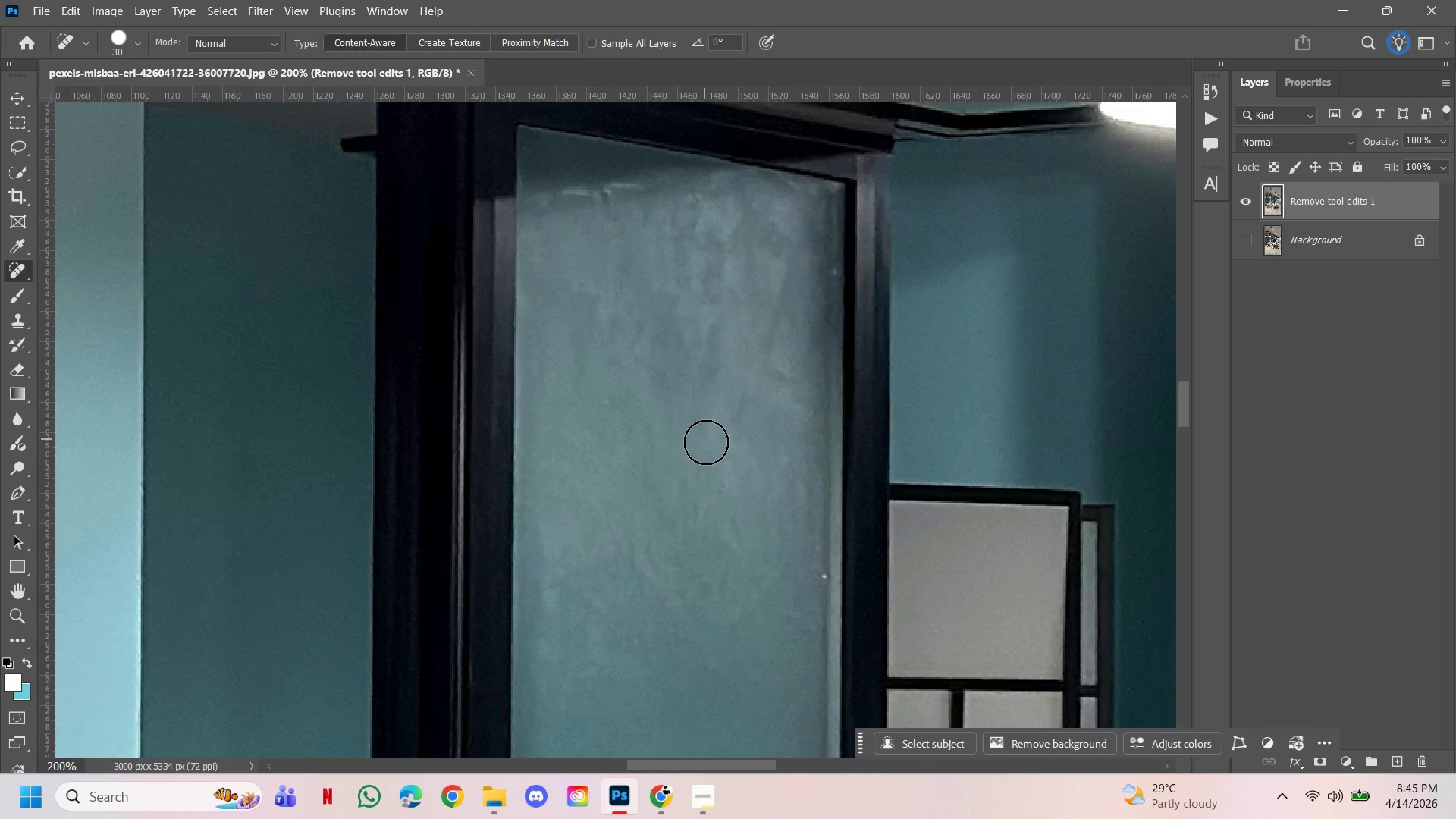 
left_click([714, 425])
 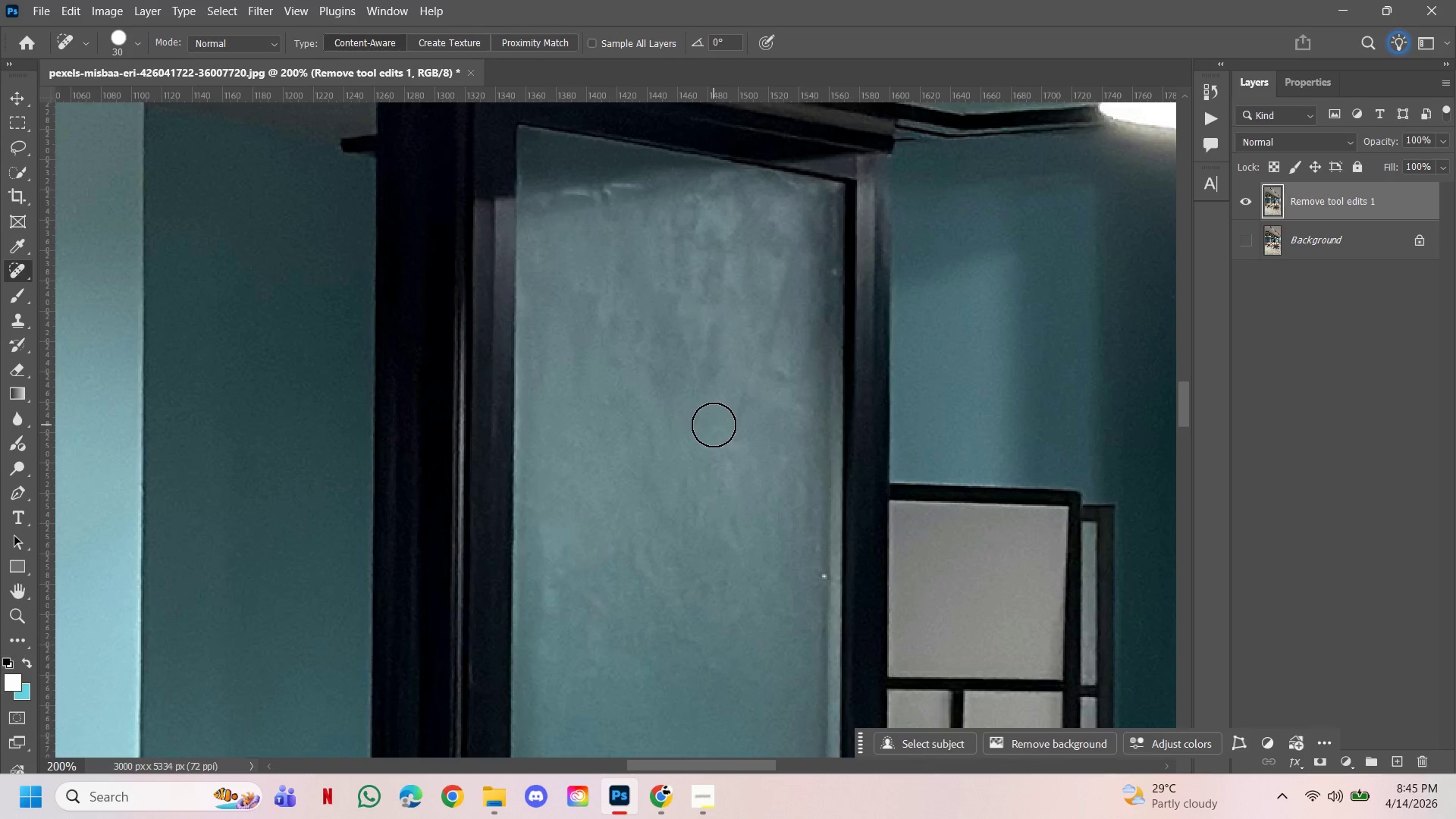 
wait(11.38)
 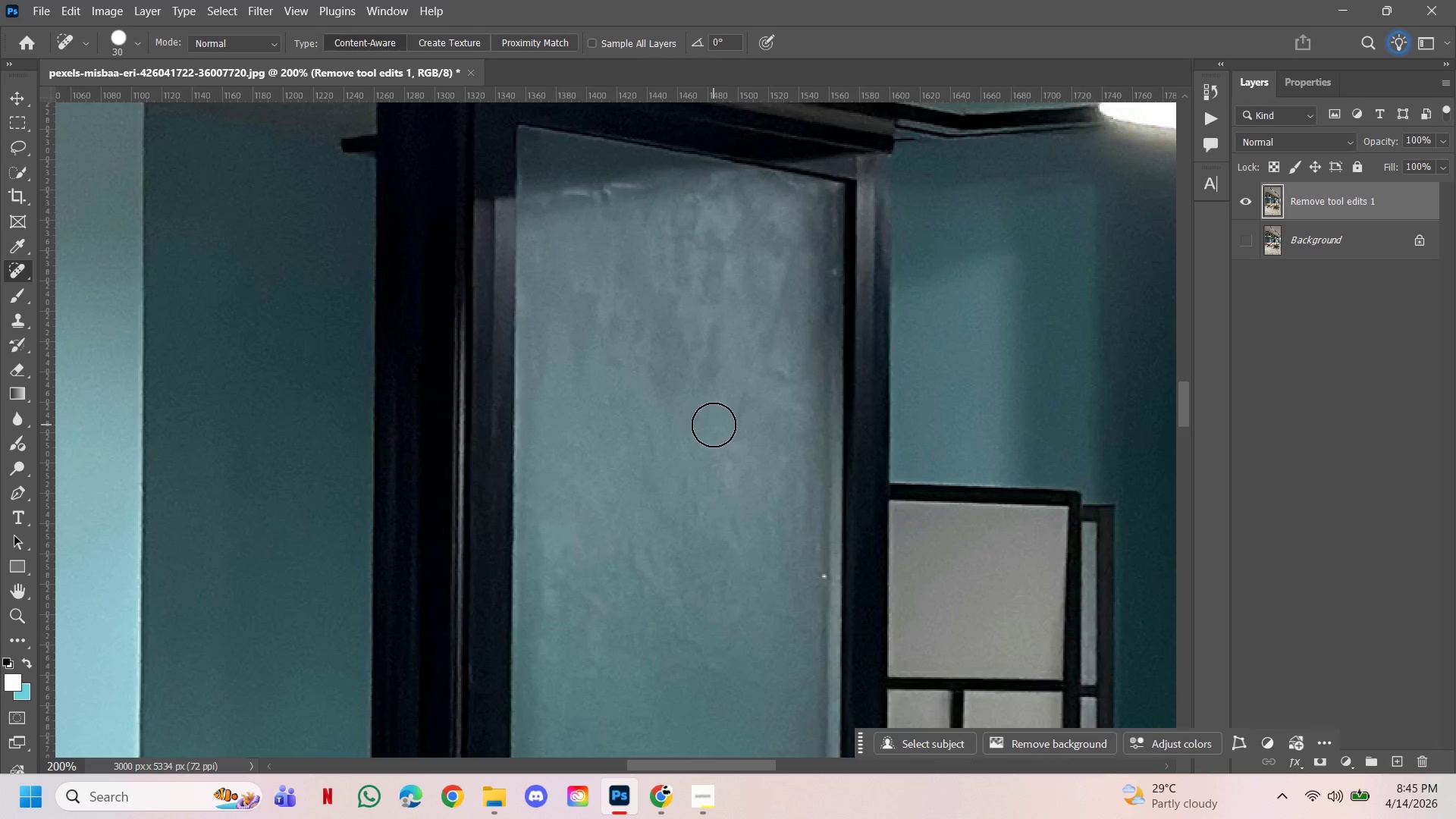 
left_click([781, 371])
 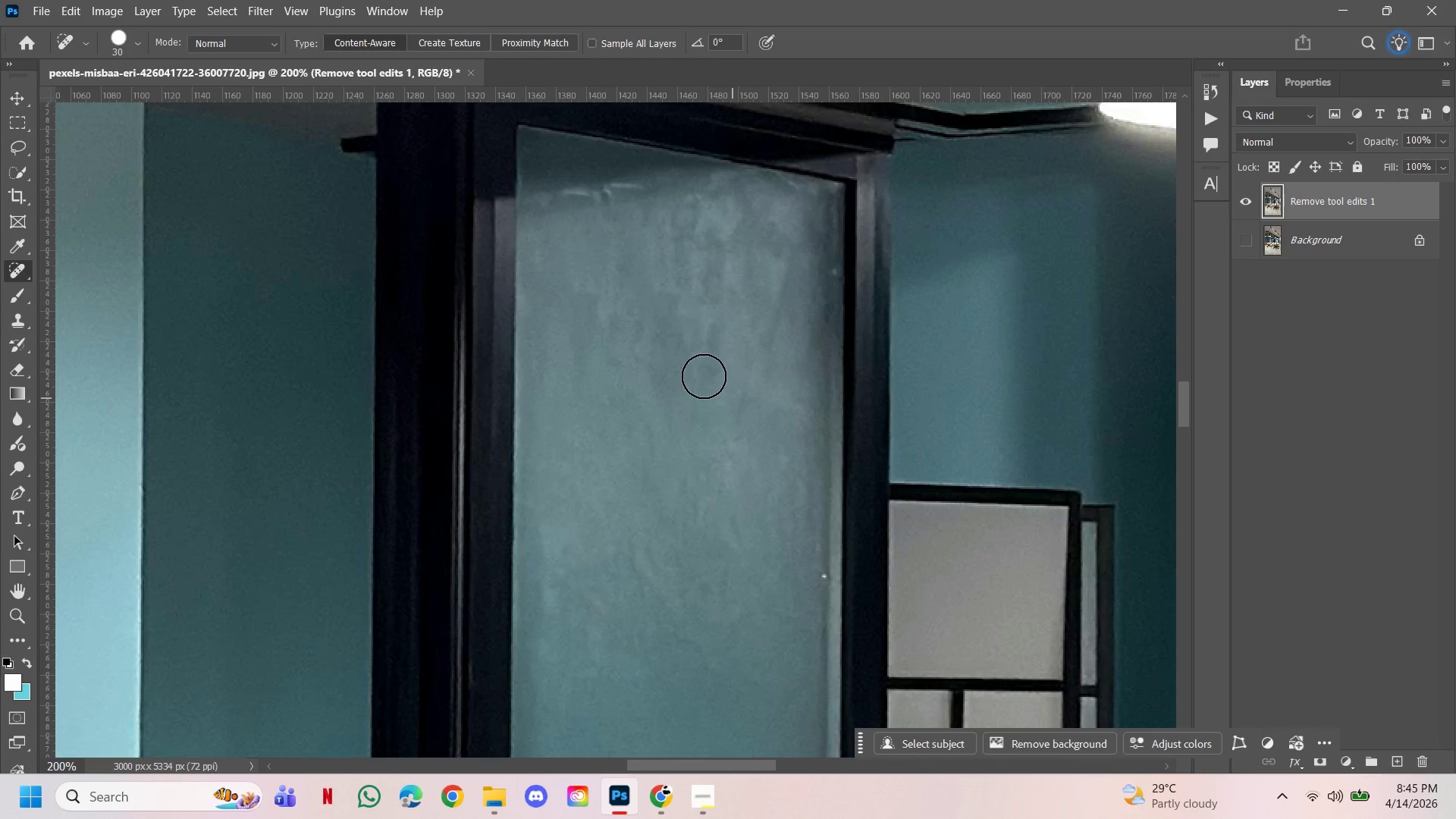 
left_click([688, 368])
 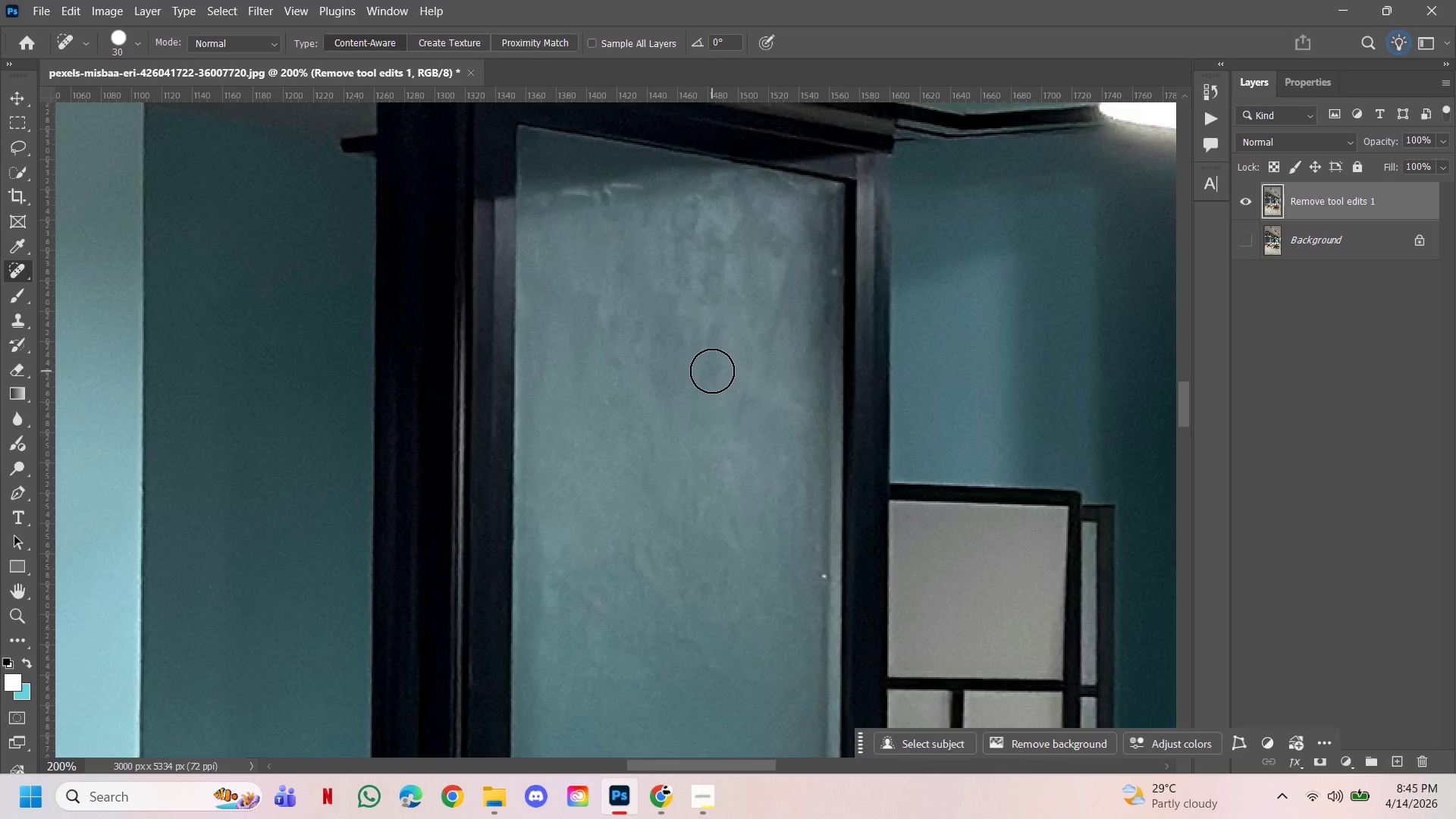 
left_click([712, 371])
 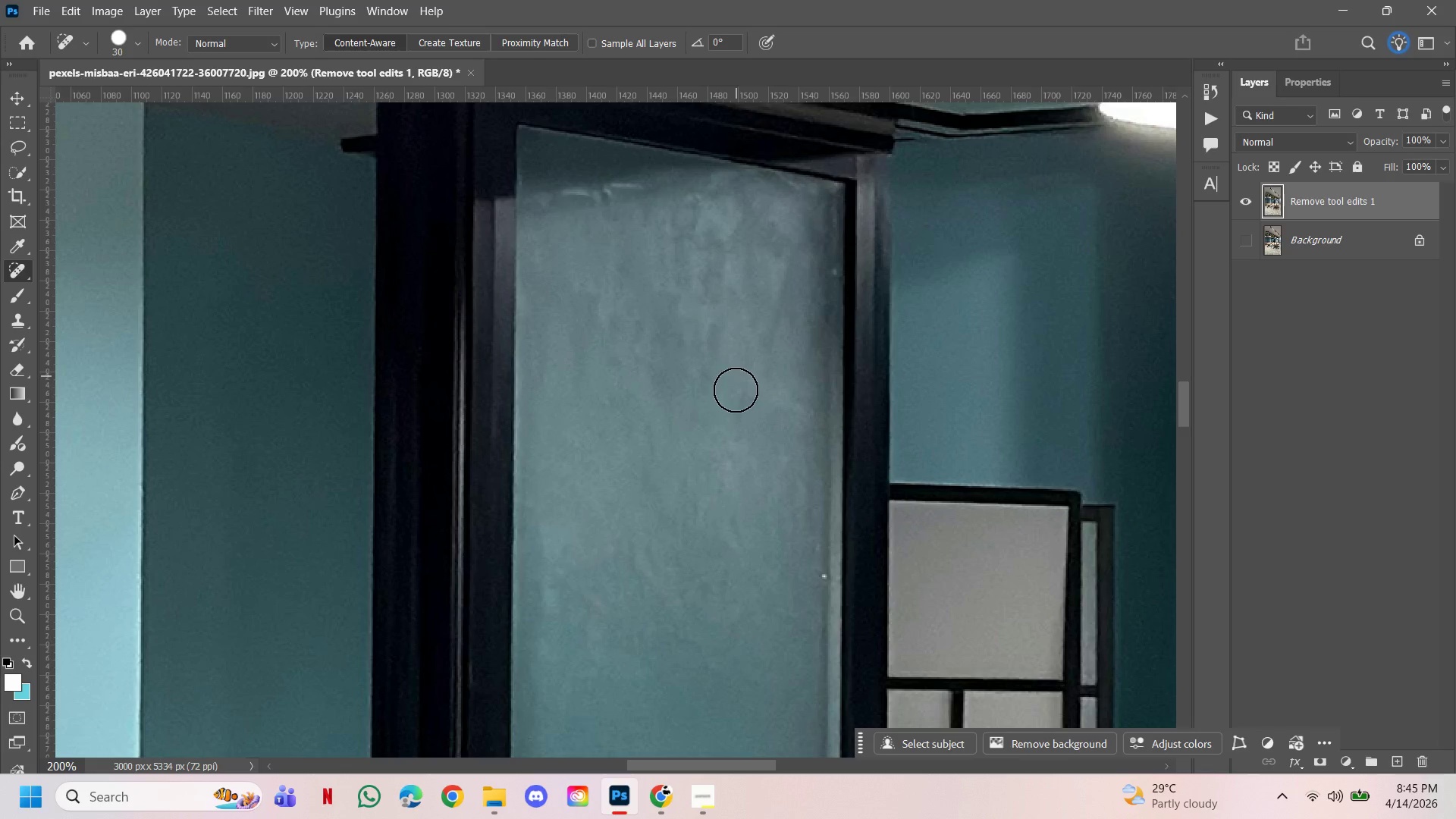 
left_click([704, 328])
 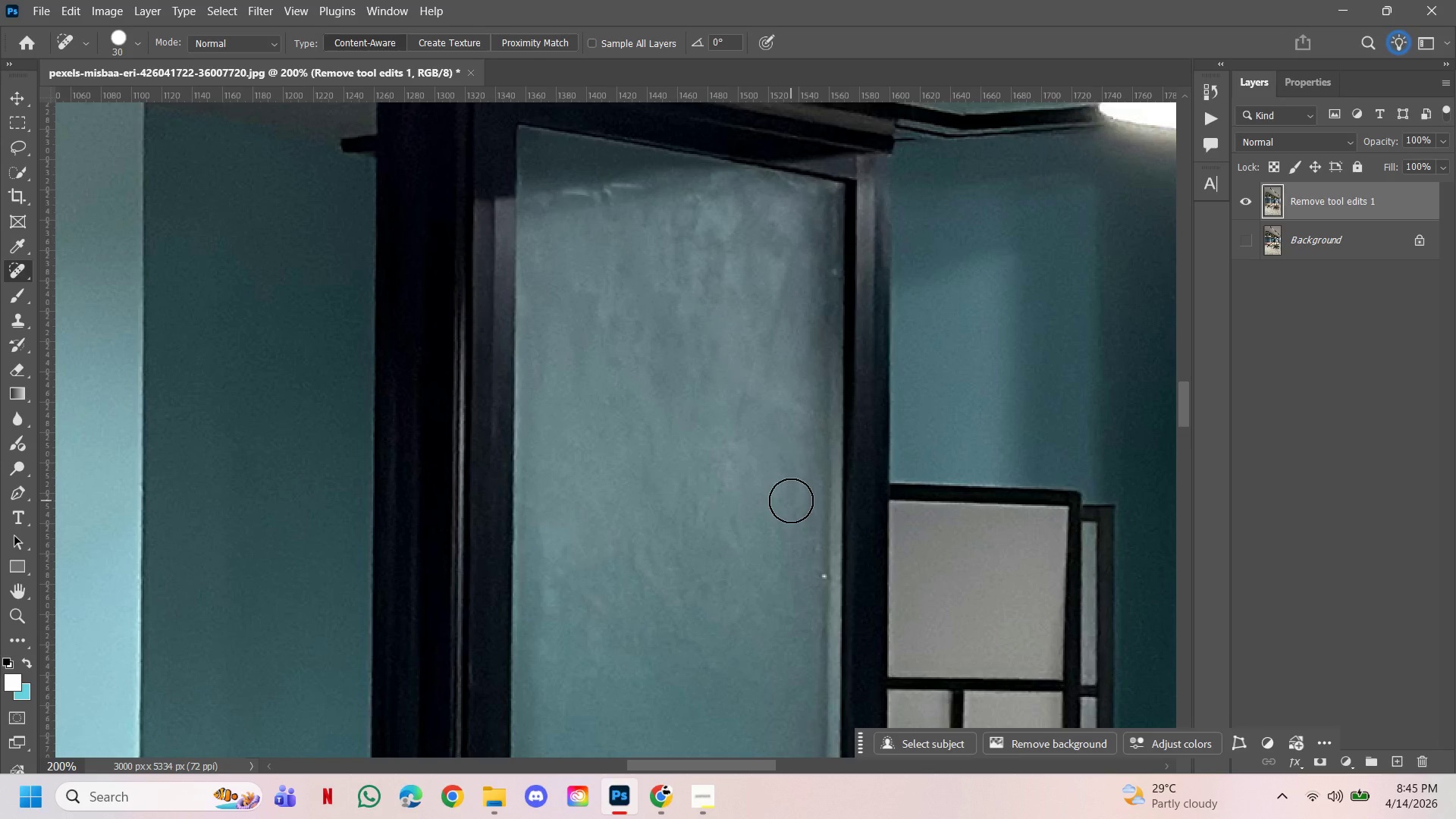 
left_click([793, 491])
 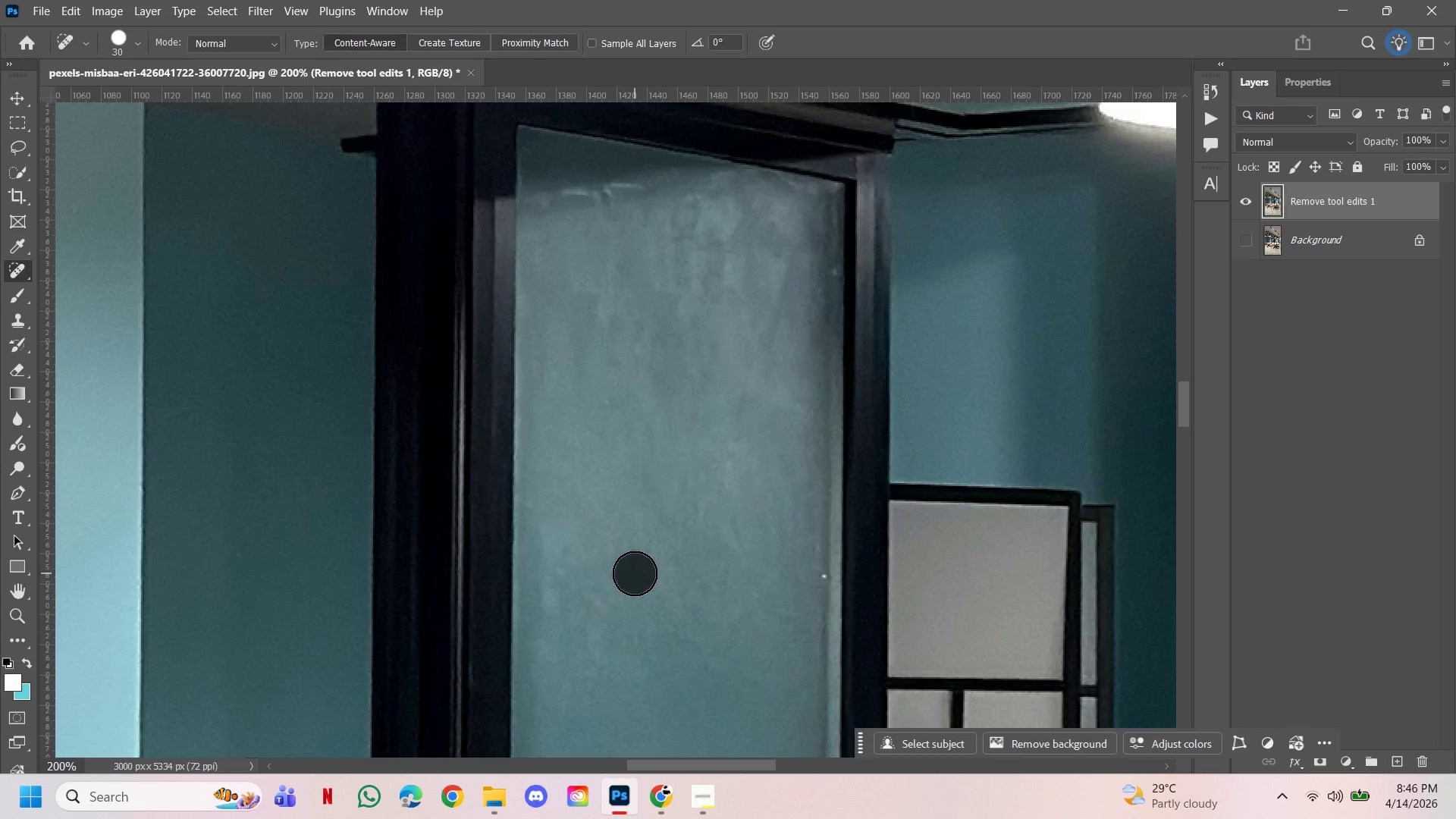 
double_click([630, 551])
 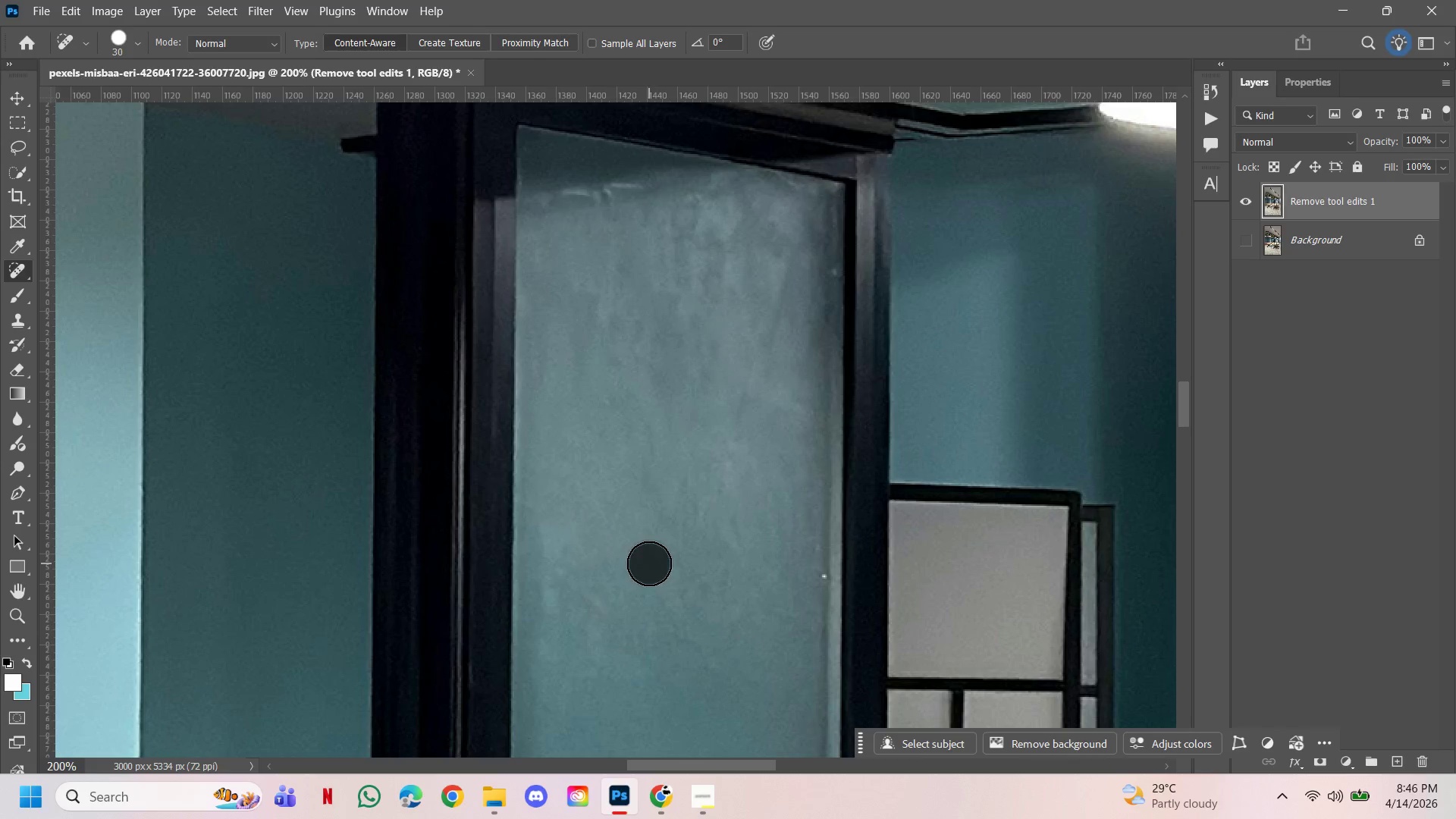 
triple_click([649, 563])
 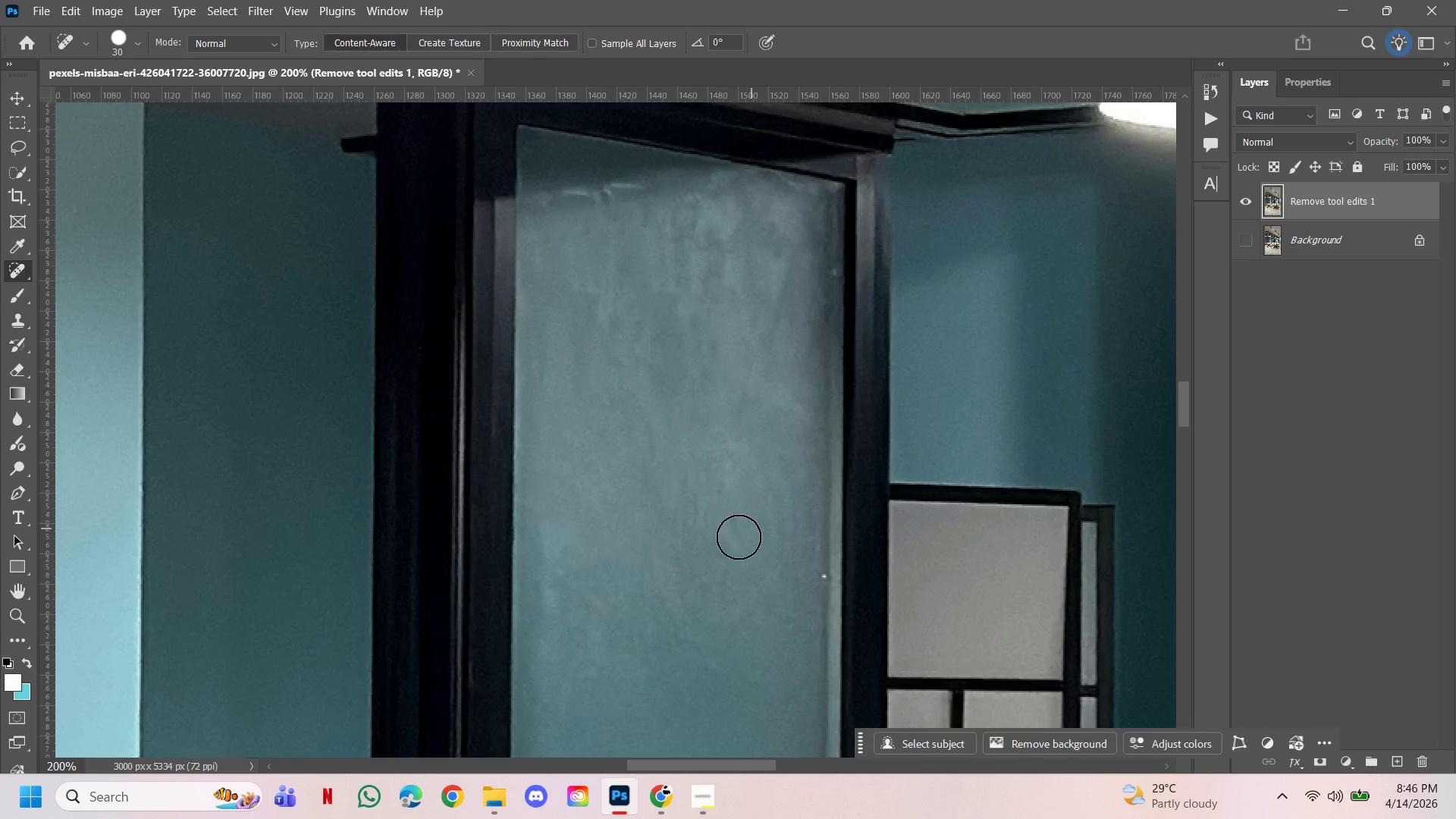 
left_click([737, 543])
 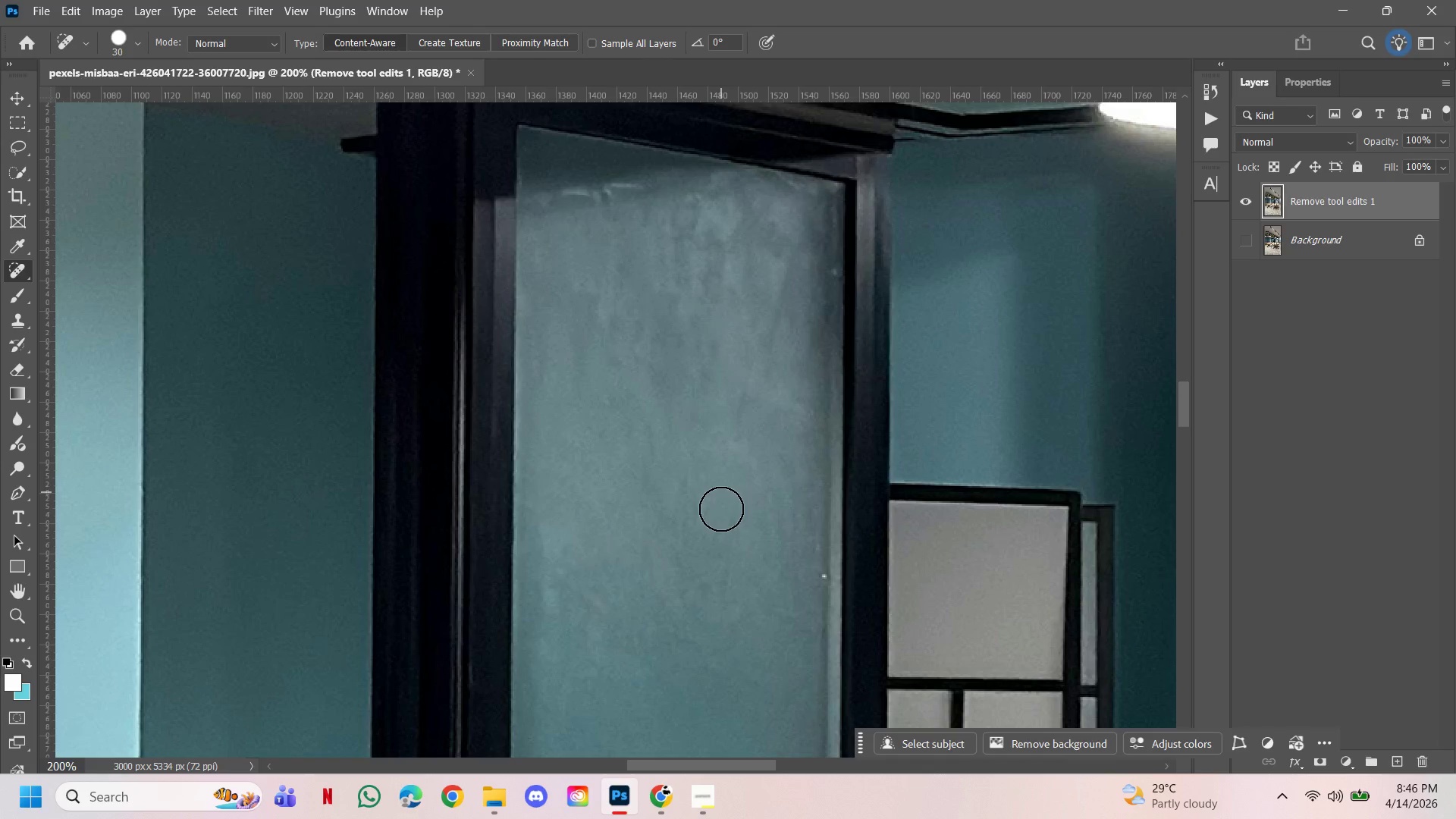 
double_click([721, 509])
 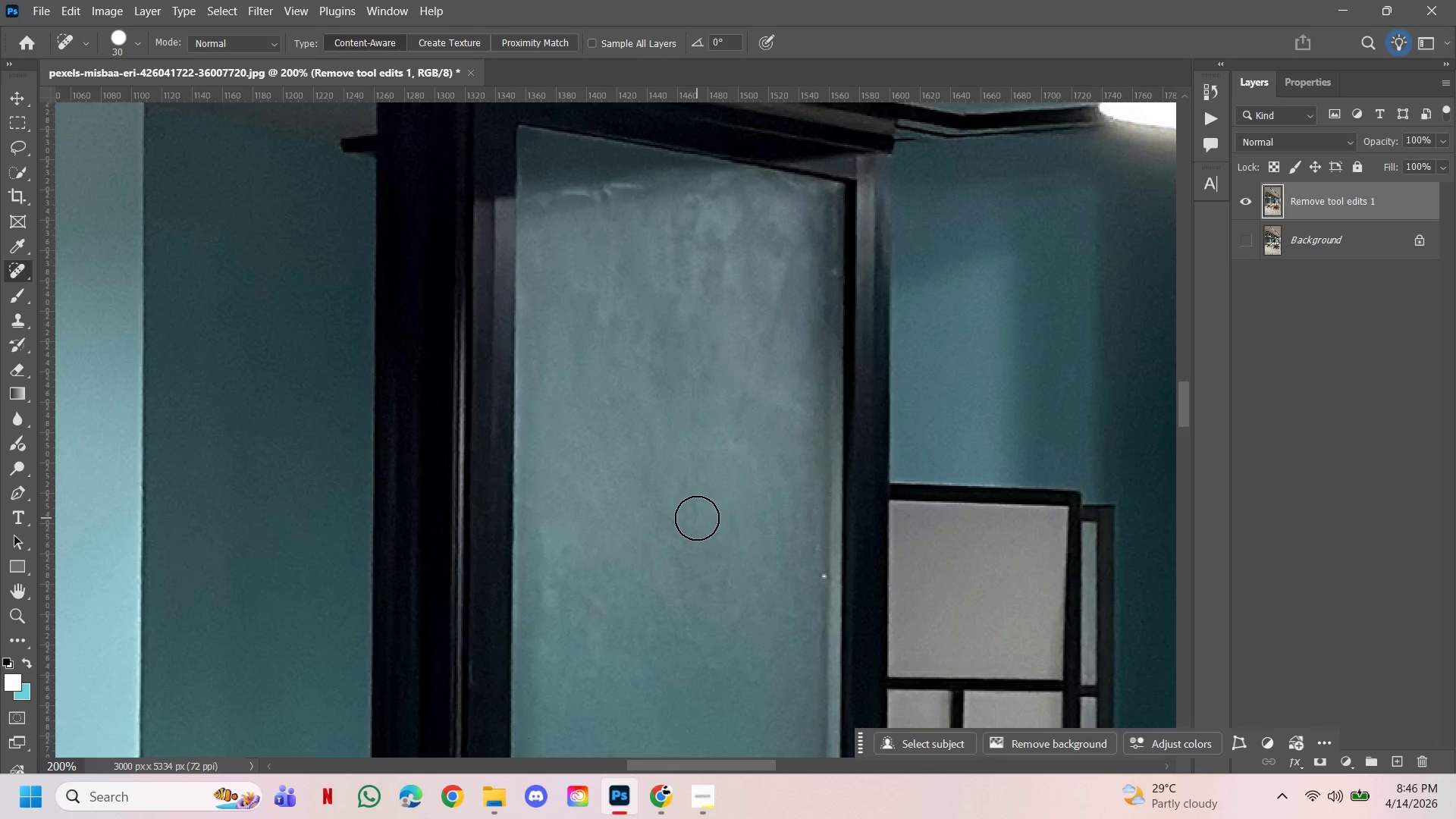 
triple_click([697, 518])
 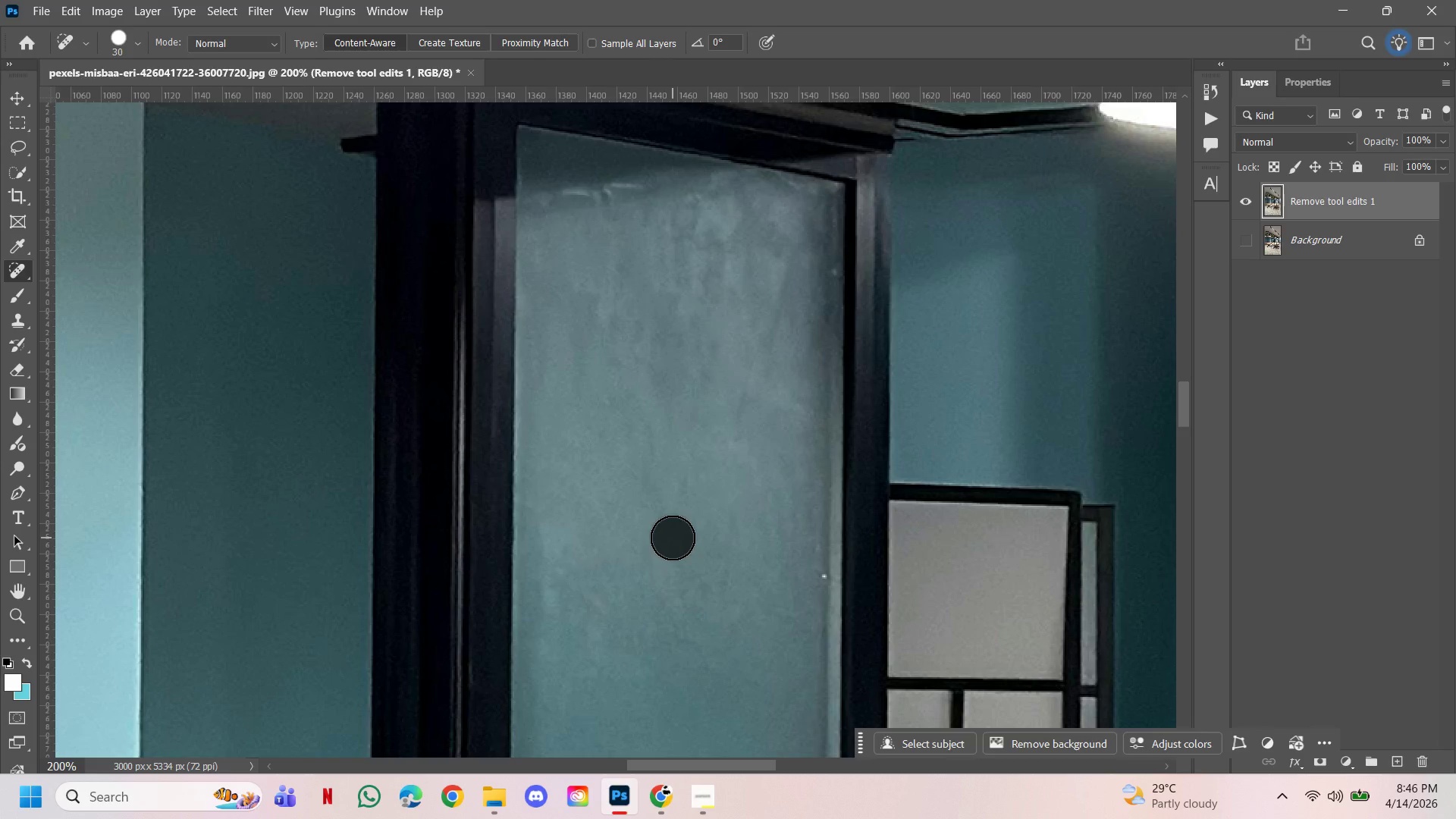 
triple_click([673, 538])
 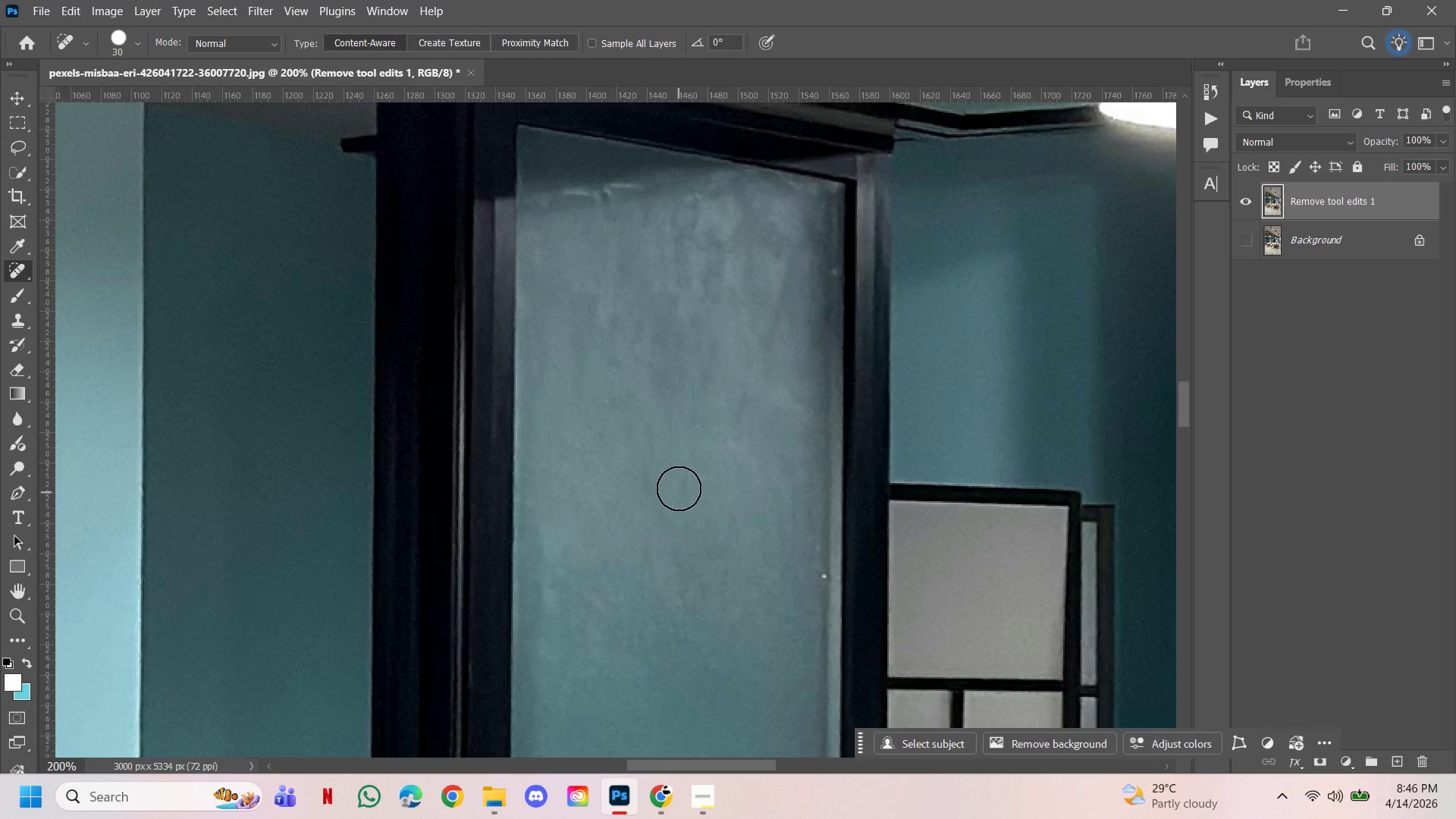 
triple_click([679, 488])
 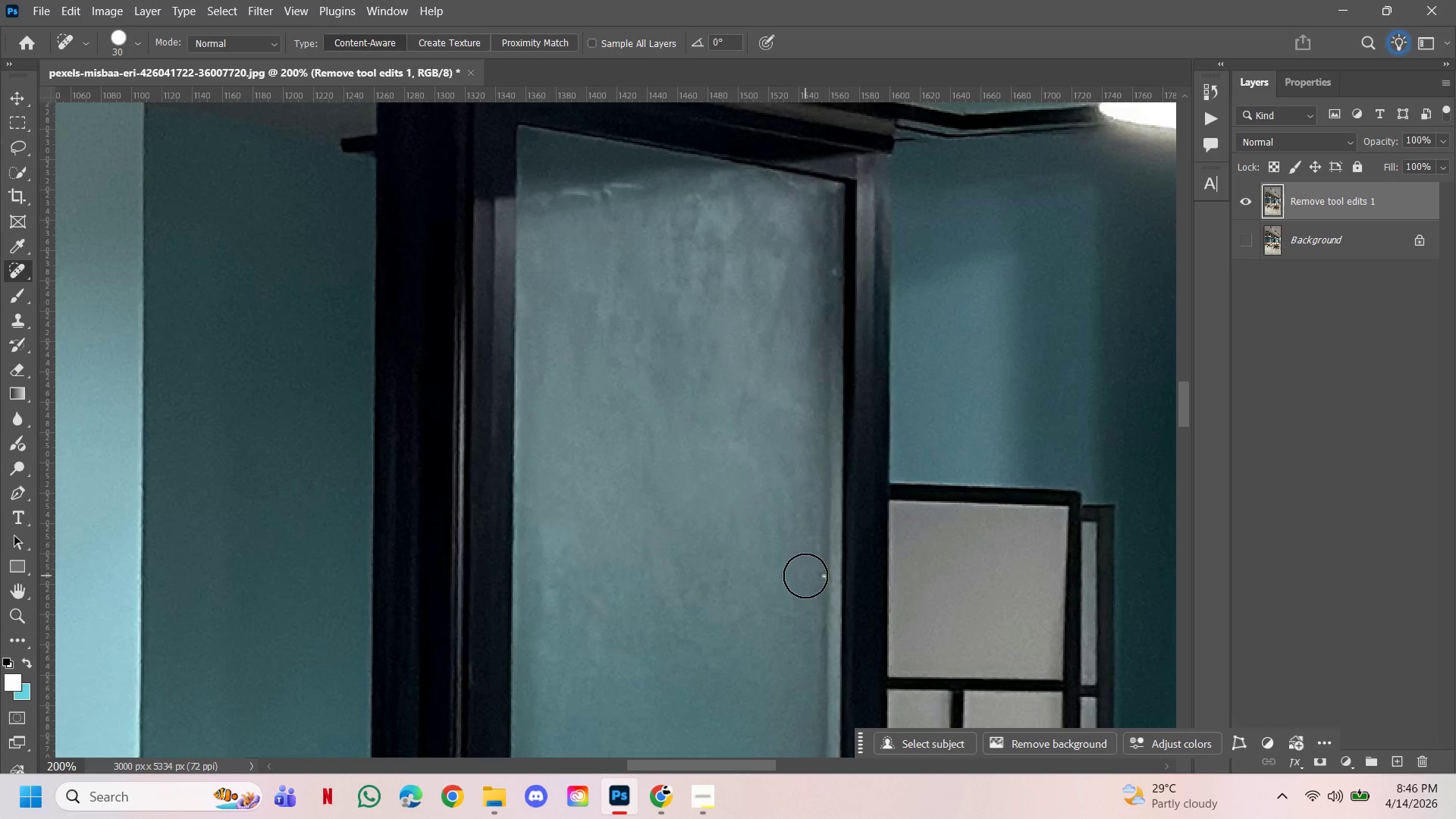 
left_click([805, 576])
 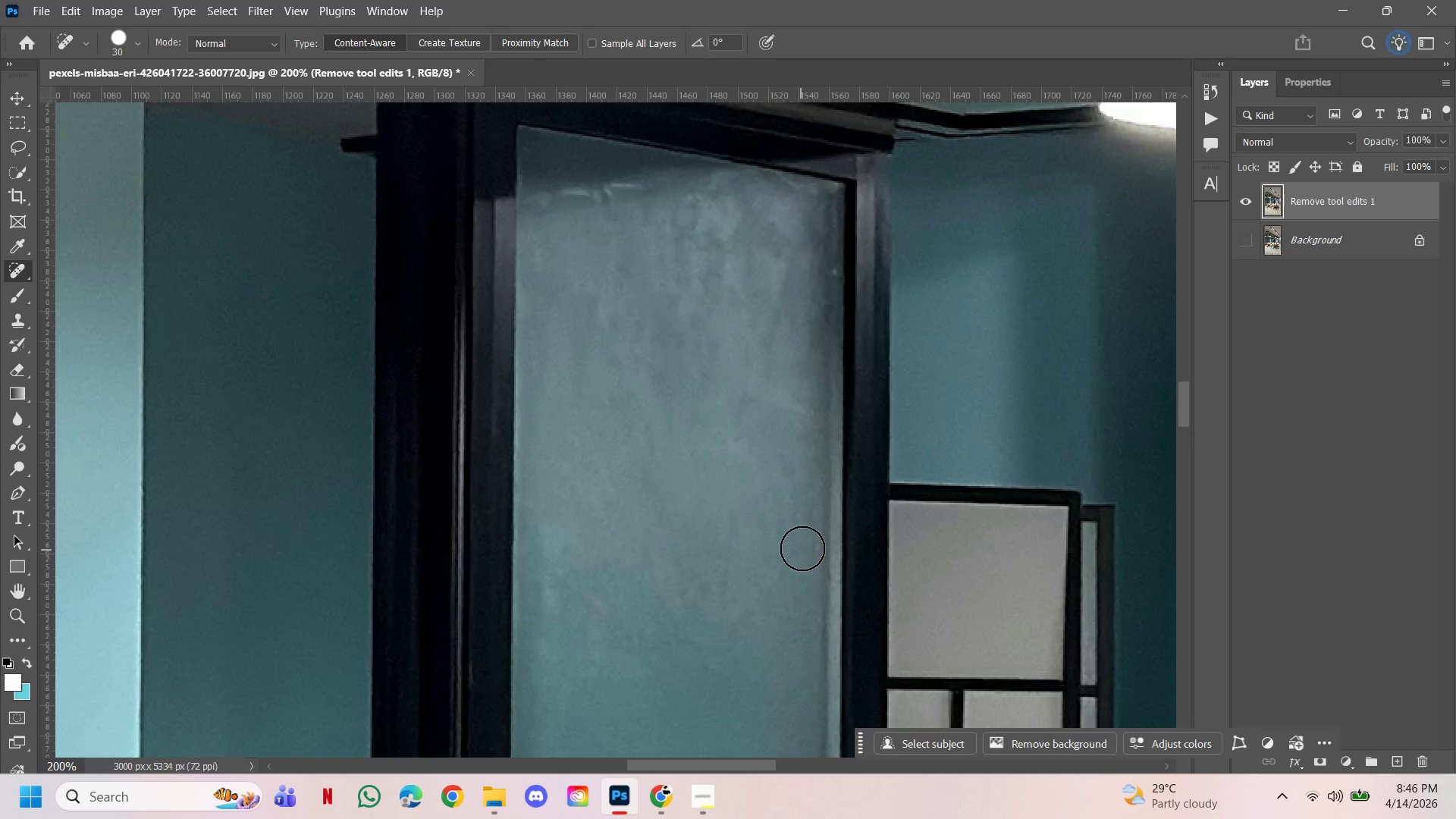 
left_click([803, 548])
 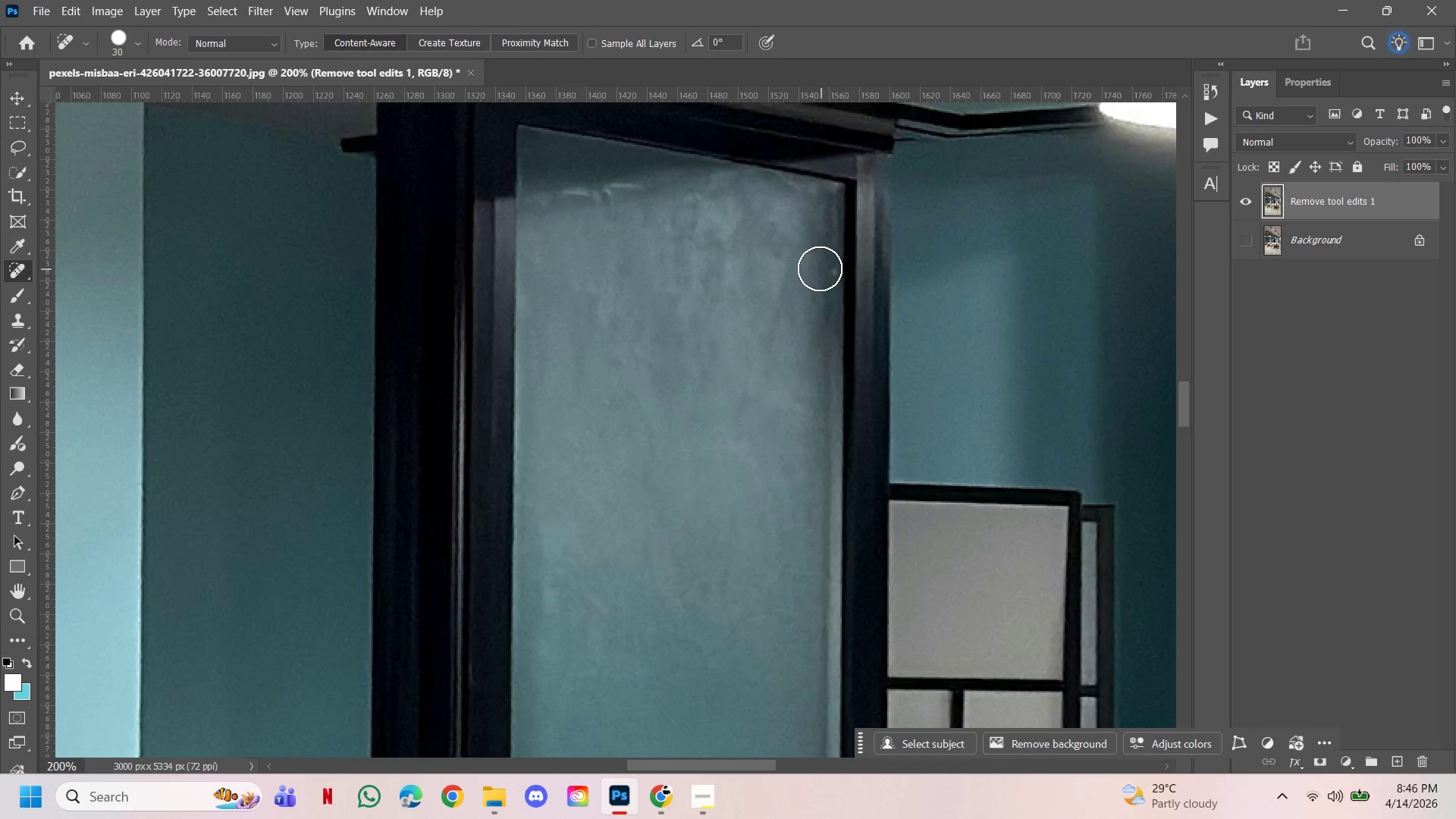 
left_click_drag(start_coordinate=[818, 267], to_coordinate=[811, 271])
 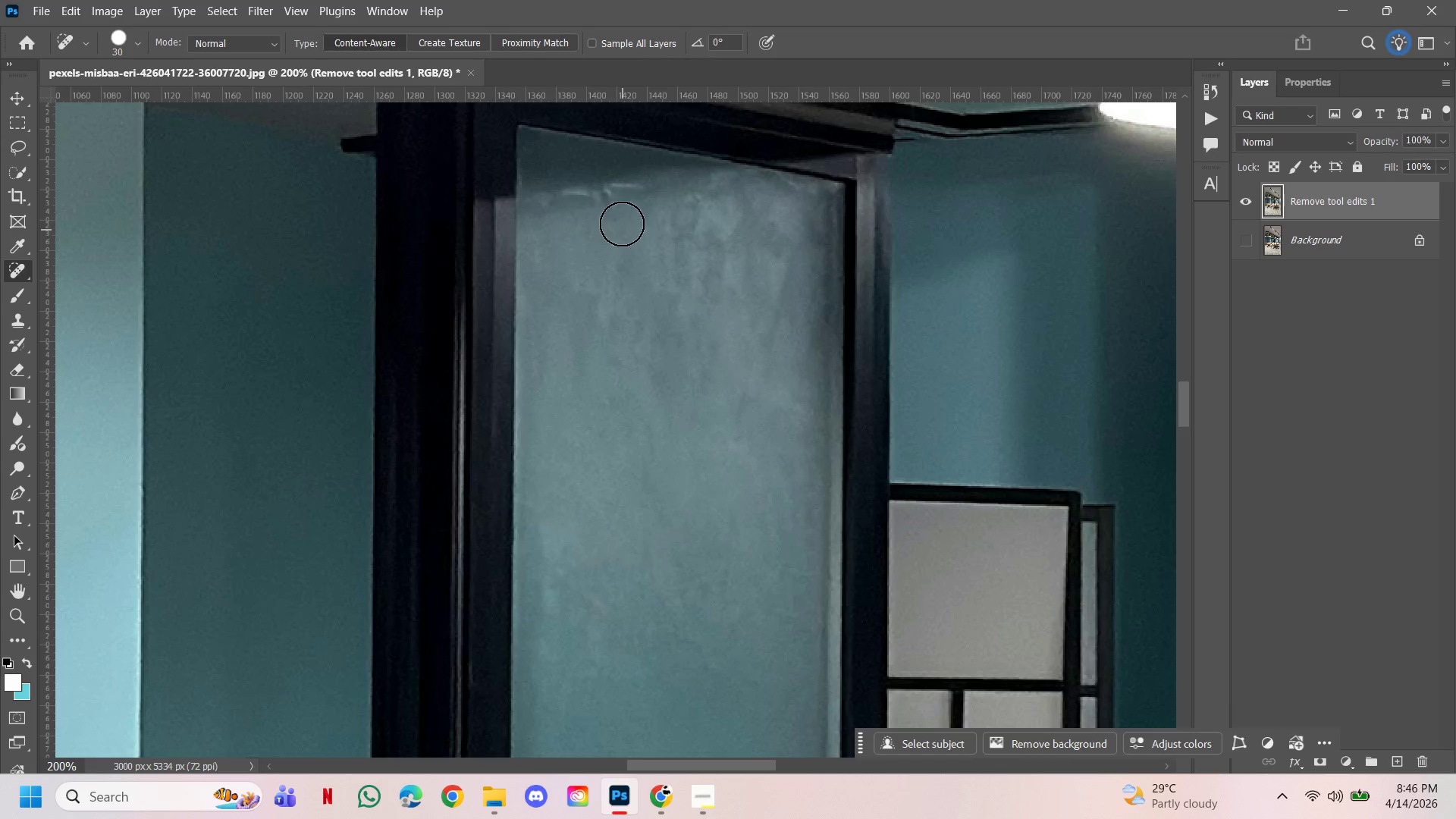 
left_click([619, 207])
 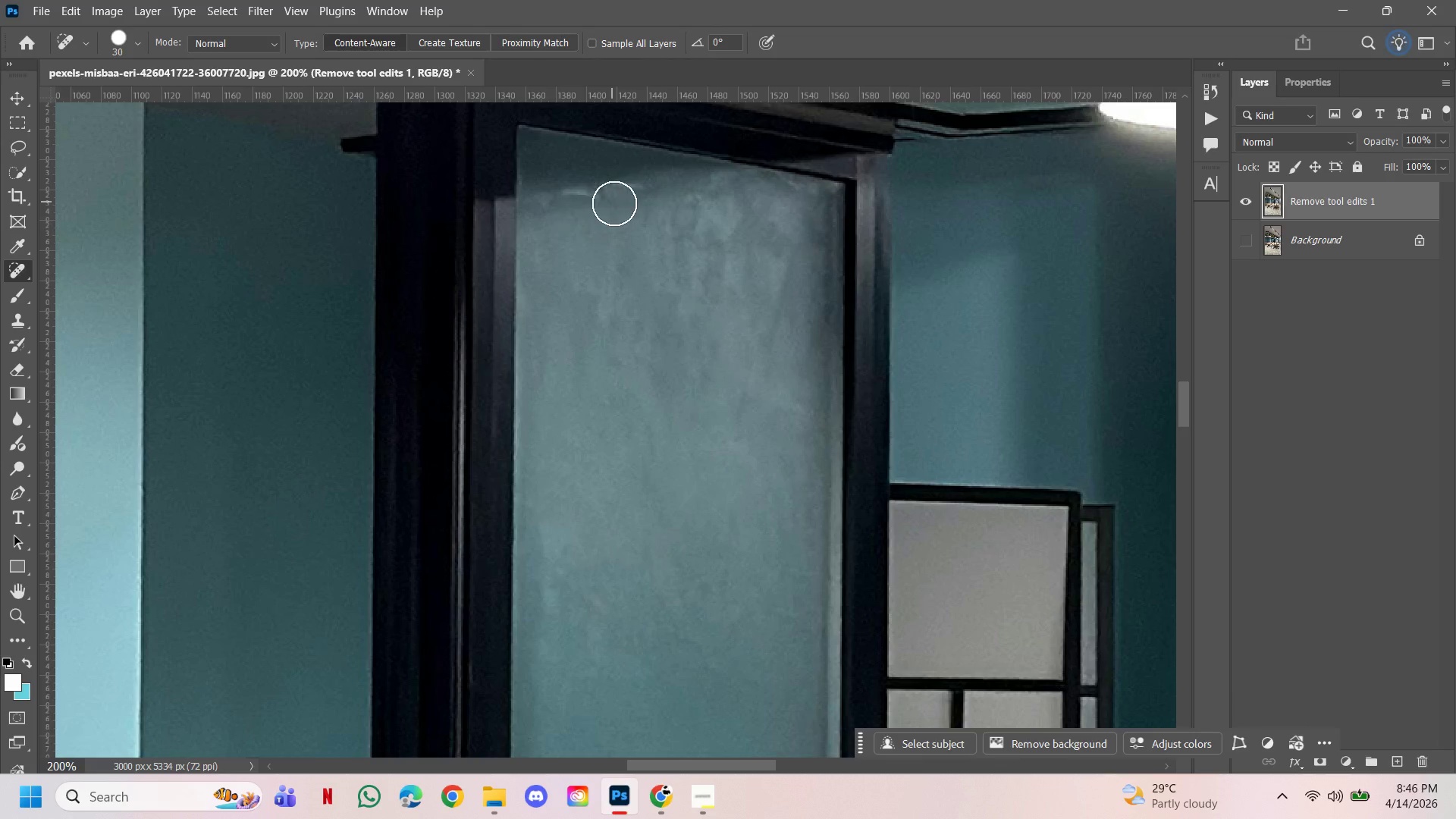 
left_click([632, 204])
 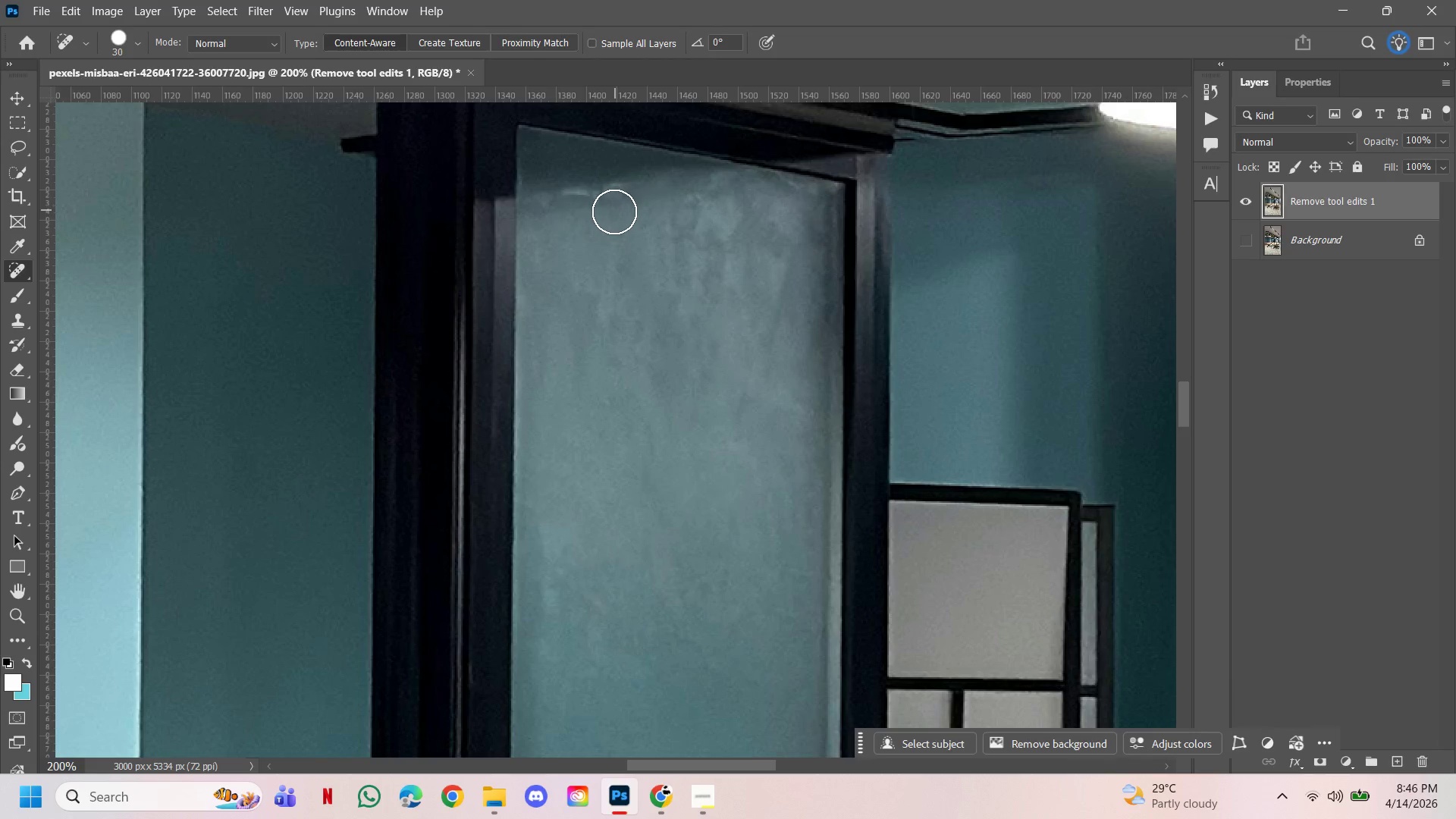 
left_click([614, 203])
 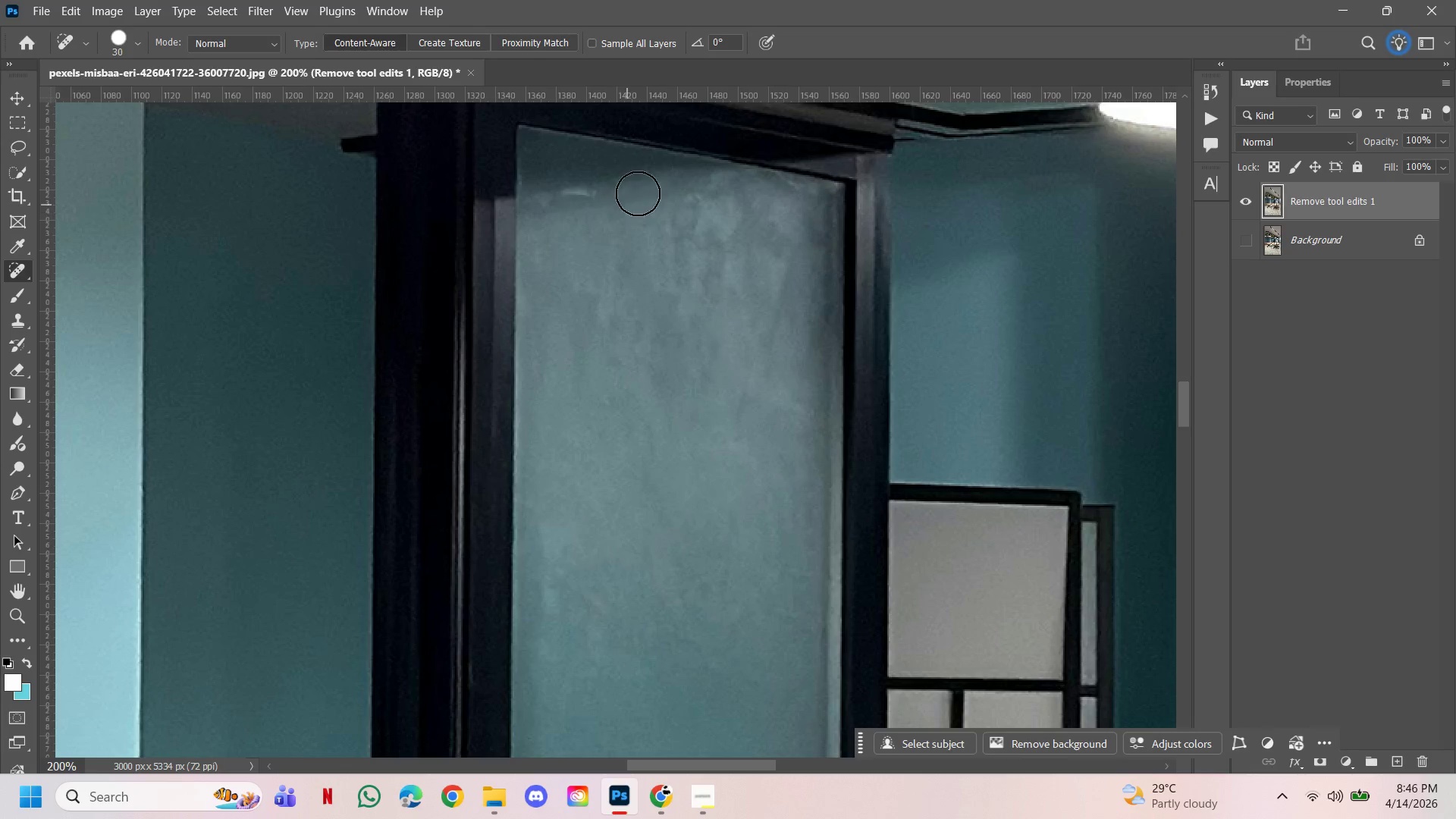 
left_click([639, 193])
 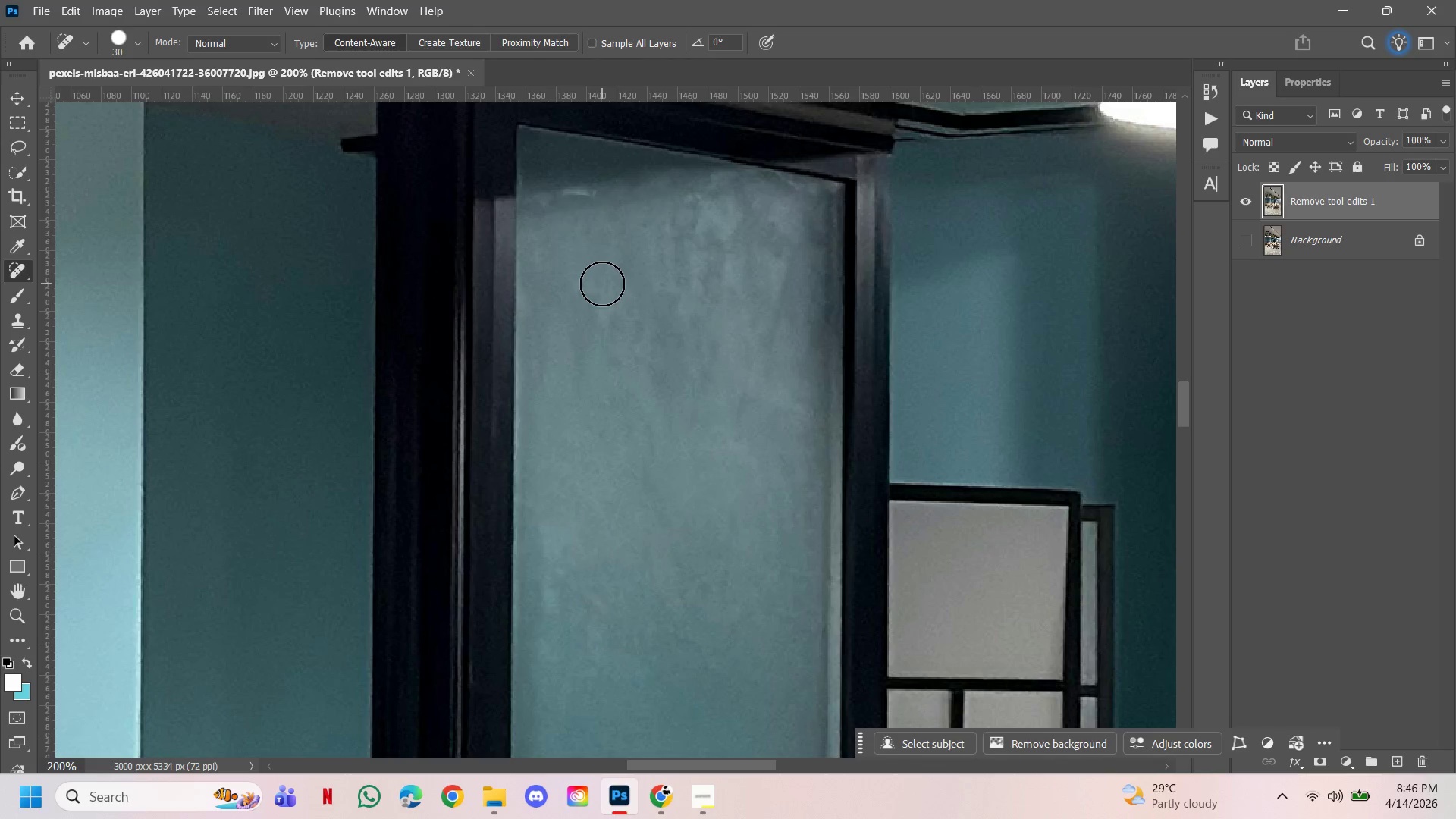 
key(Control+Z)
 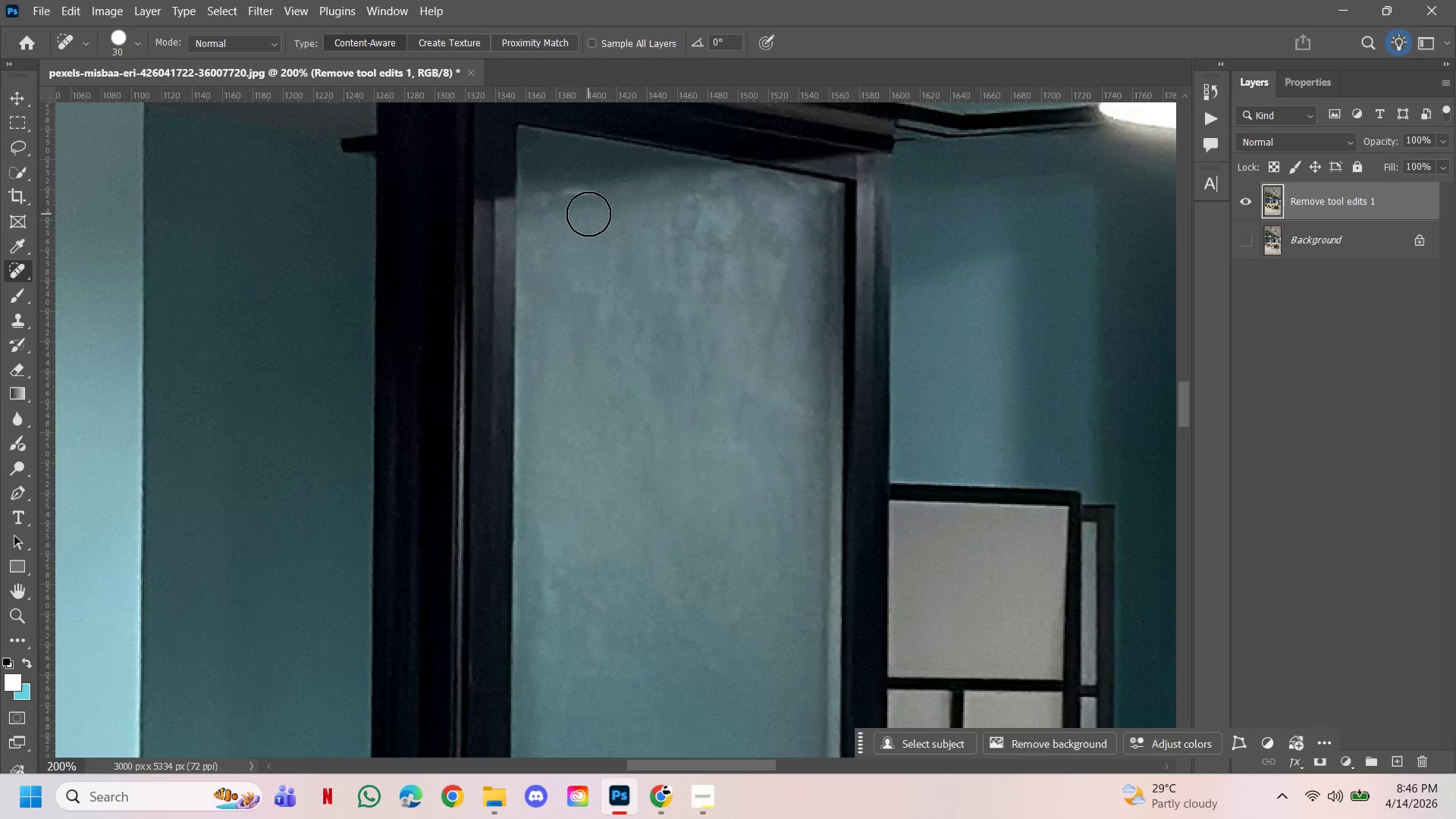 
wait(5.01)
 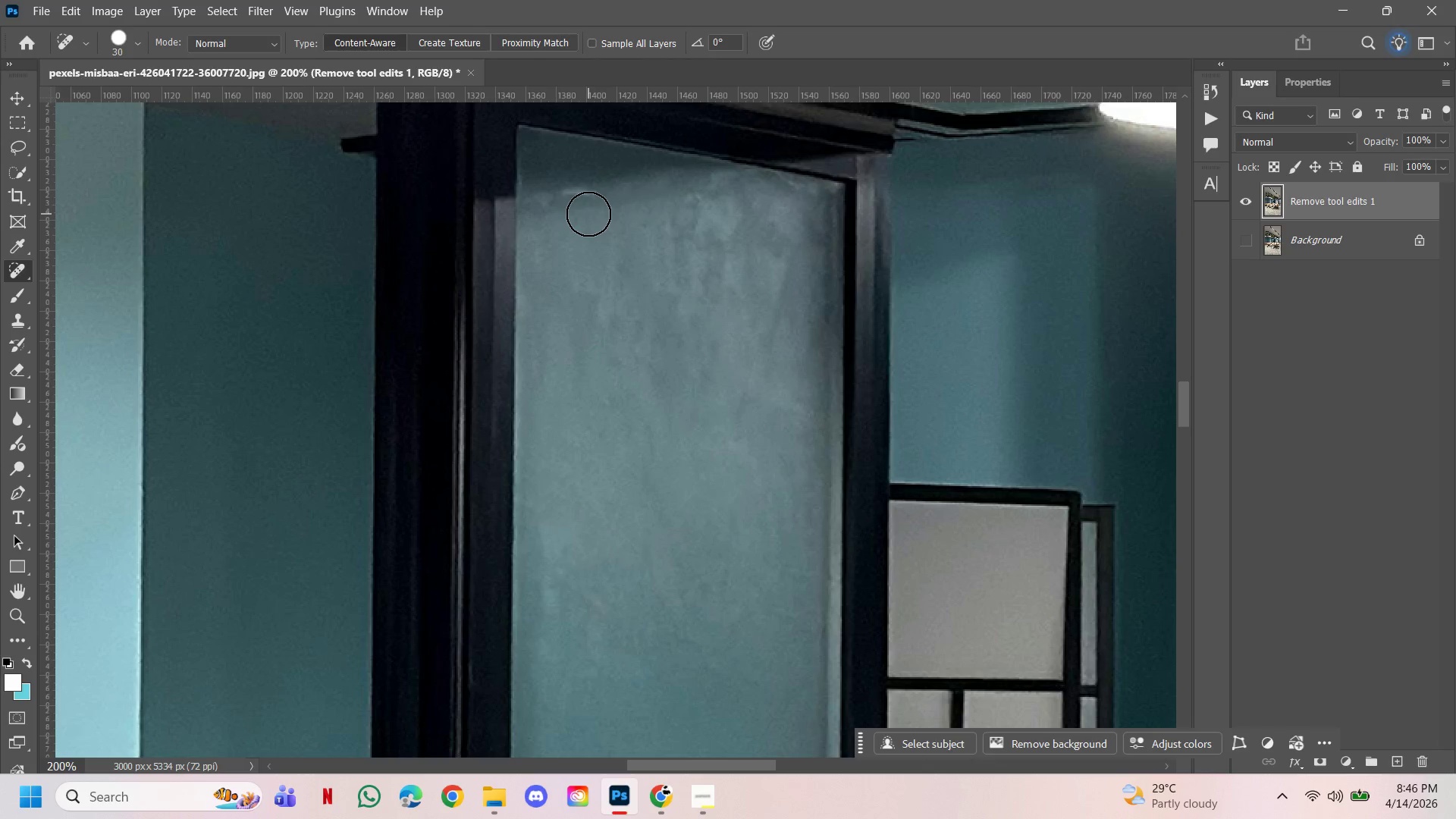 
left_click([586, 212])
 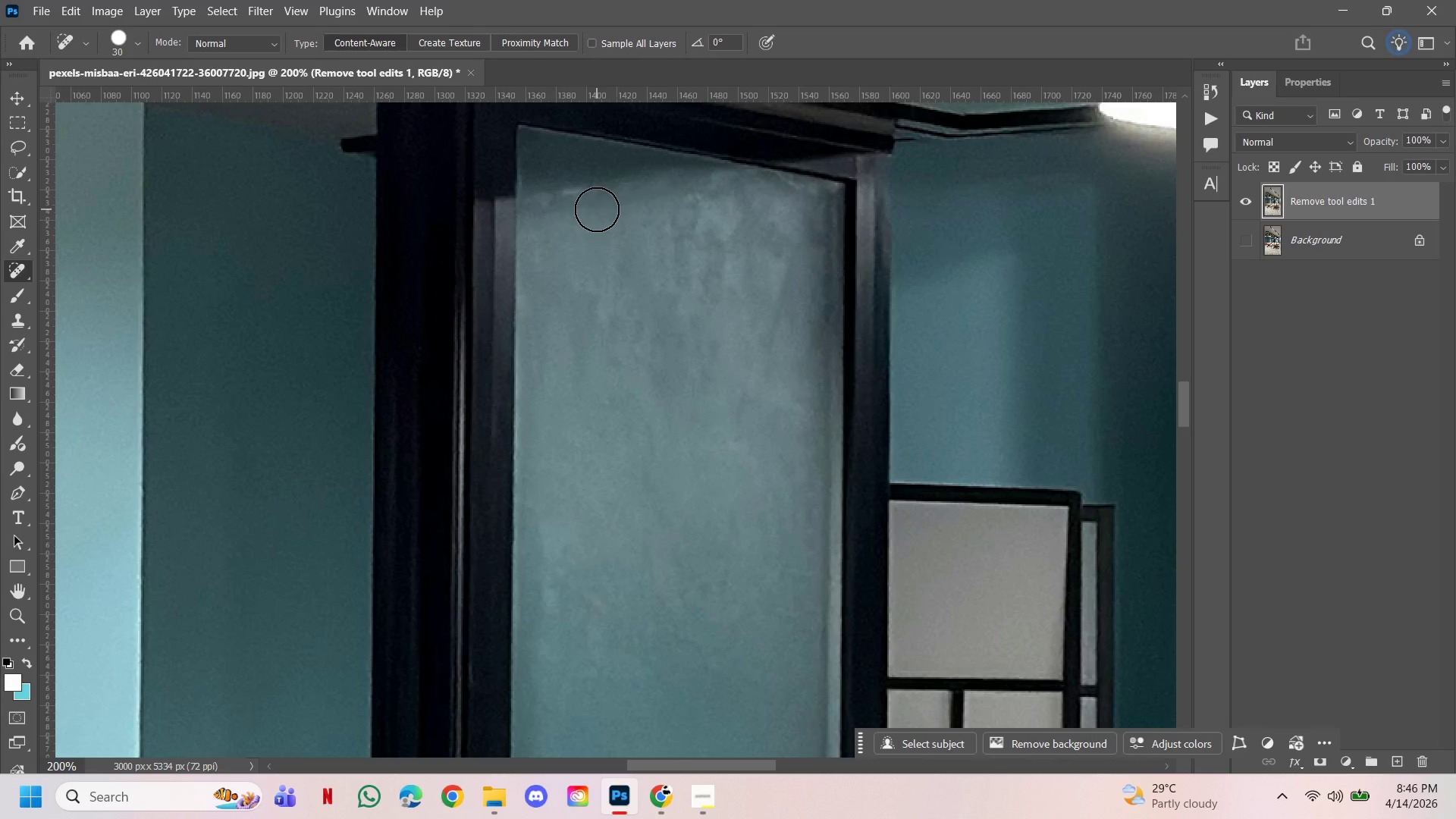 
left_click([597, 207])
 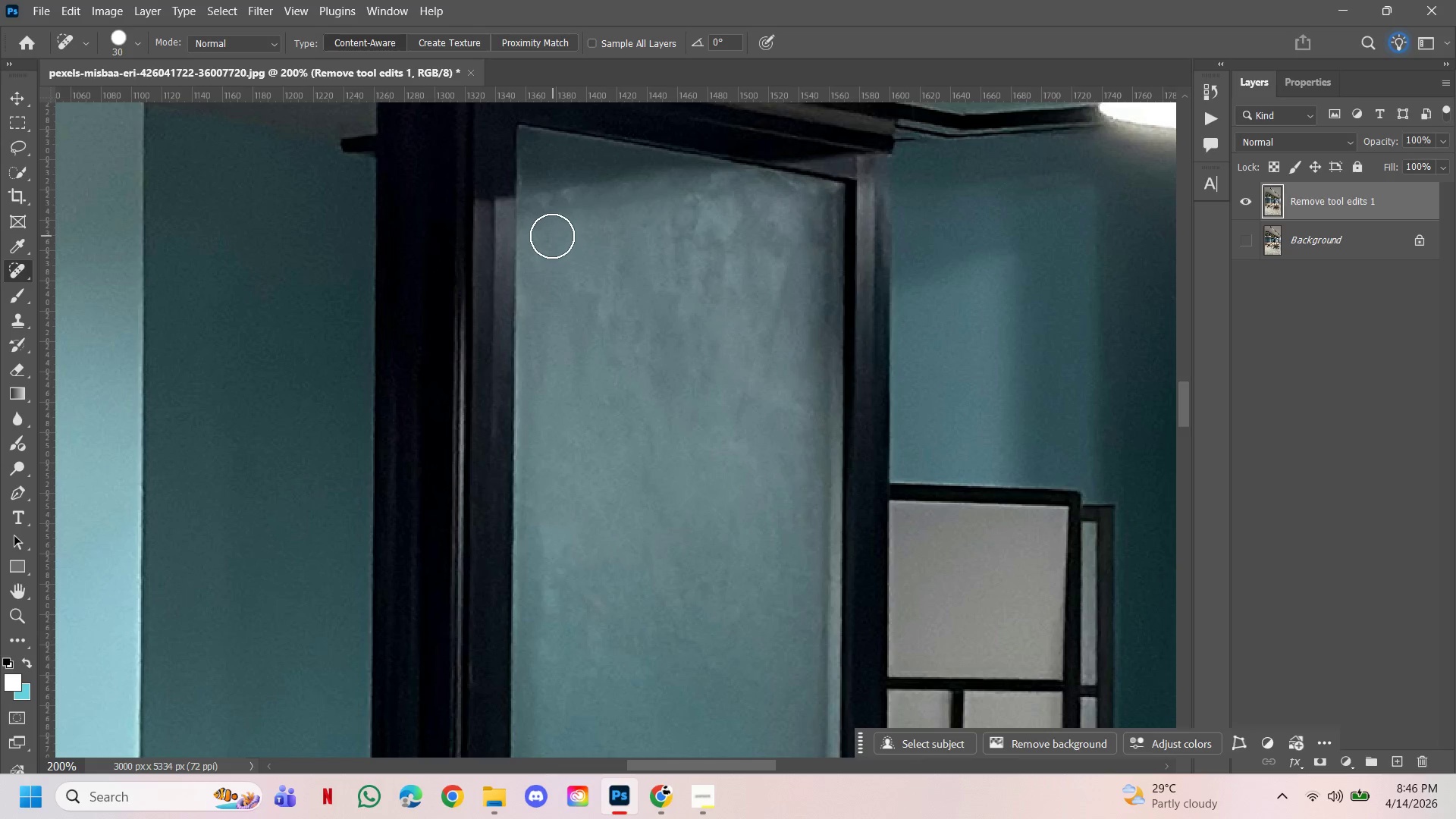 
left_click([544, 220])
 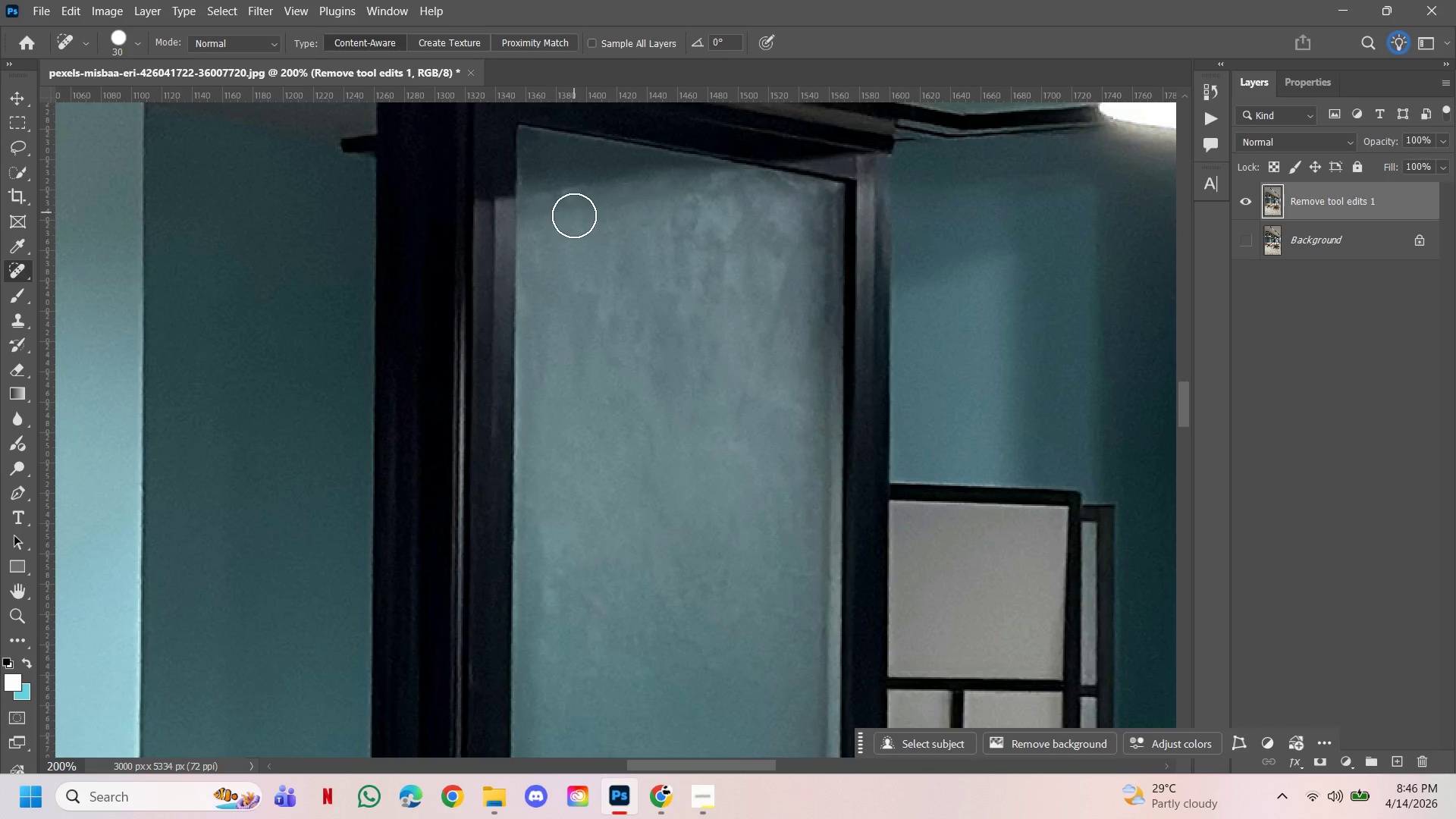 
left_click([575, 215])
 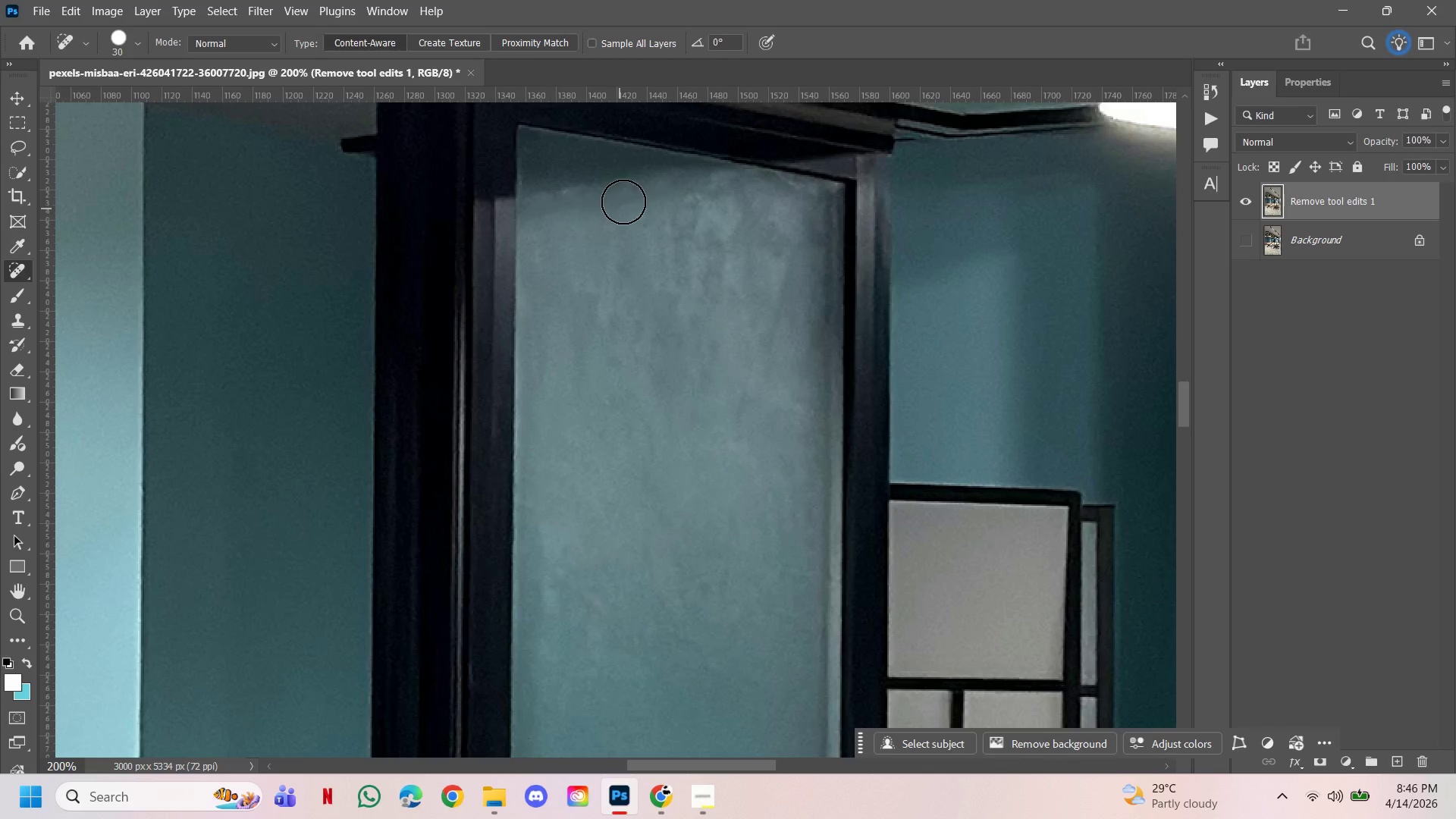 
left_click_drag(start_coordinate=[623, 202], to_coordinate=[625, 206])
 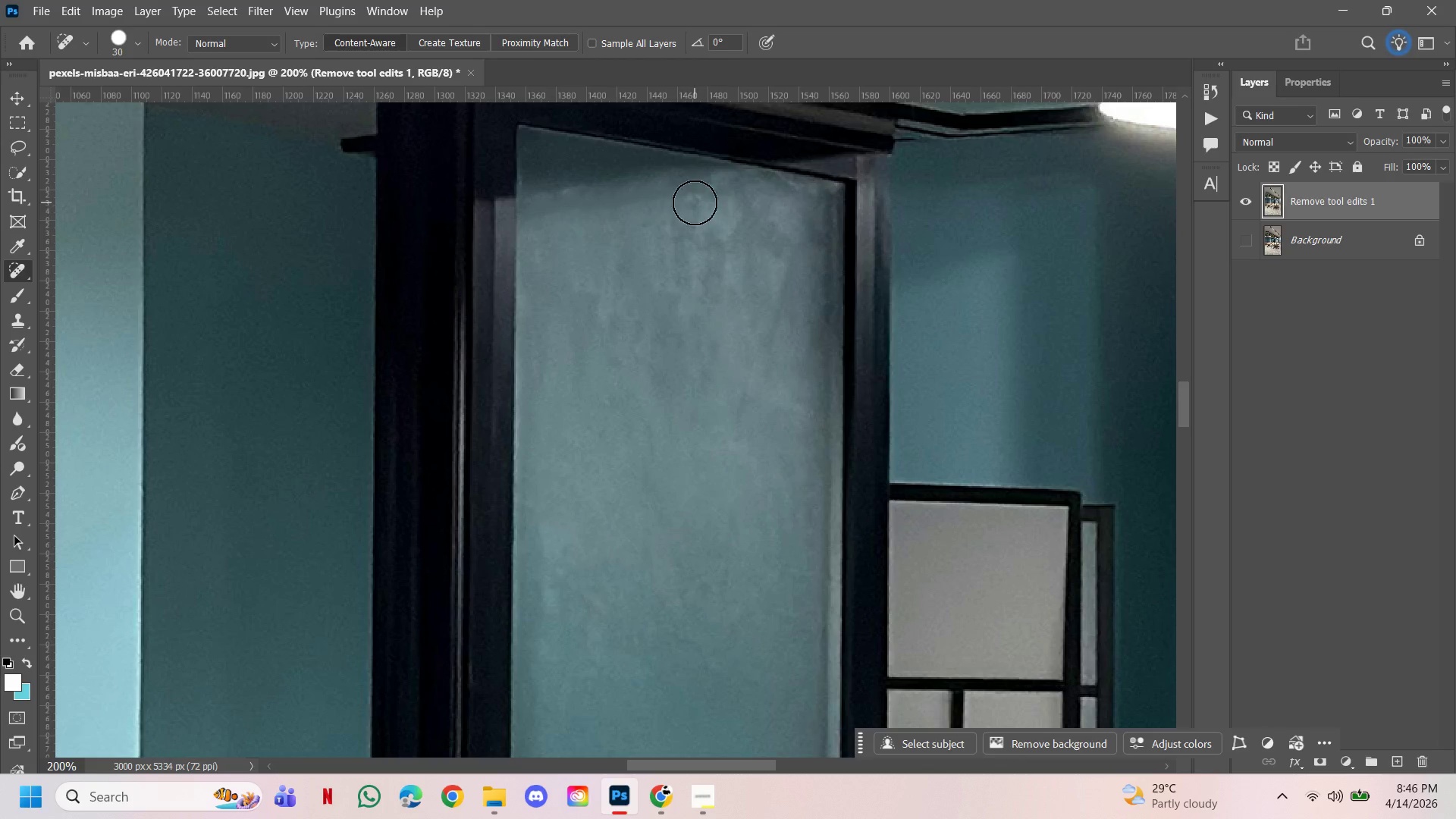 
left_click([695, 202])
 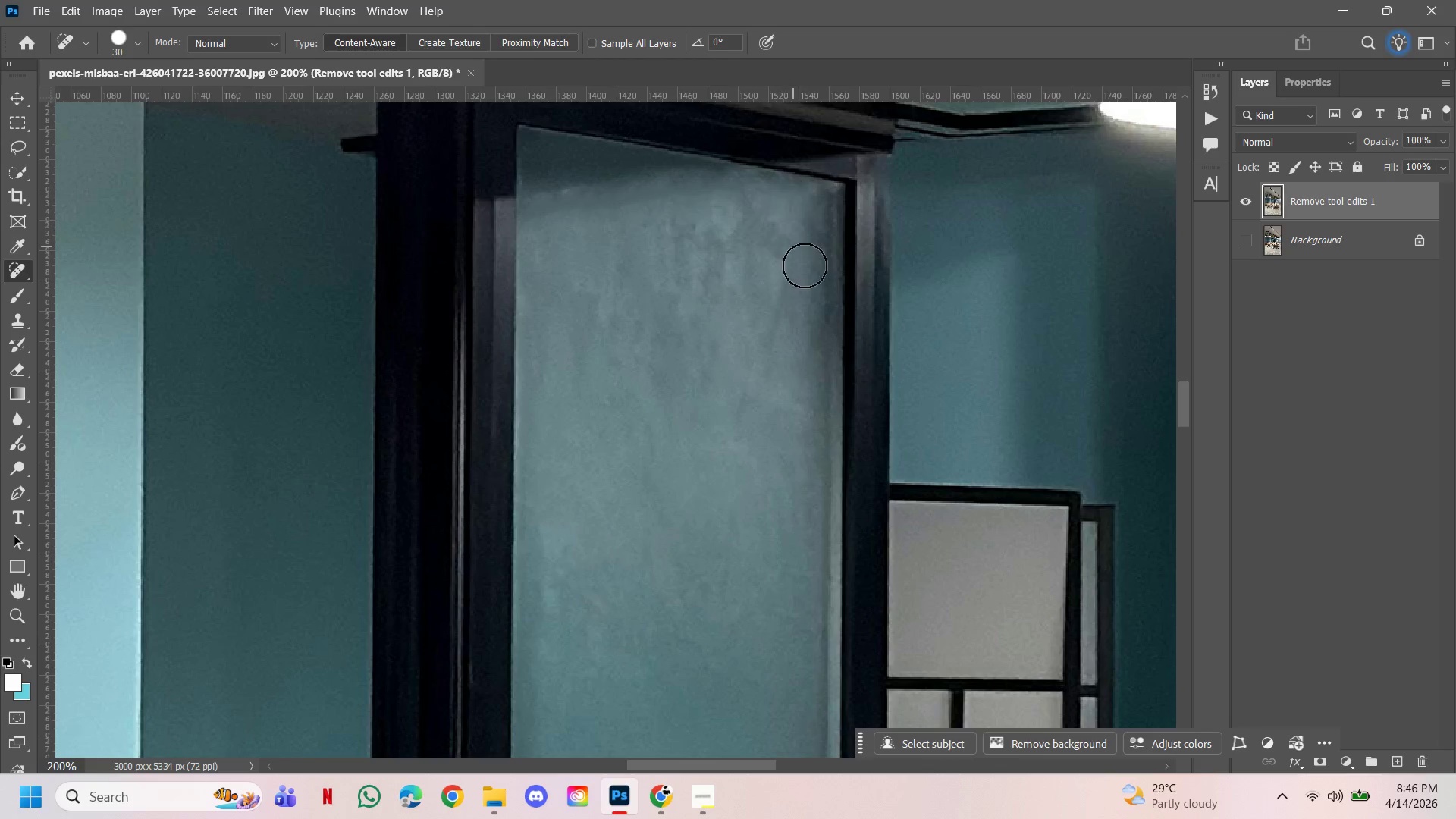 
left_click([776, 223])
 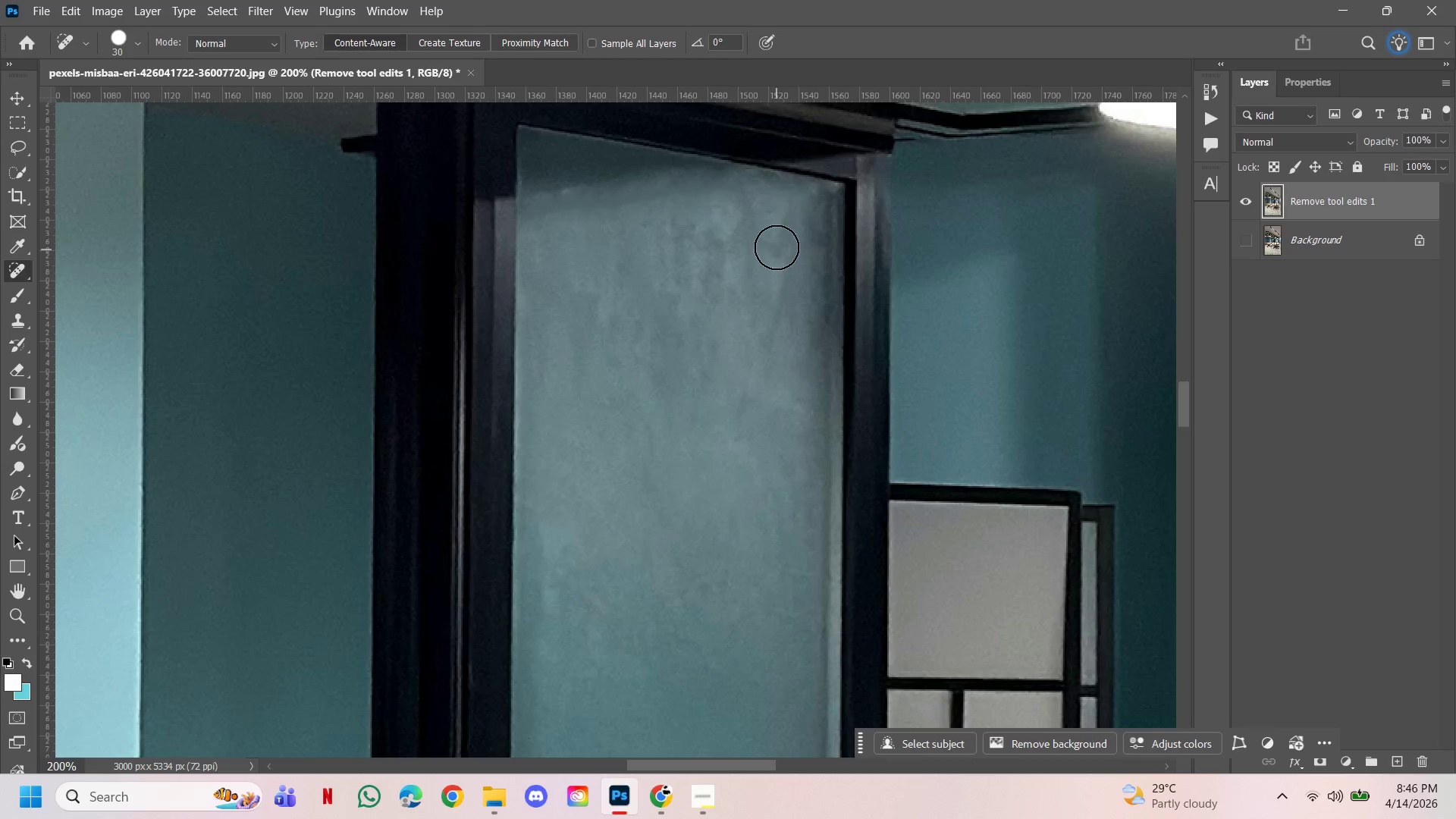 
double_click([777, 247])
 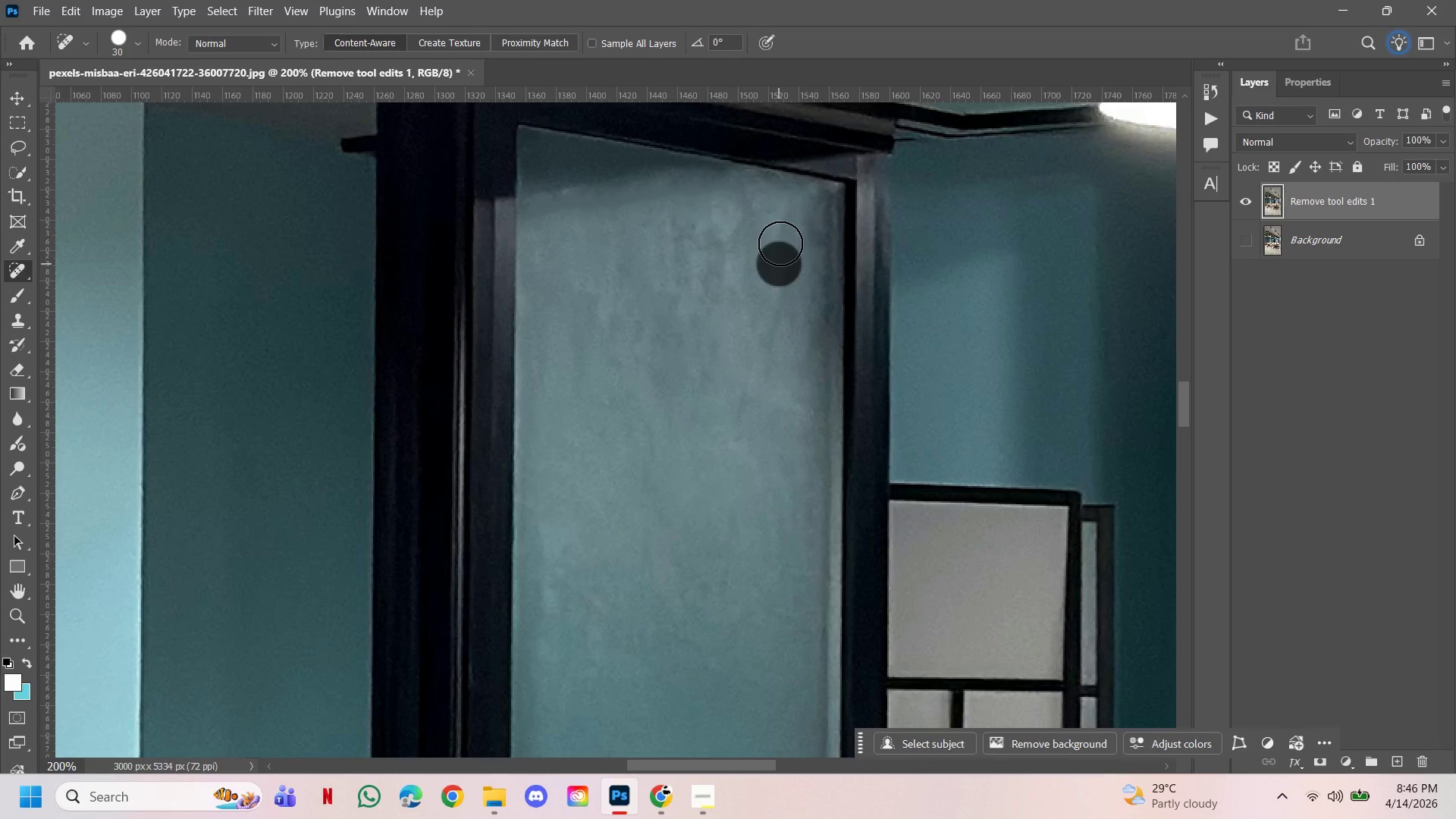 
double_click([780, 234])
 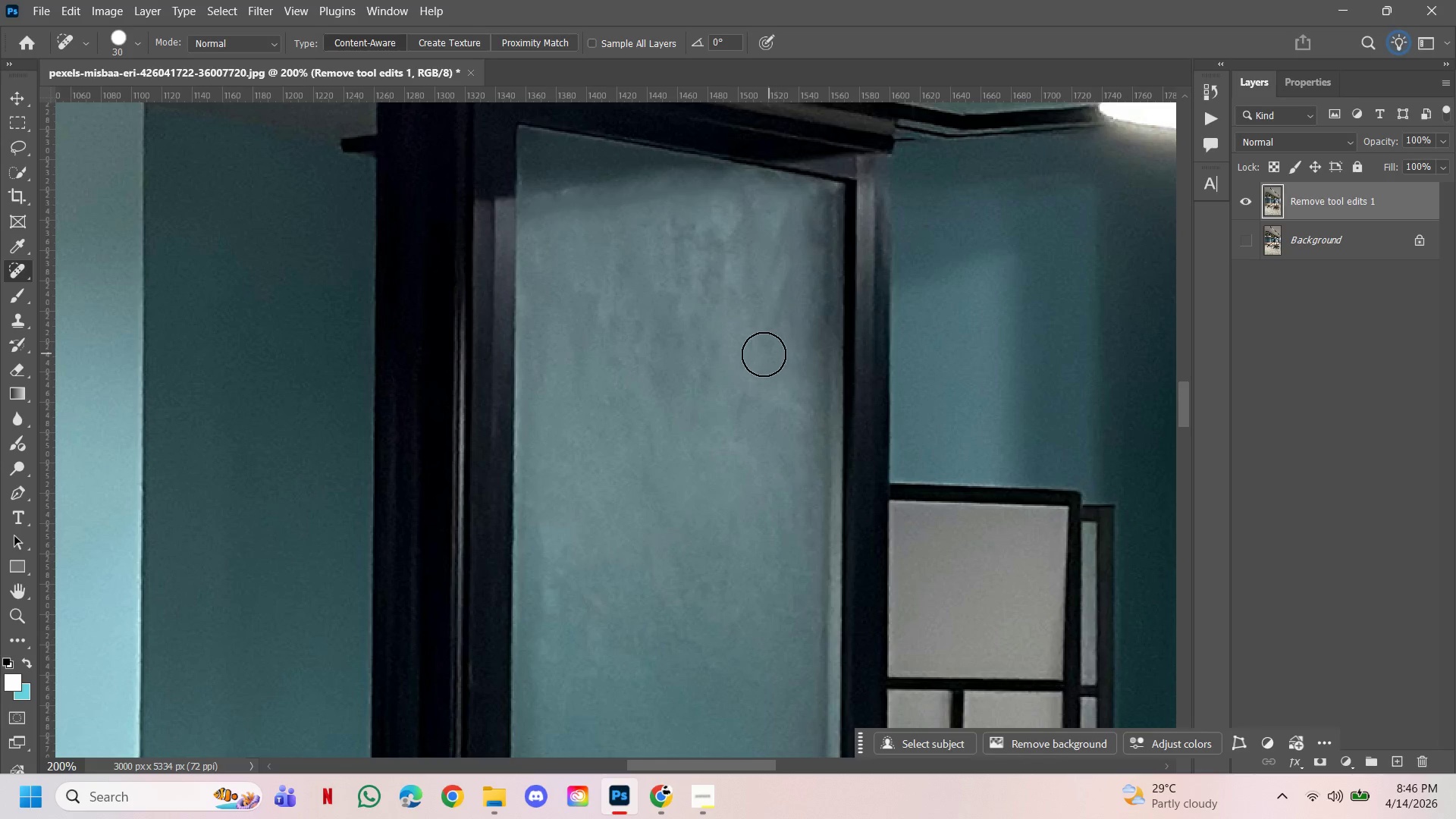 
double_click([777, 311])
 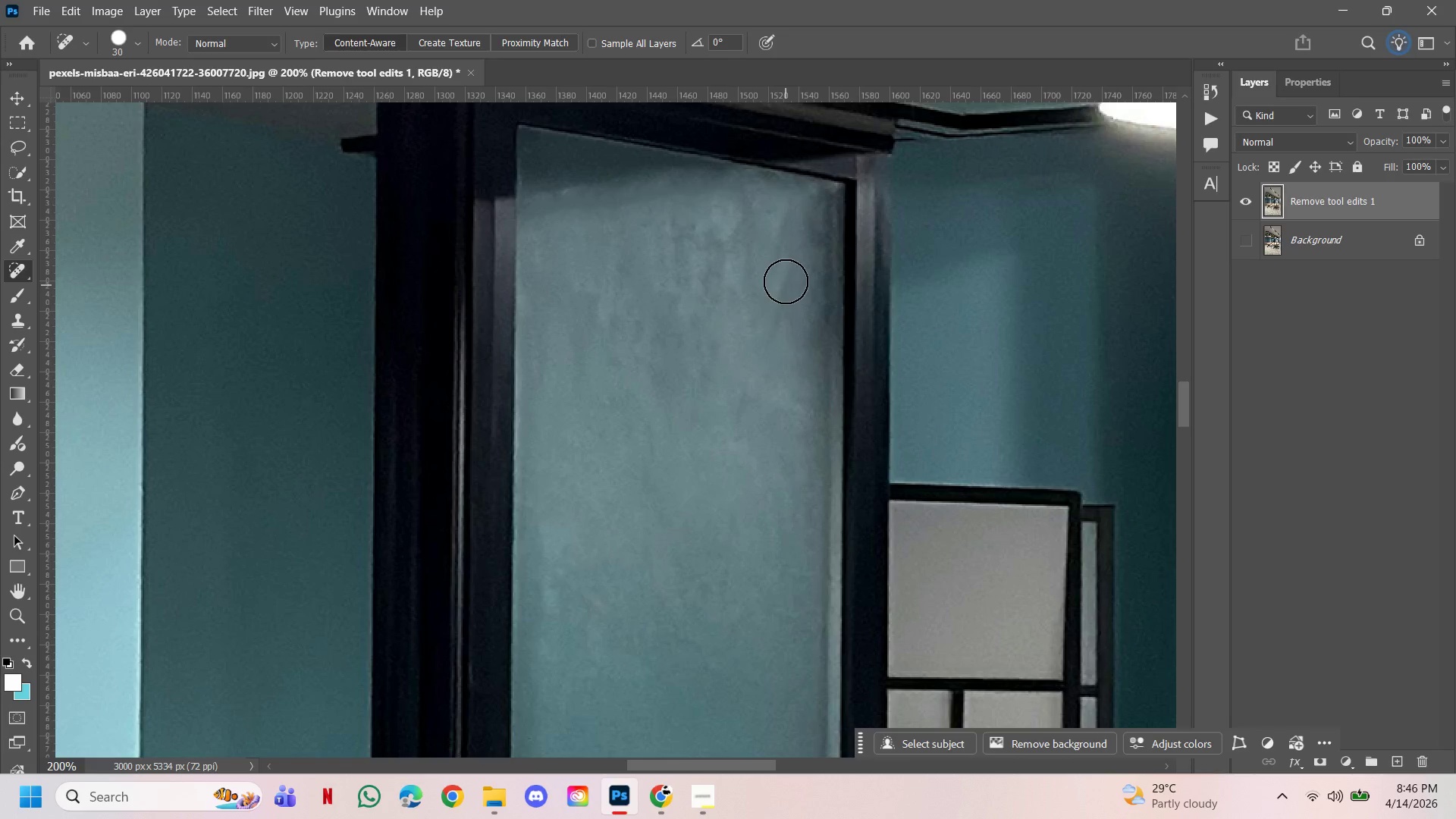 
triple_click([786, 281])
 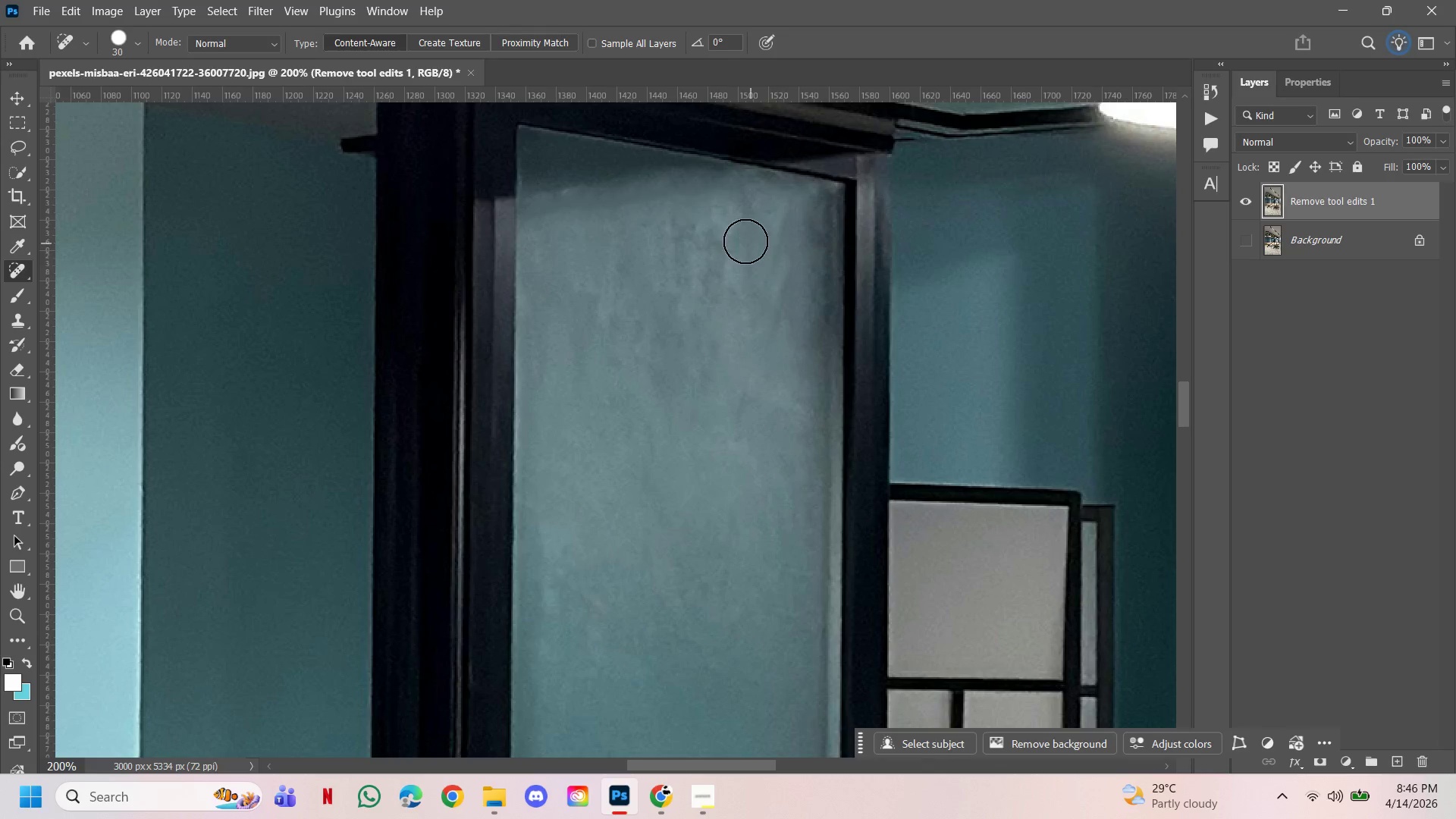 
triple_click([745, 241])
 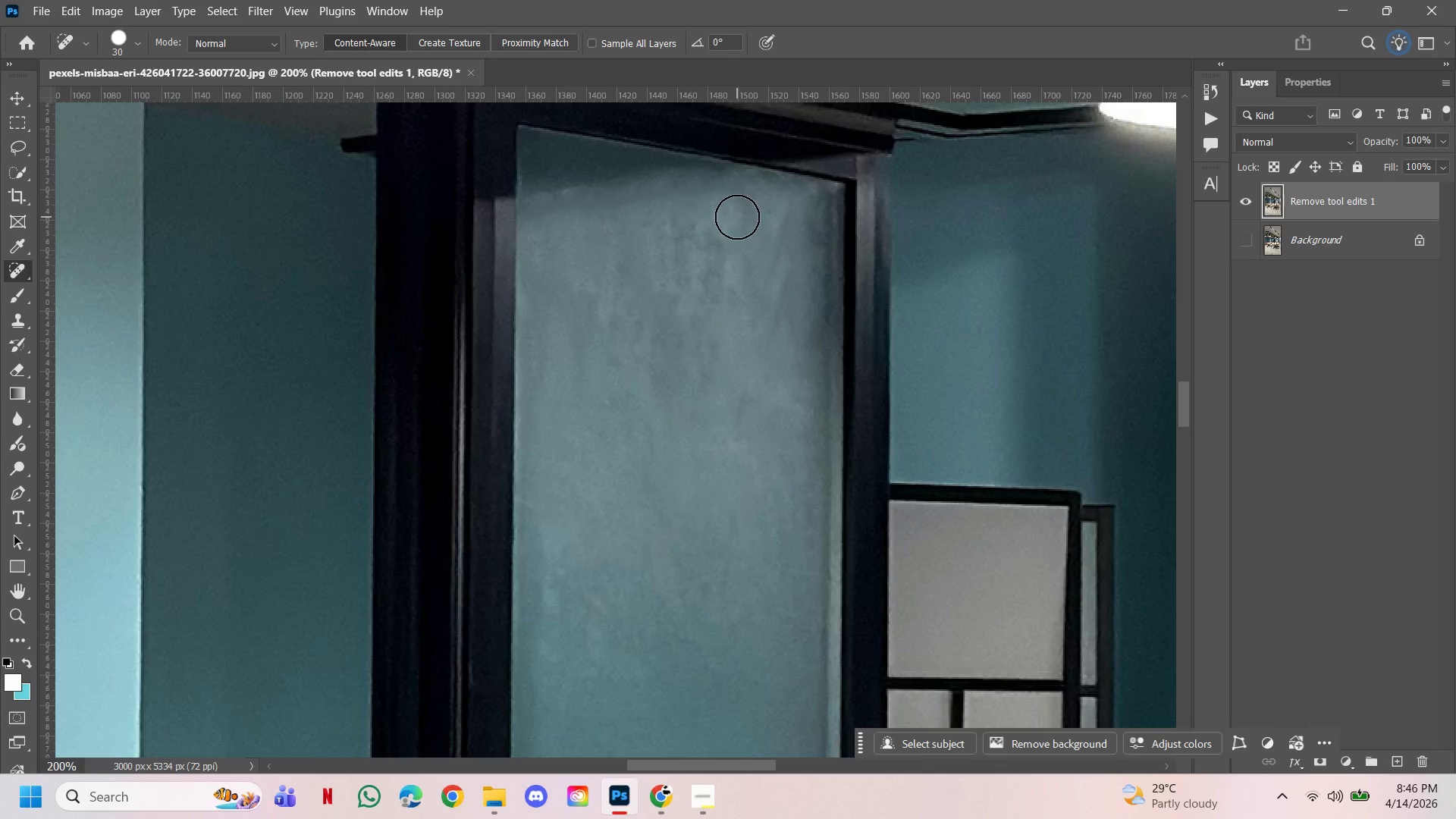 
triple_click([737, 217])
 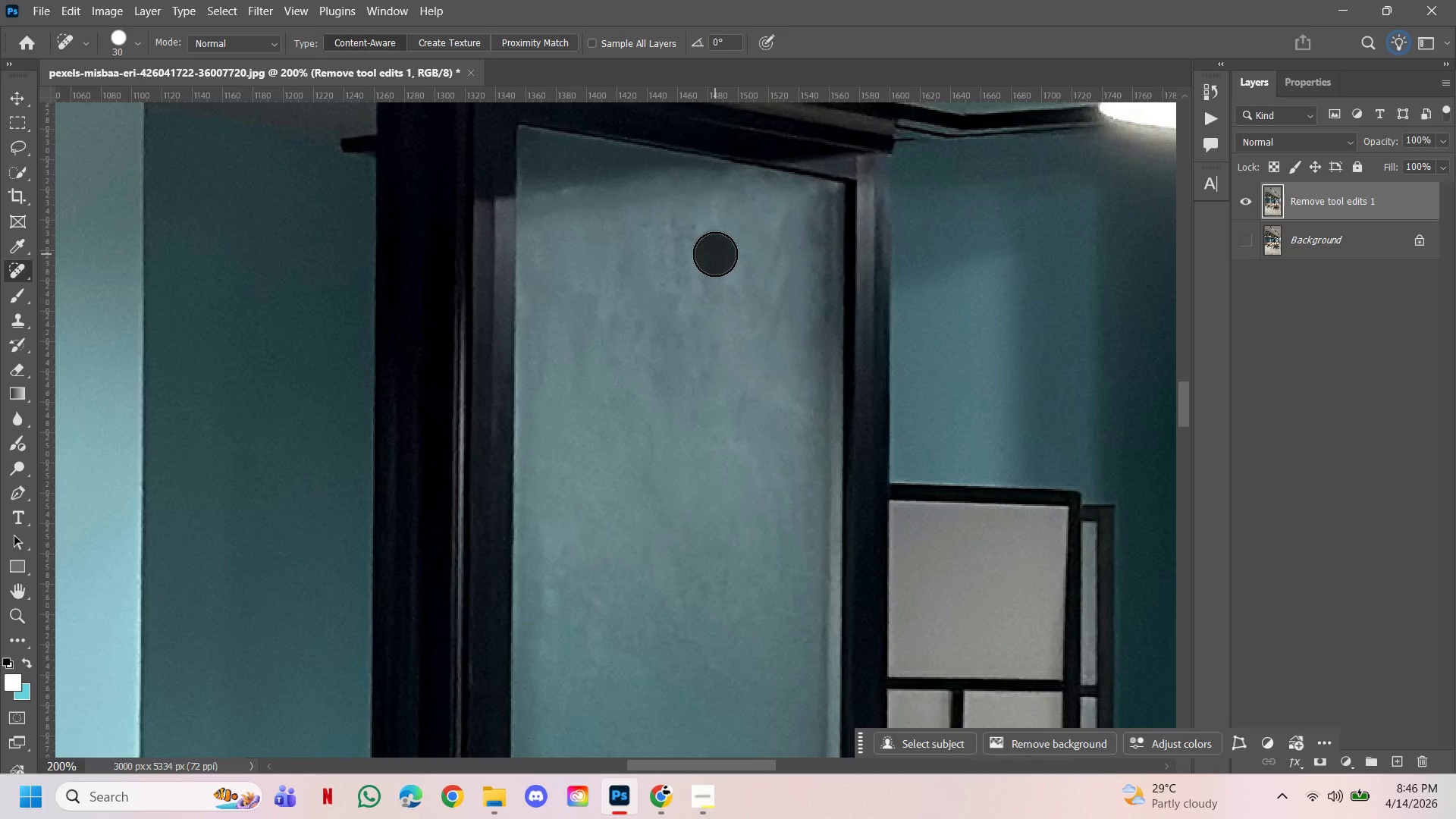 
triple_click([715, 254])
 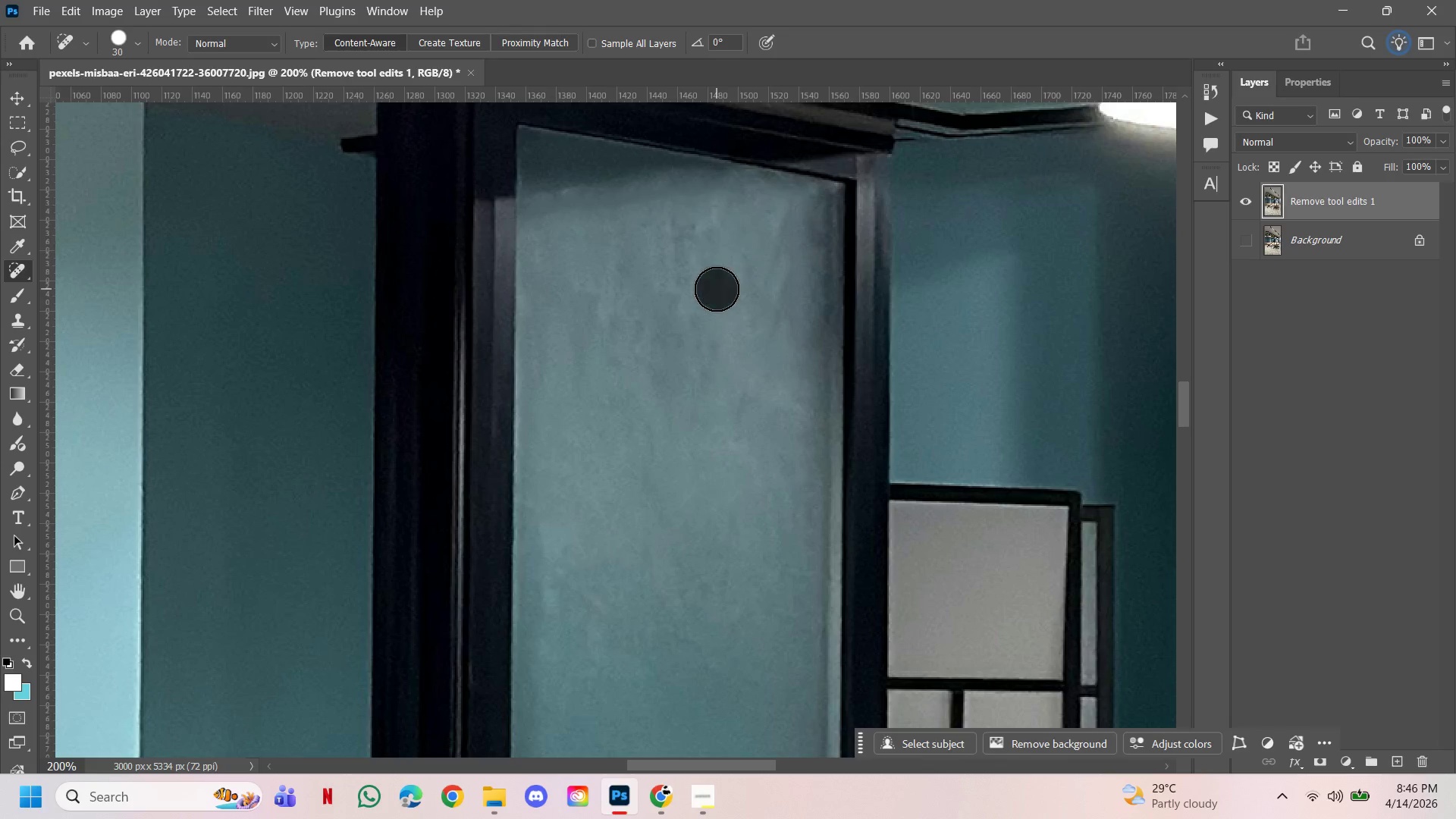 
triple_click([717, 289])
 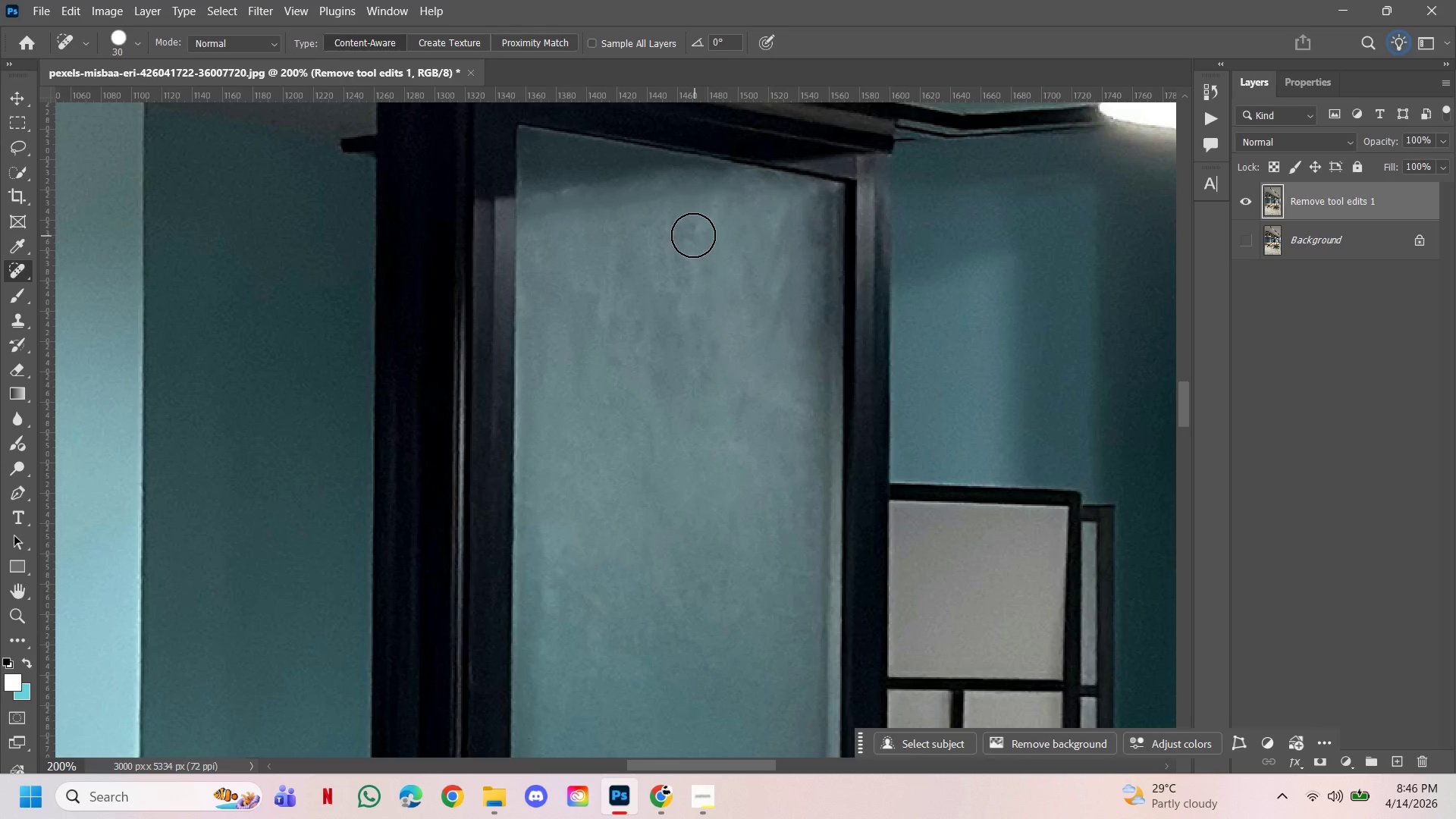 
left_click([693, 235])
 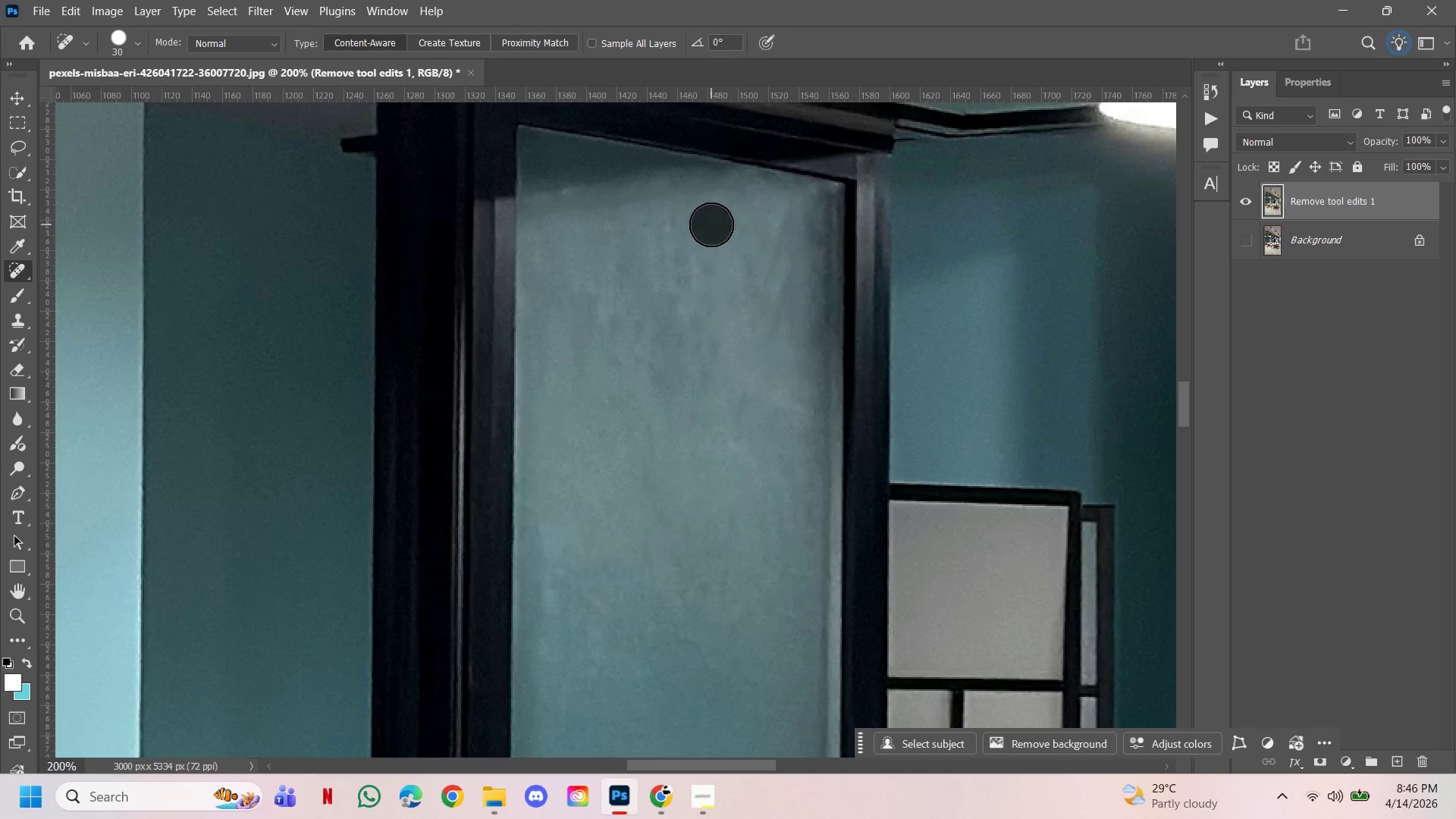 
double_click([711, 224])
 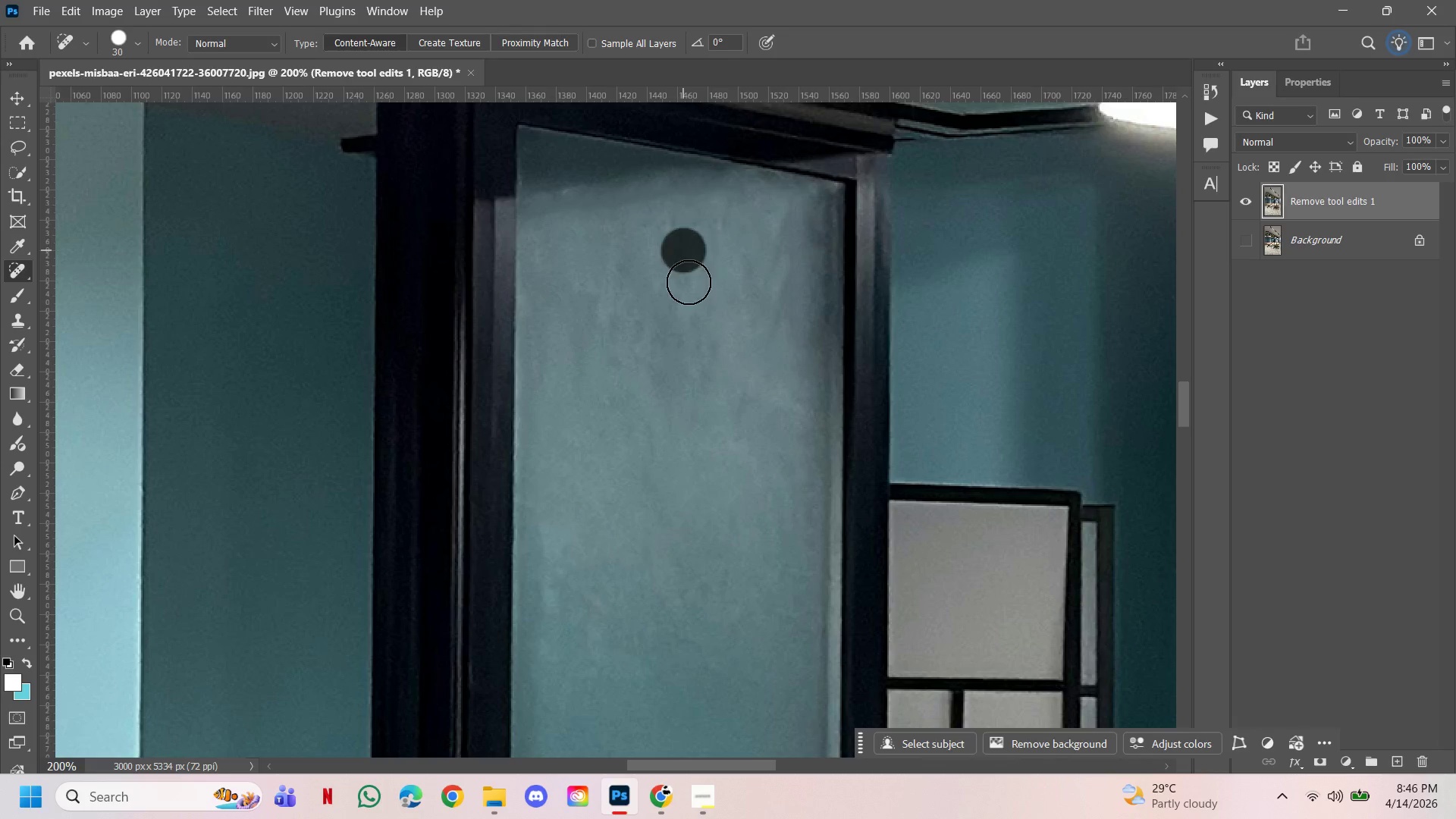 
triple_click([689, 284])
 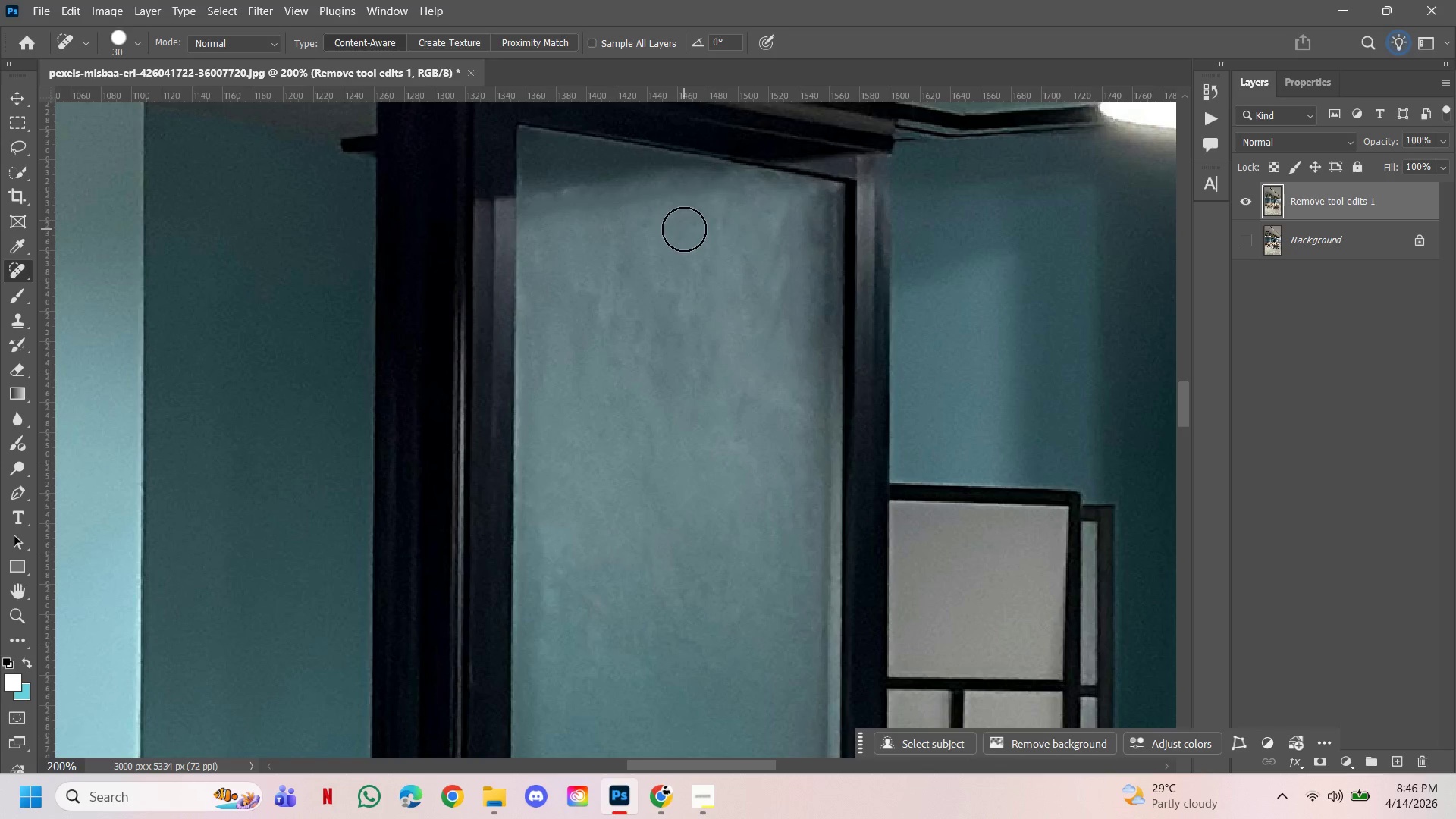 
double_click([693, 228])
 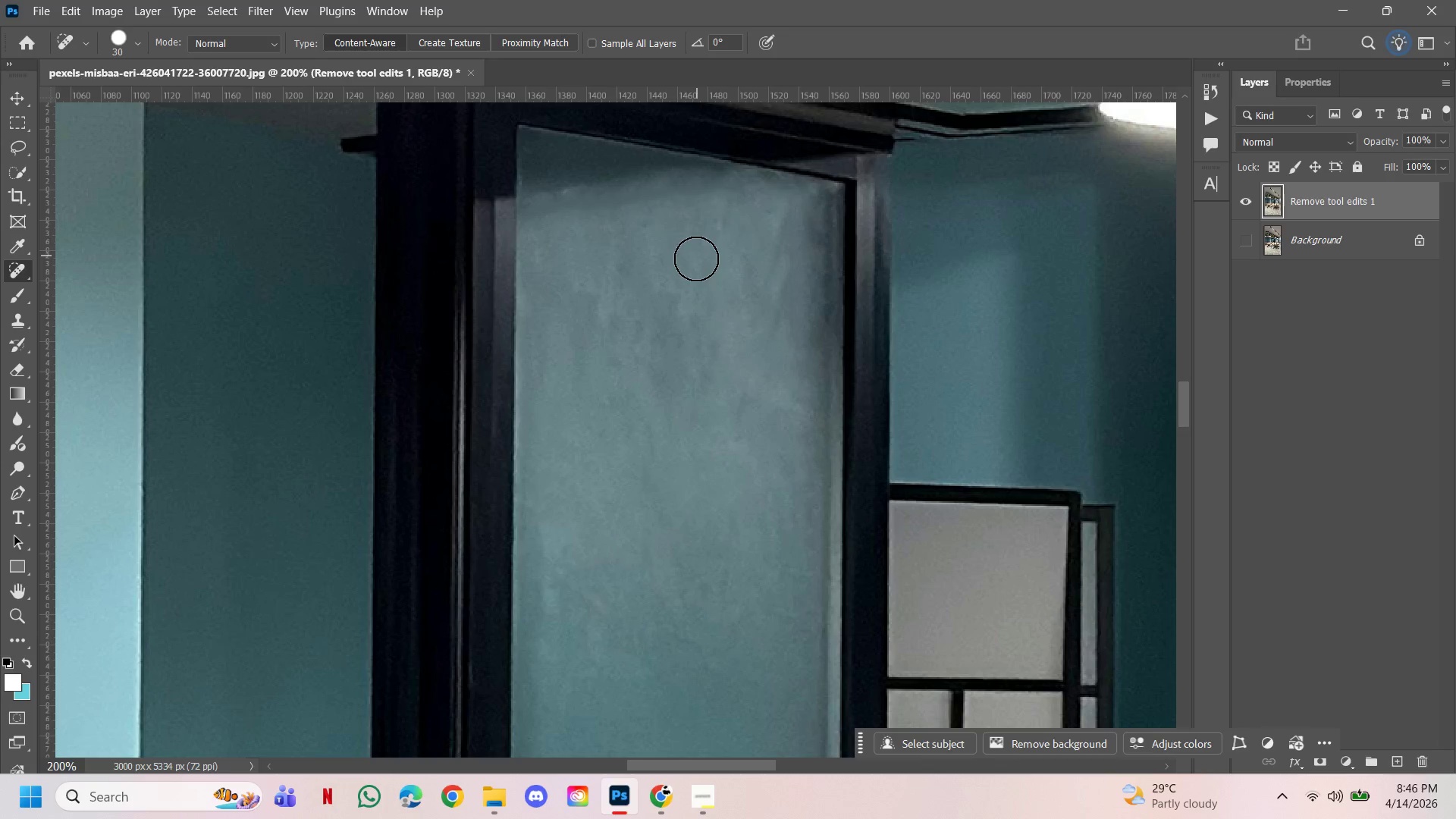 
triple_click([696, 259])
 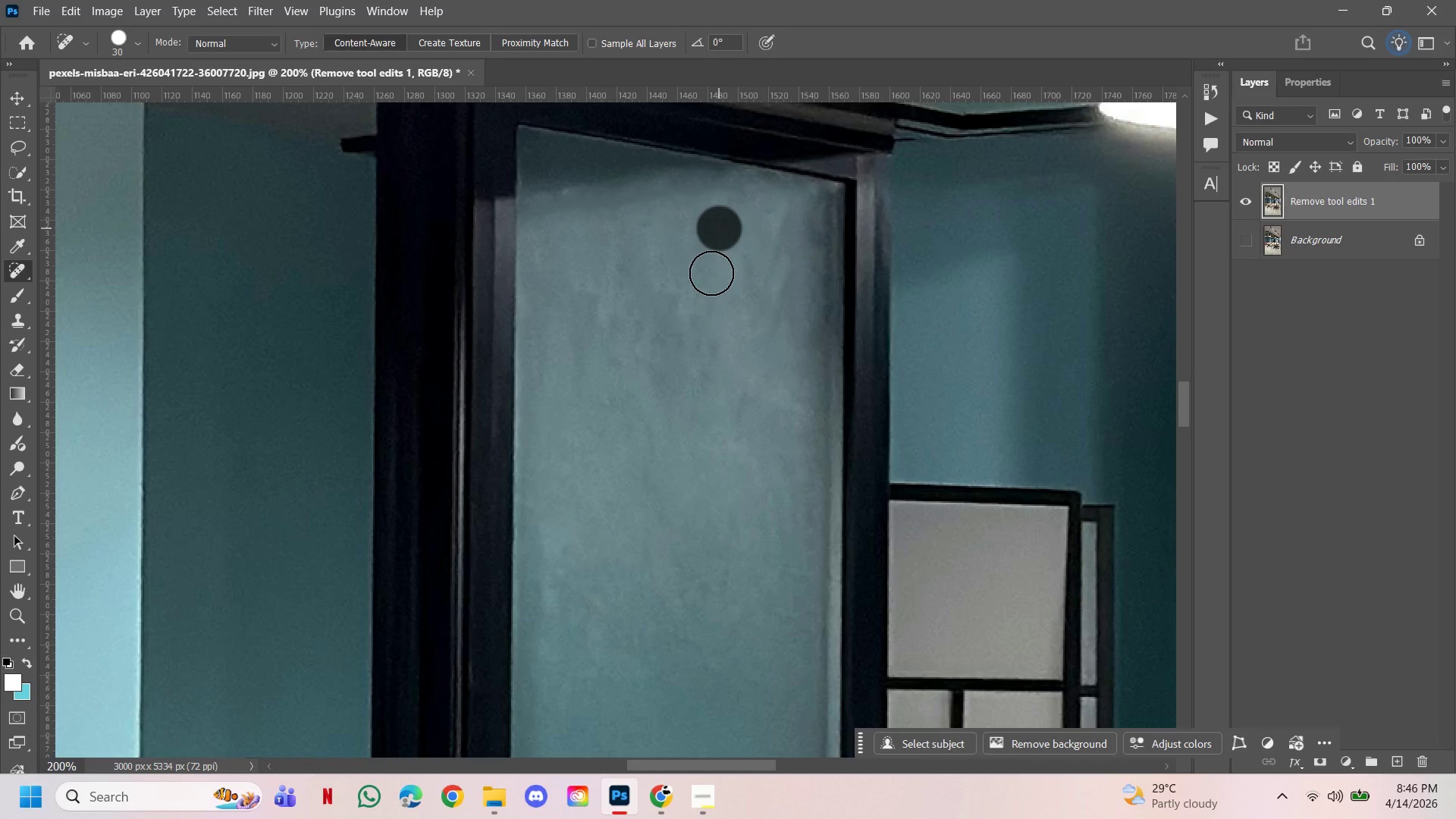 
double_click([695, 304])
 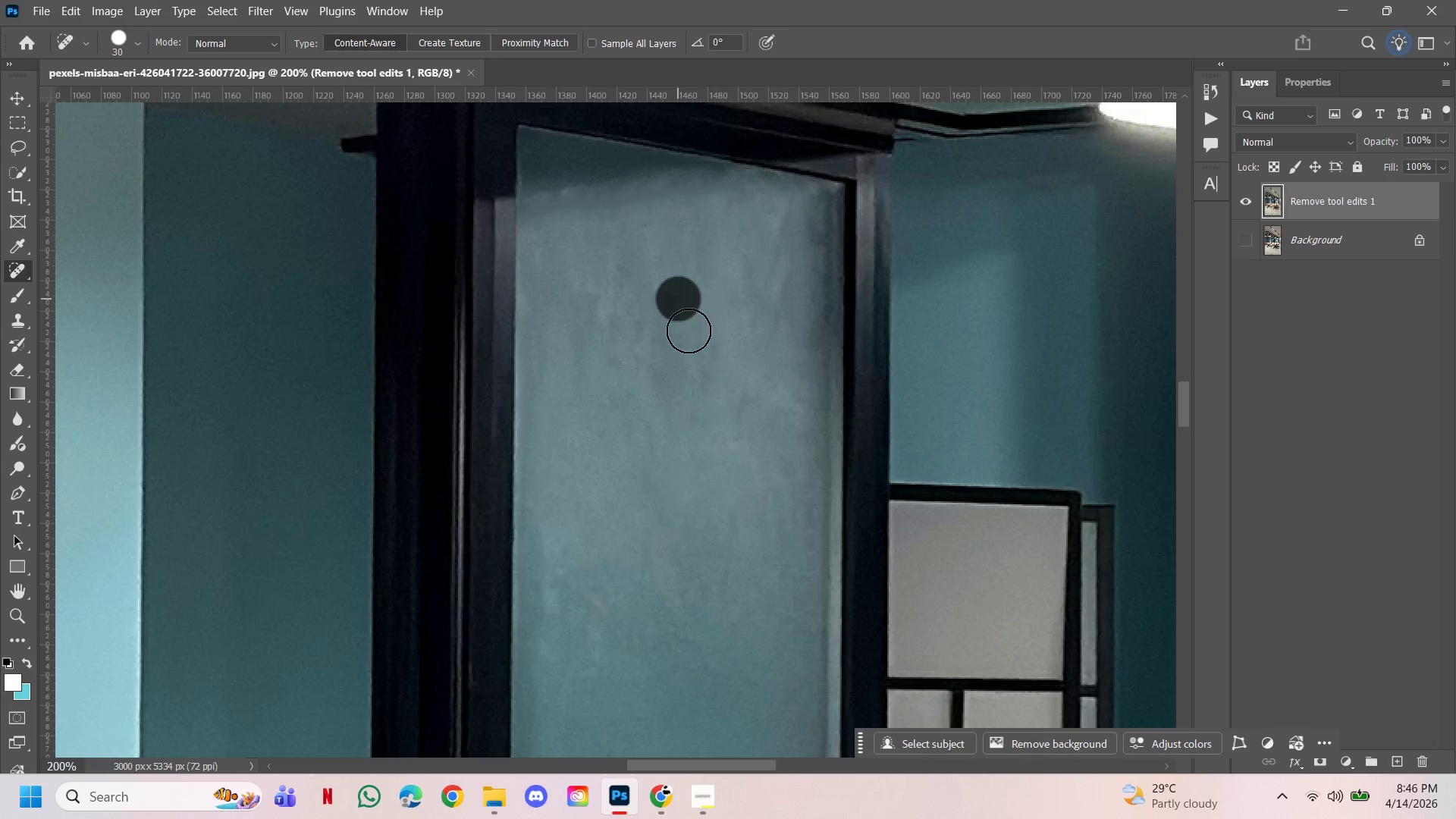 
triple_click([689, 331])
 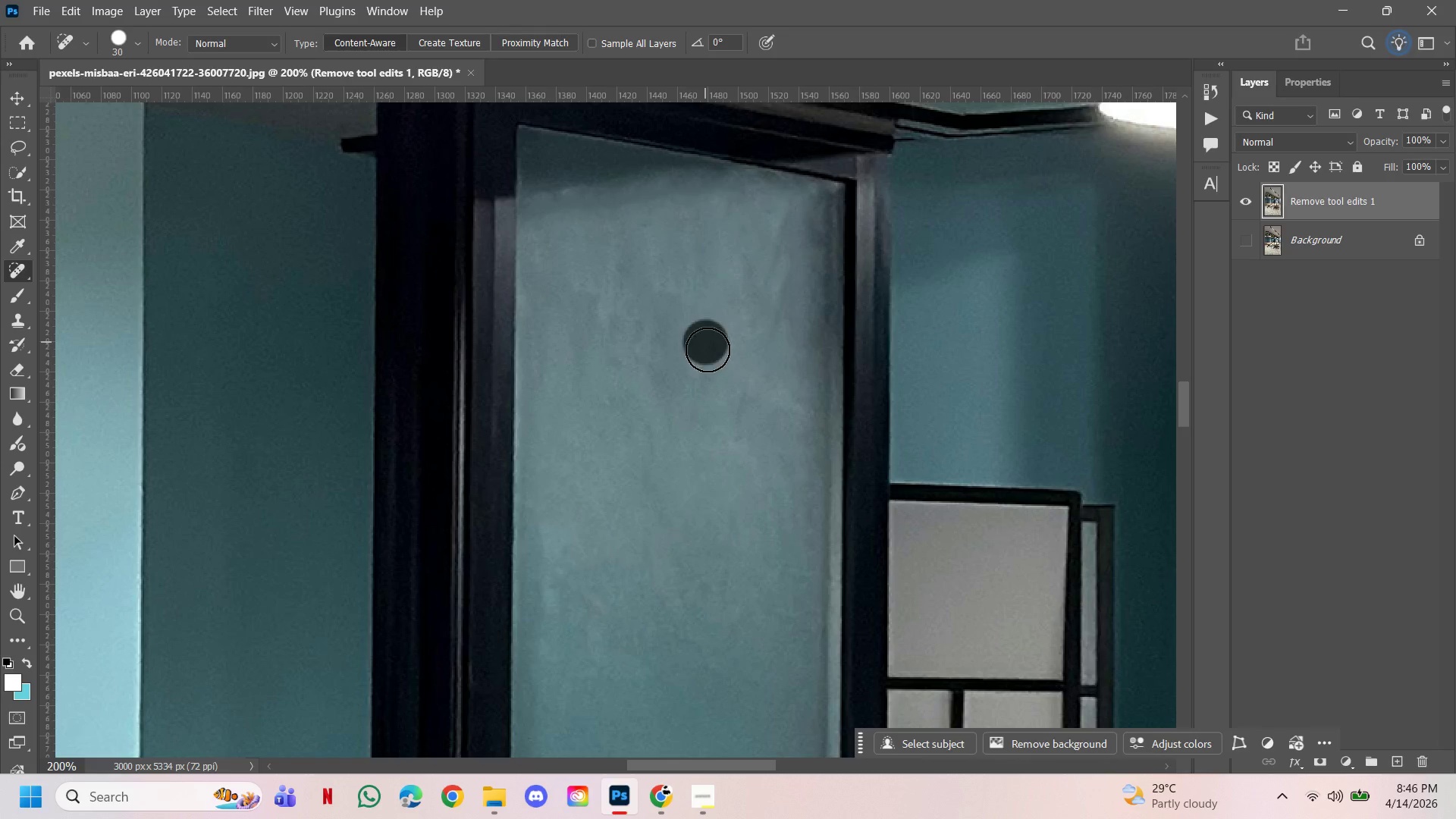 
left_click_drag(start_coordinate=[705, 342], to_coordinate=[707, 347])
 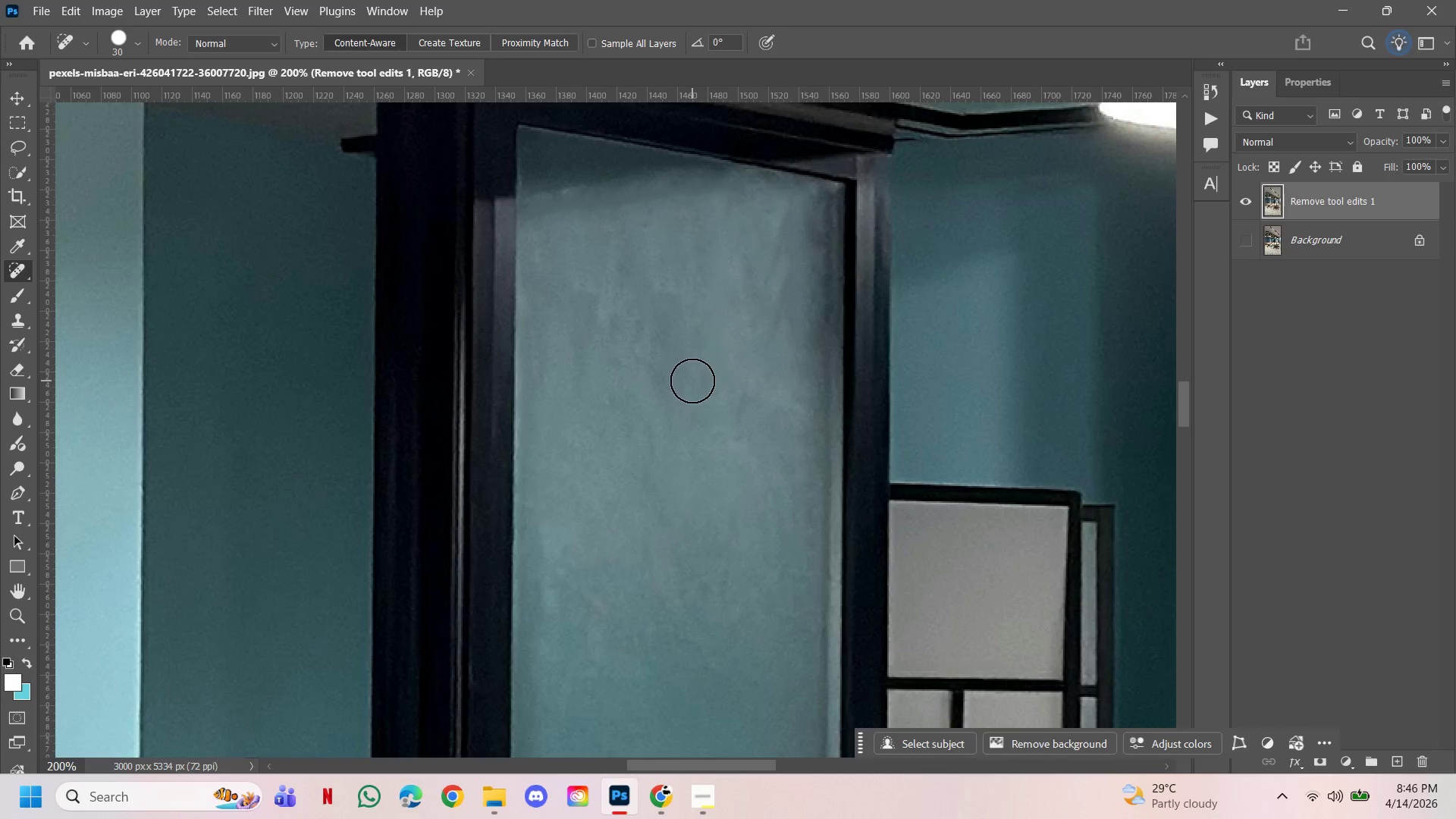 
triple_click([692, 381])
 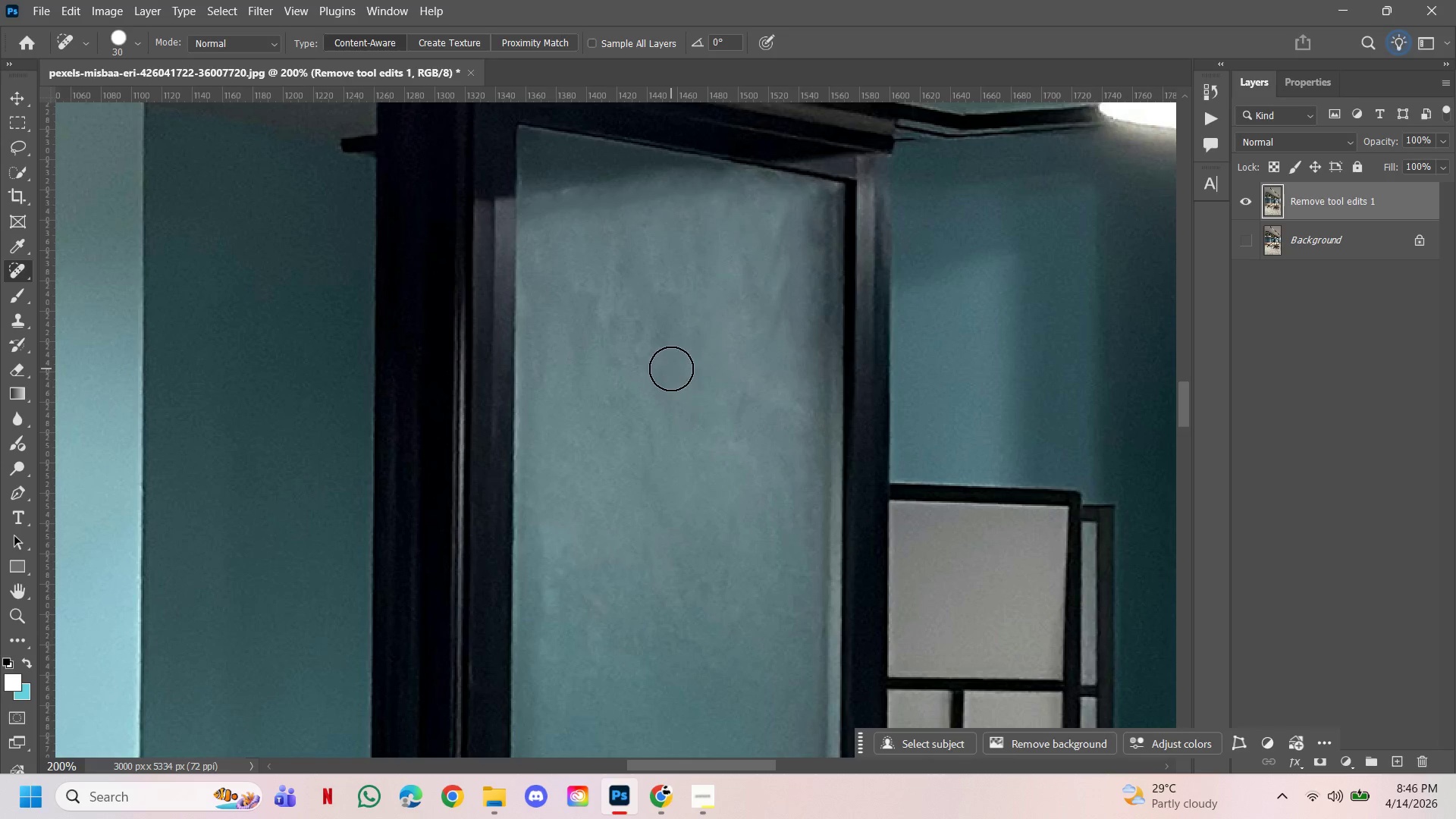 
triple_click([671, 369])
 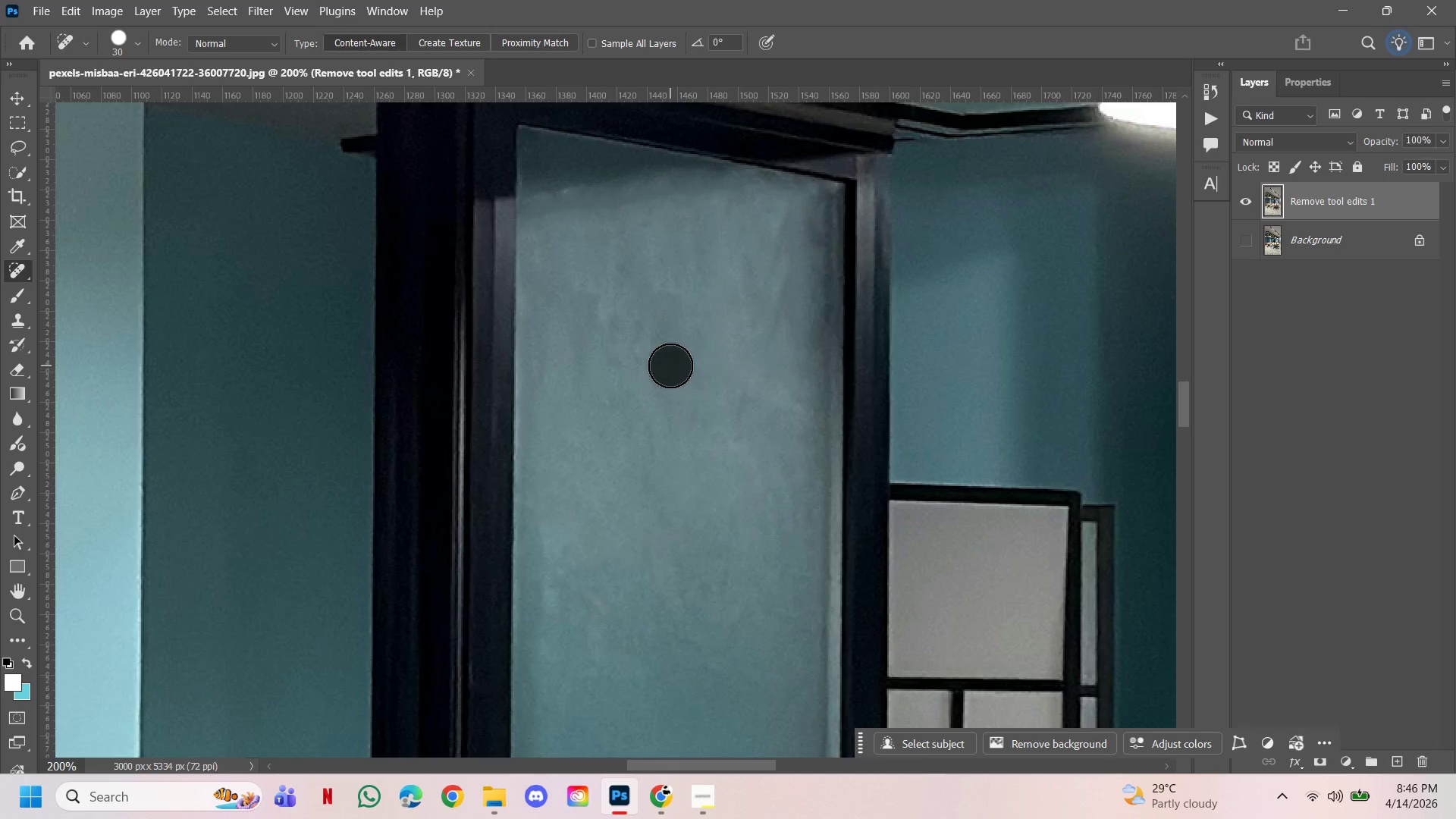 
triple_click([670, 366])
 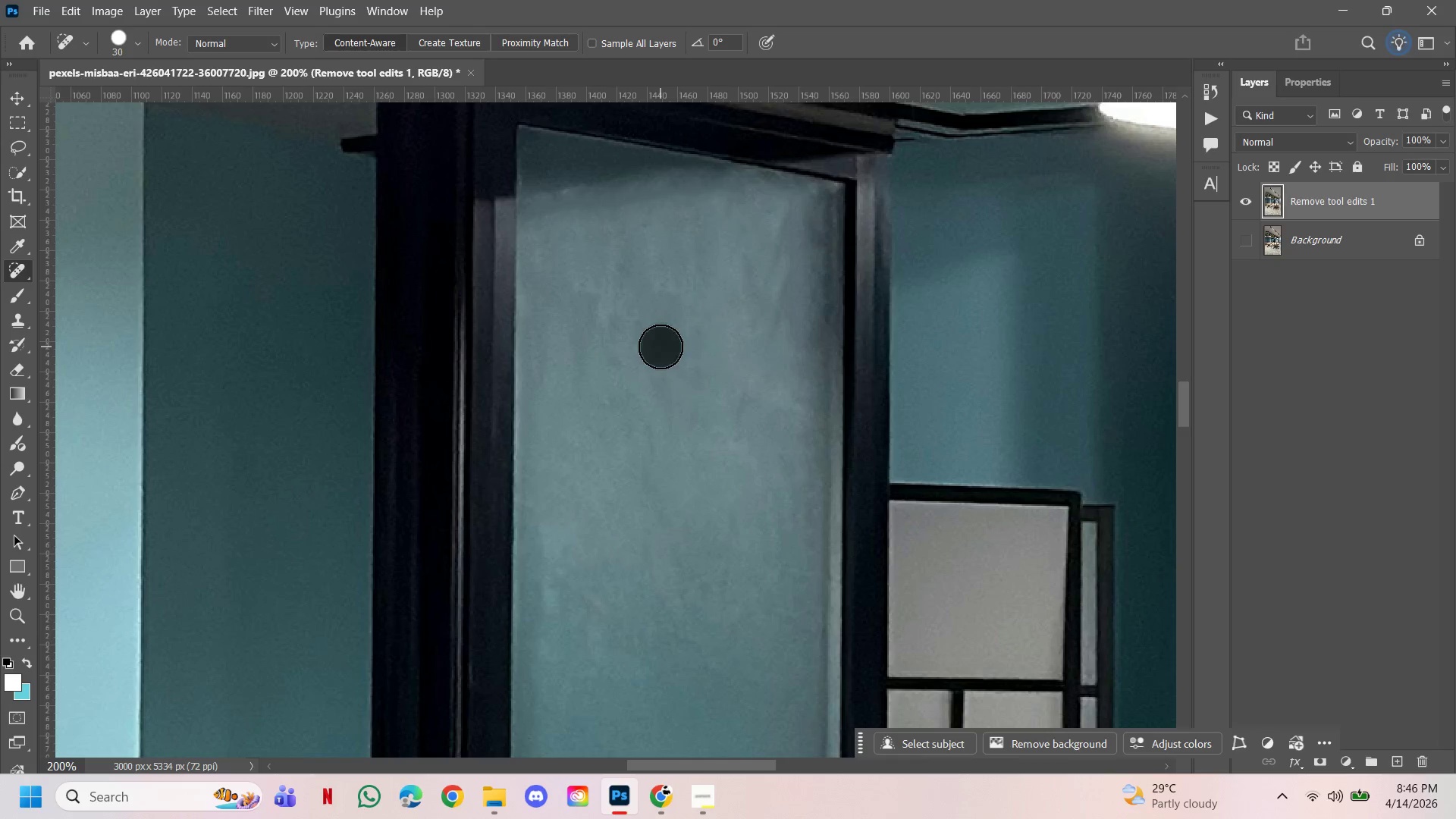 
triple_click([661, 347])
 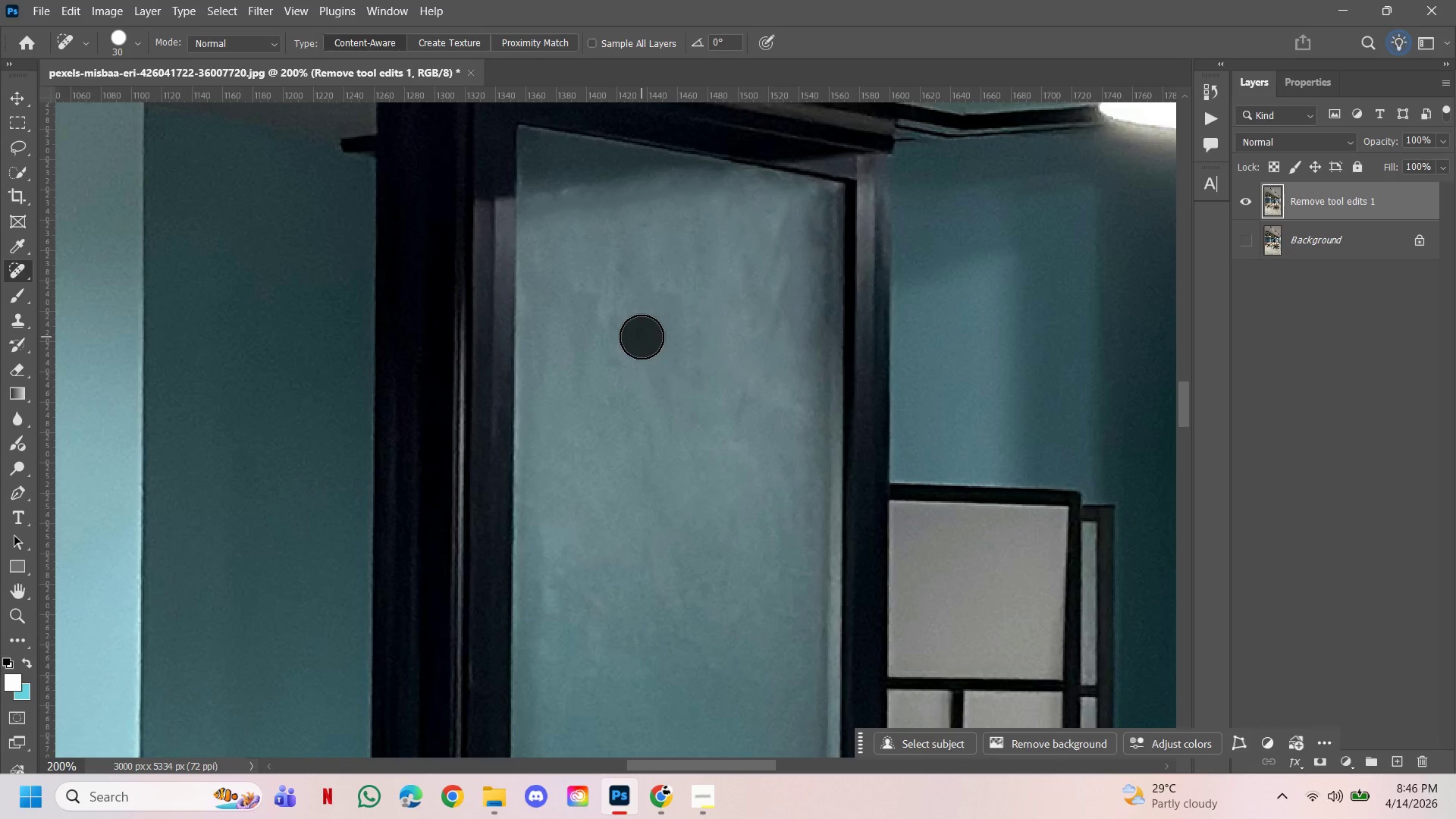 
triple_click([642, 337])
 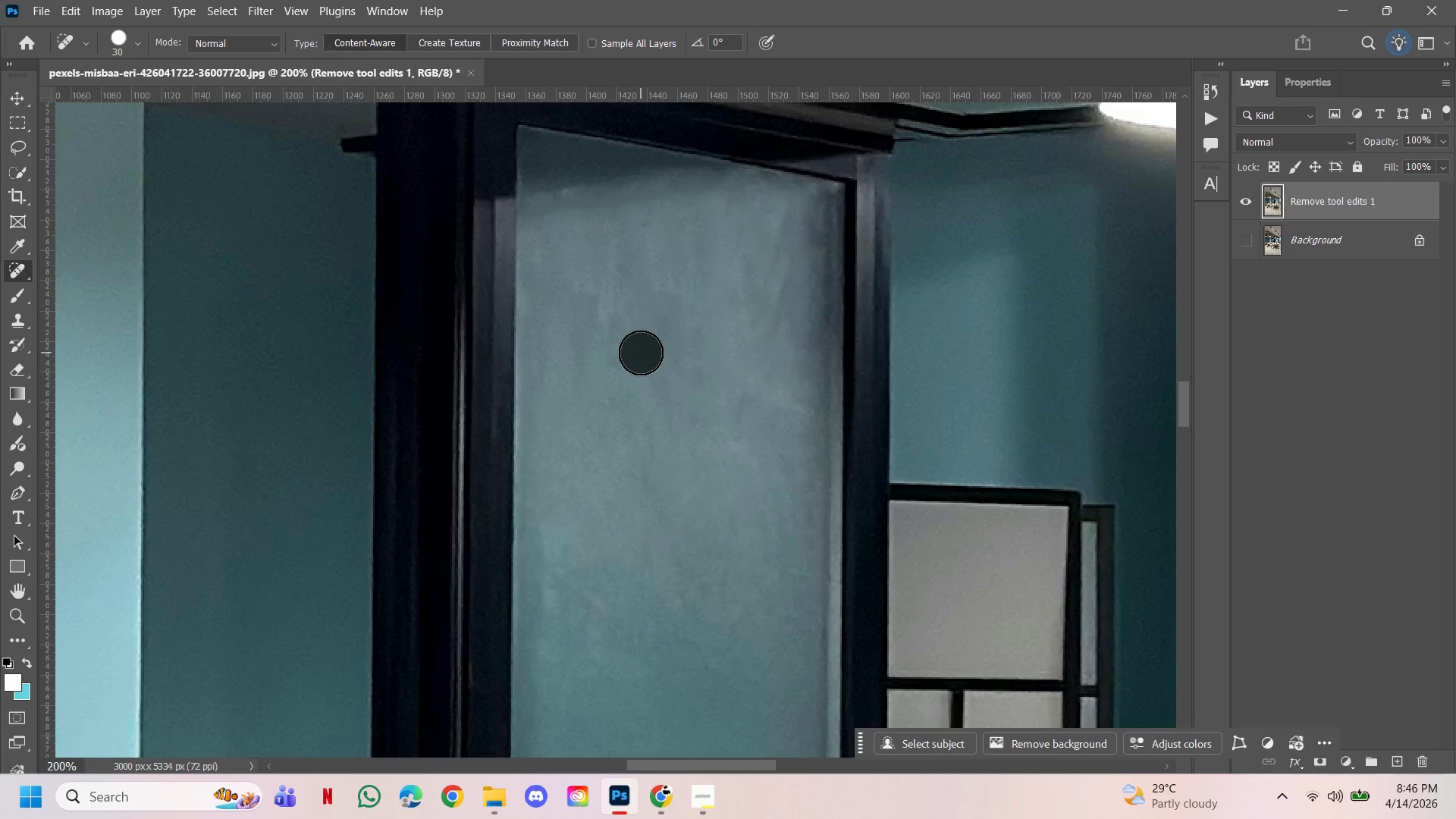 
triple_click([641, 353])
 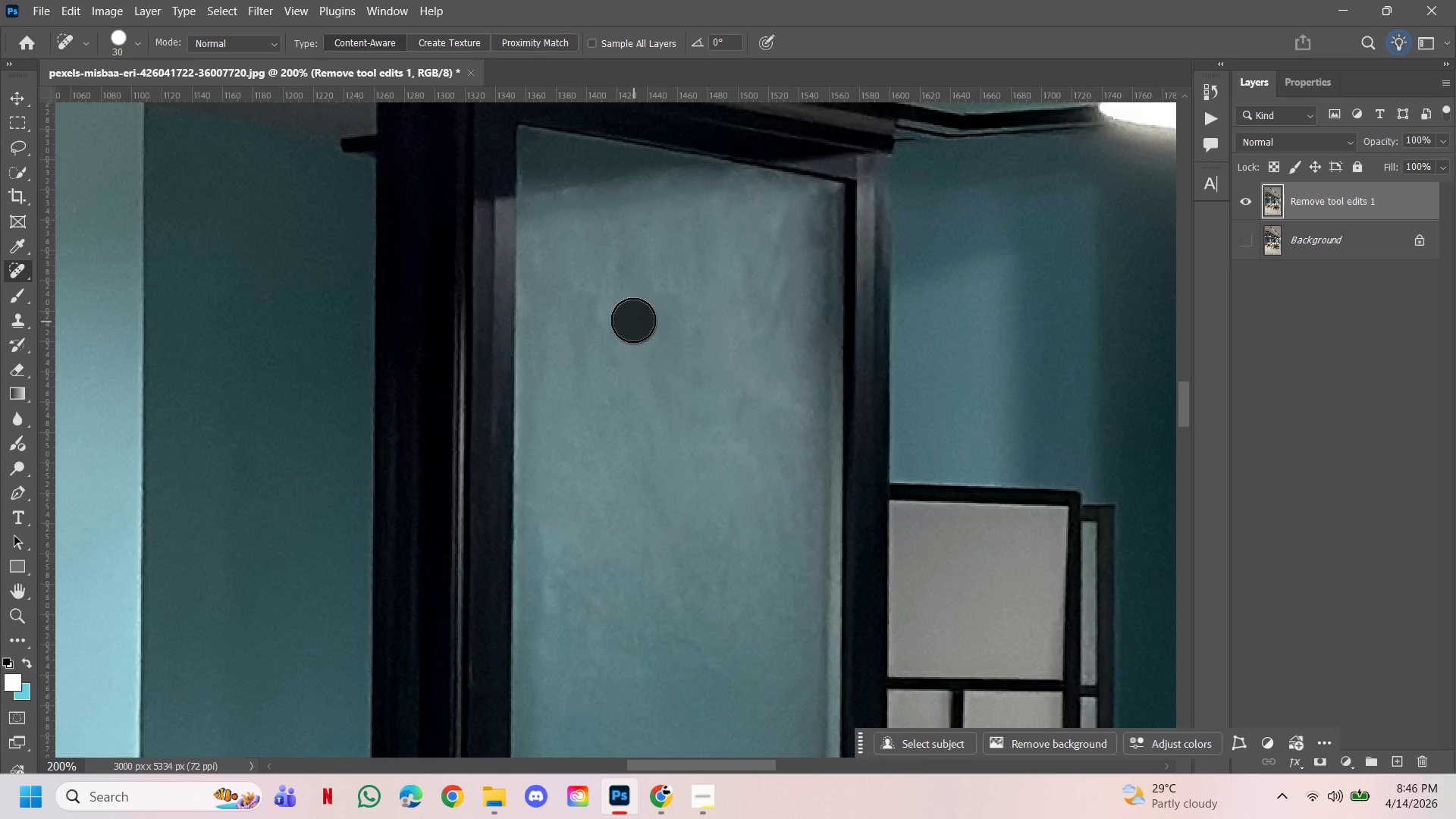 
triple_click([634, 322])
 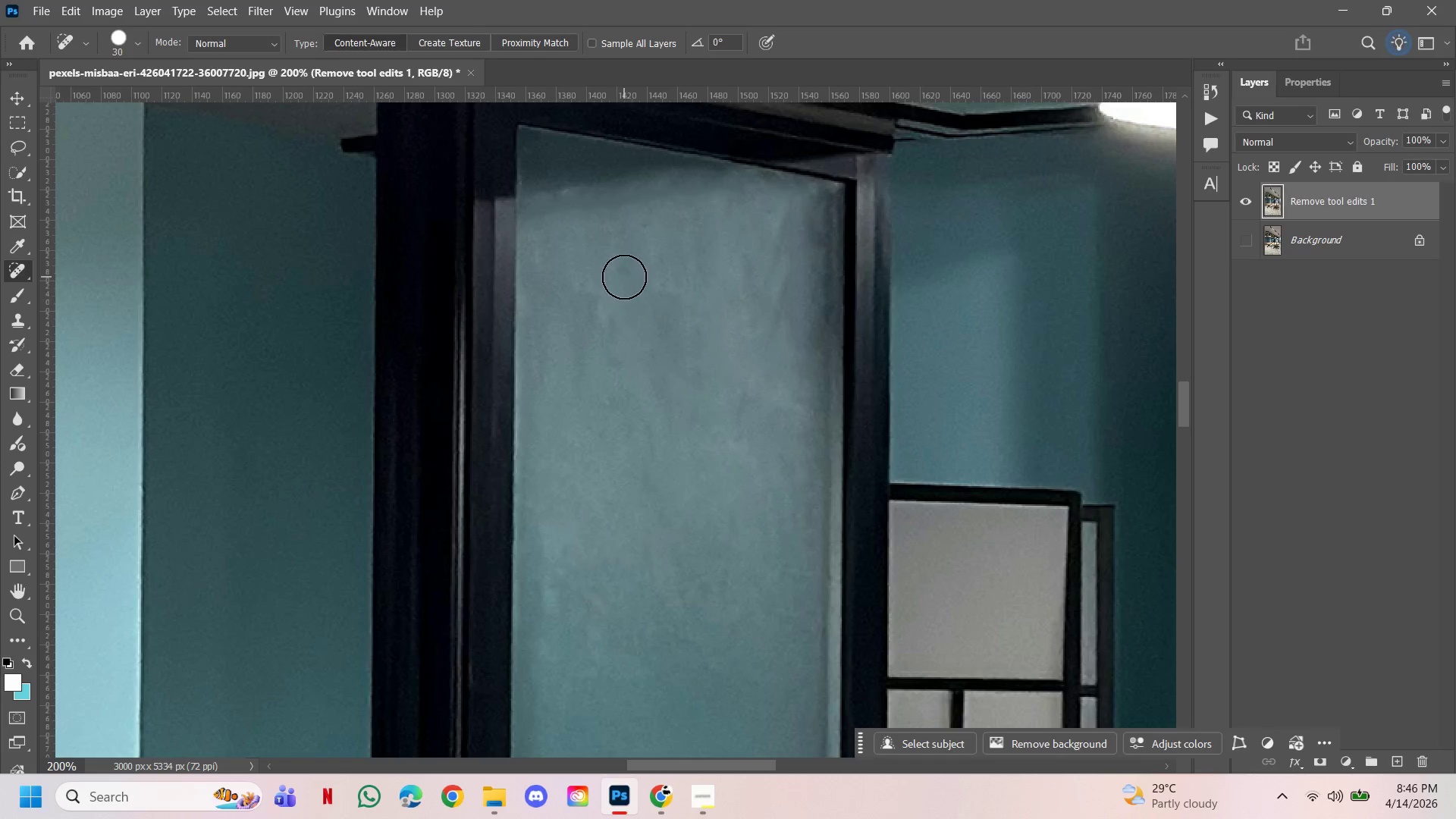 
triple_click([624, 277])
 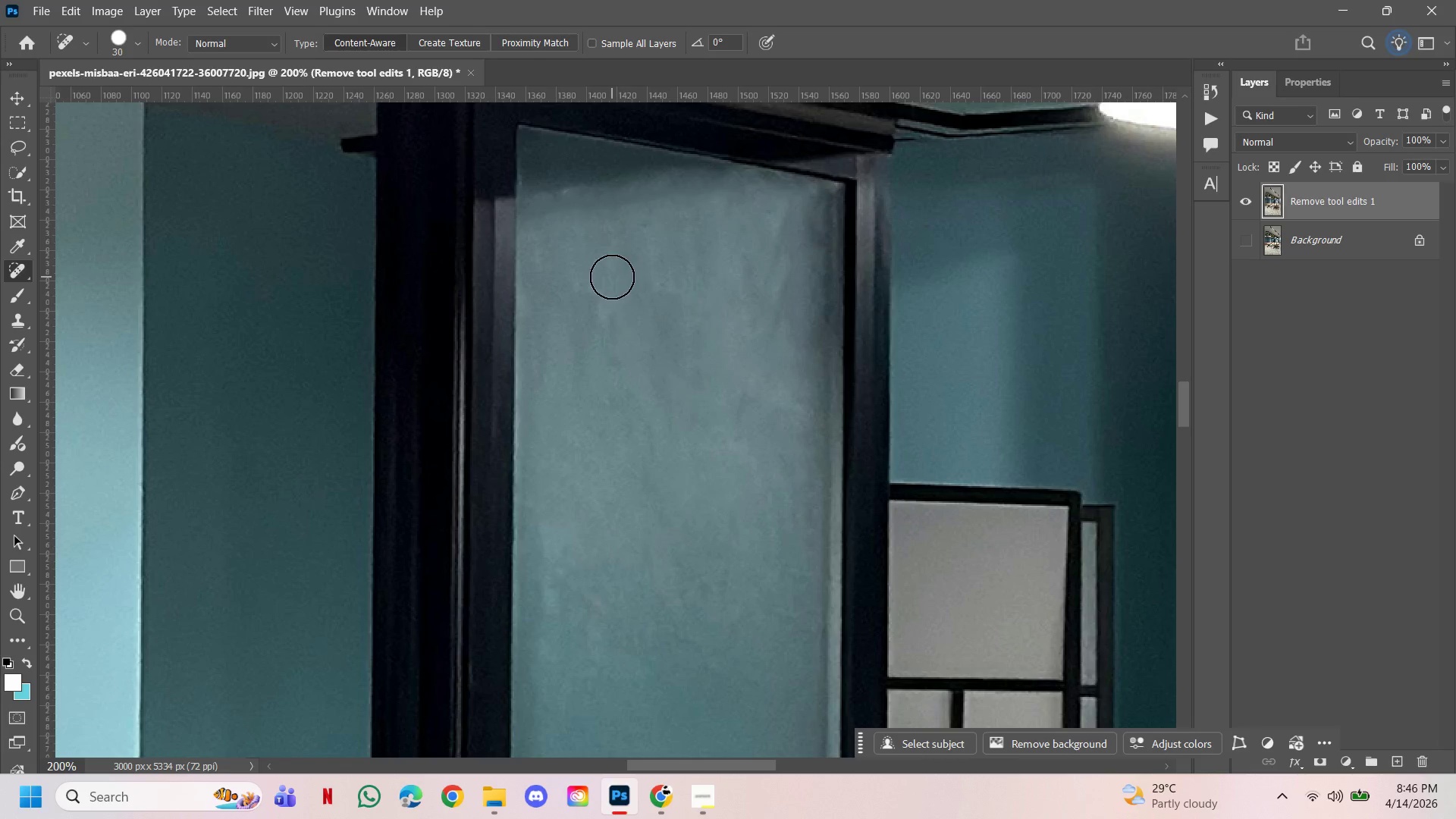 
triple_click([612, 277])
 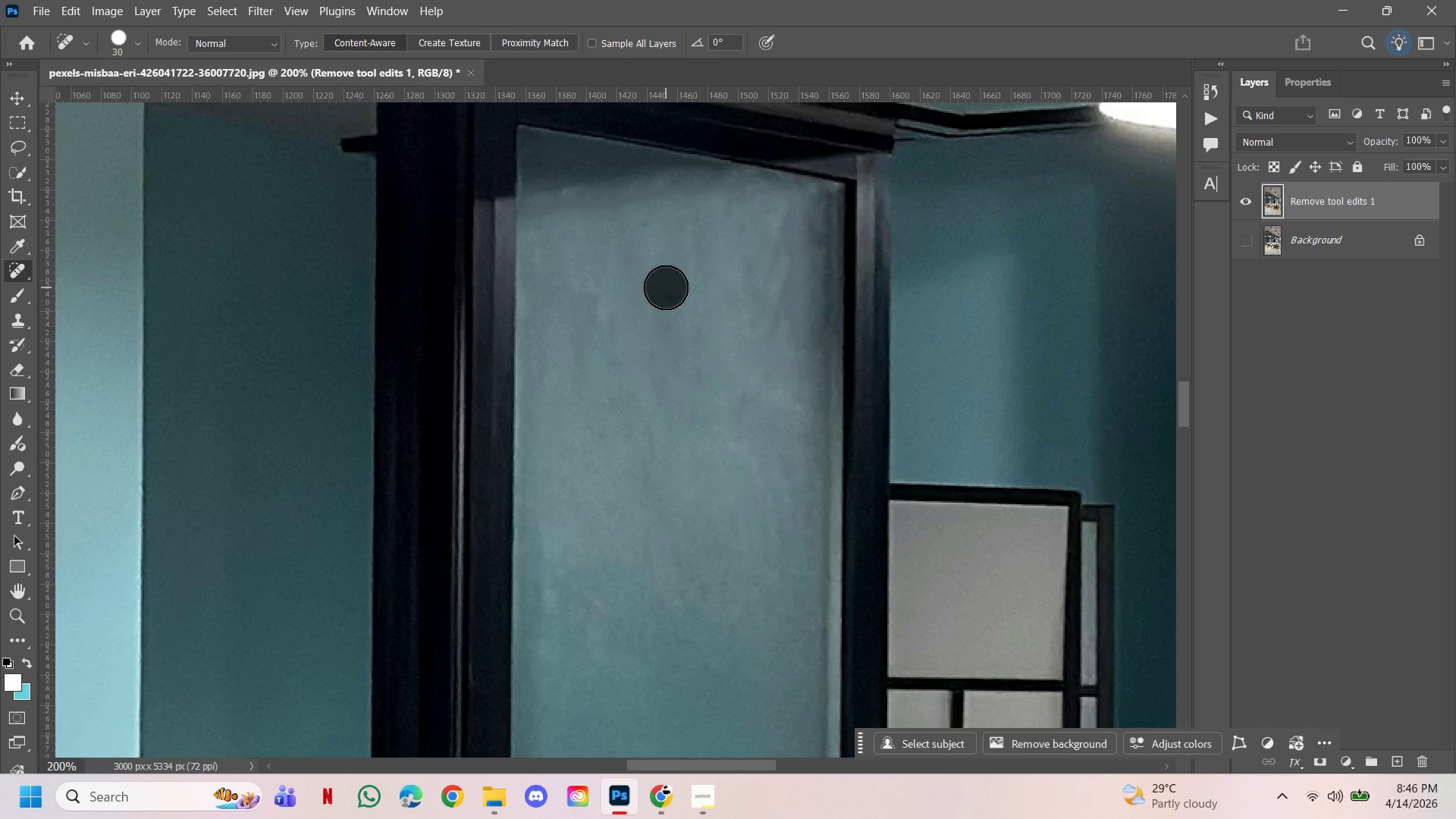 
triple_click([666, 287])
 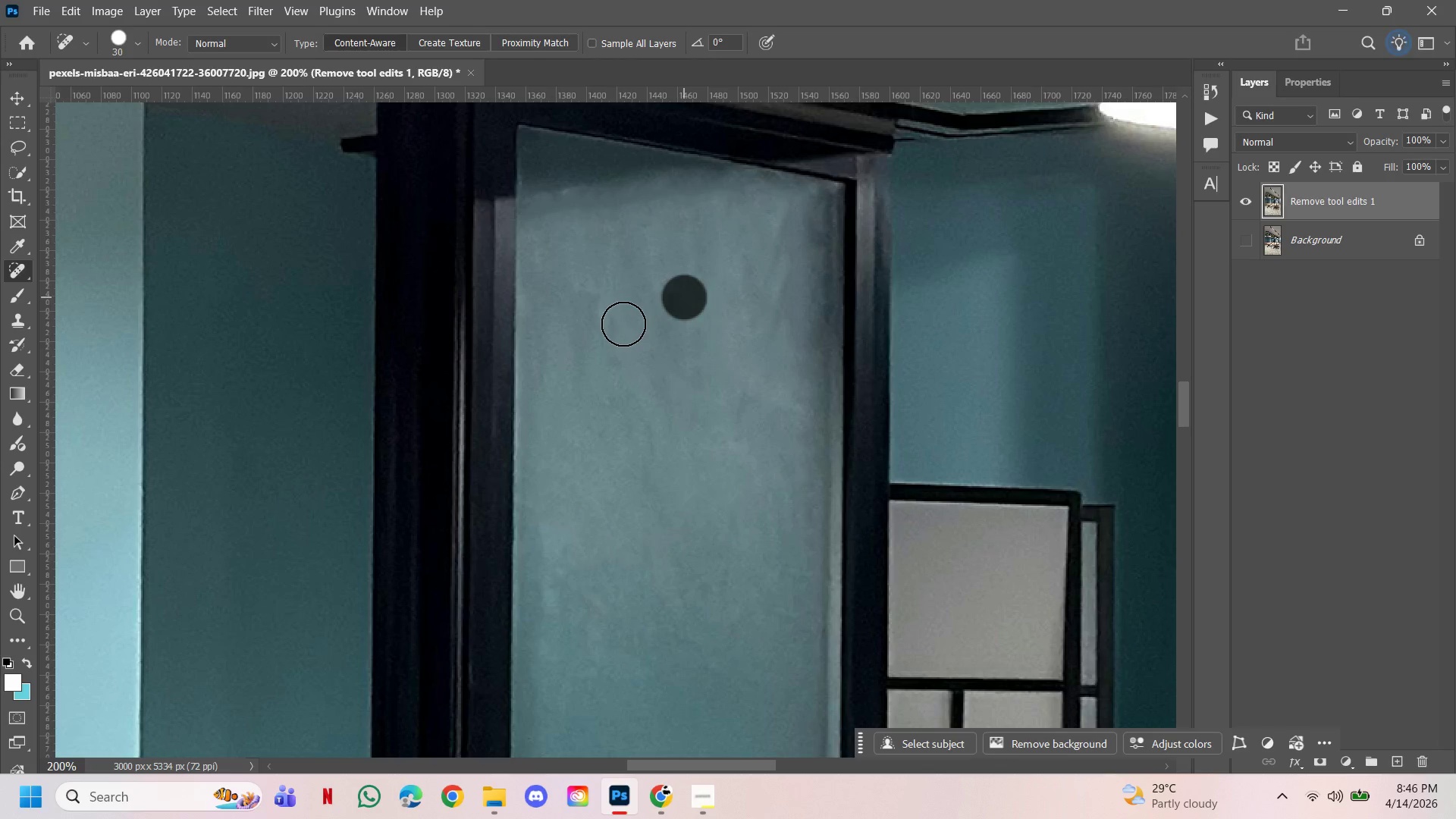 
double_click([602, 324])
 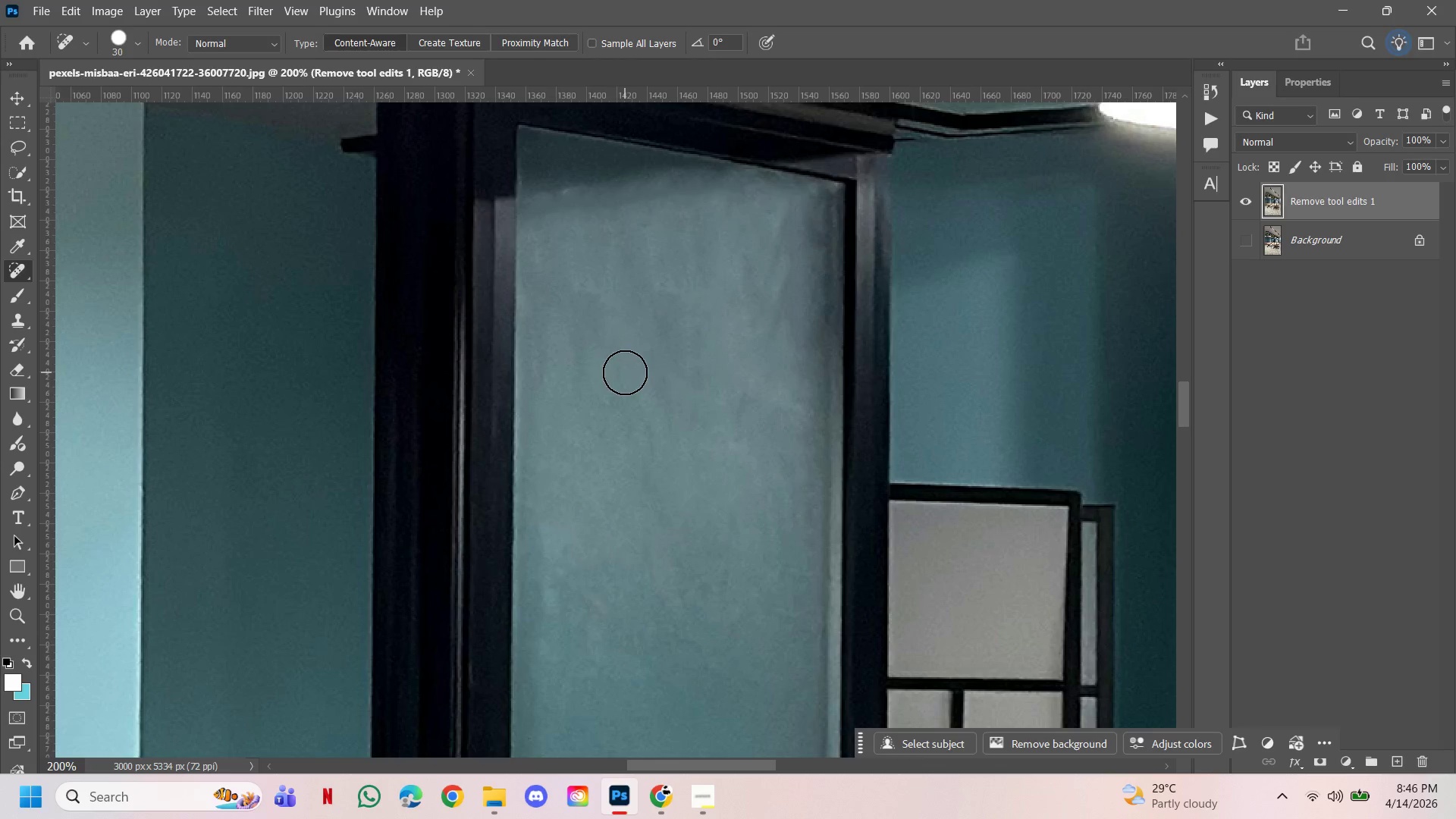 
triple_click([625, 372])
 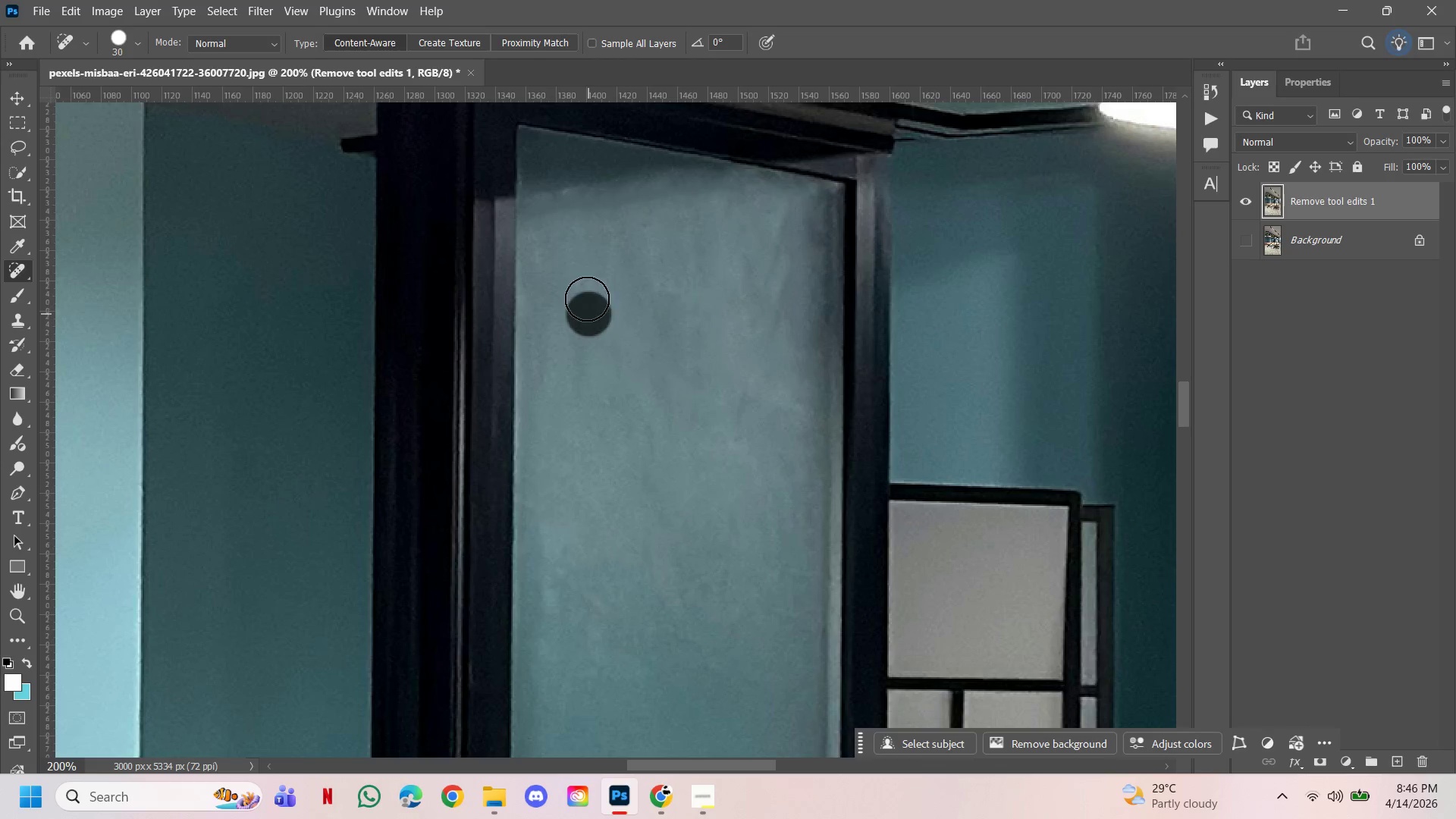 
double_click([583, 290])
 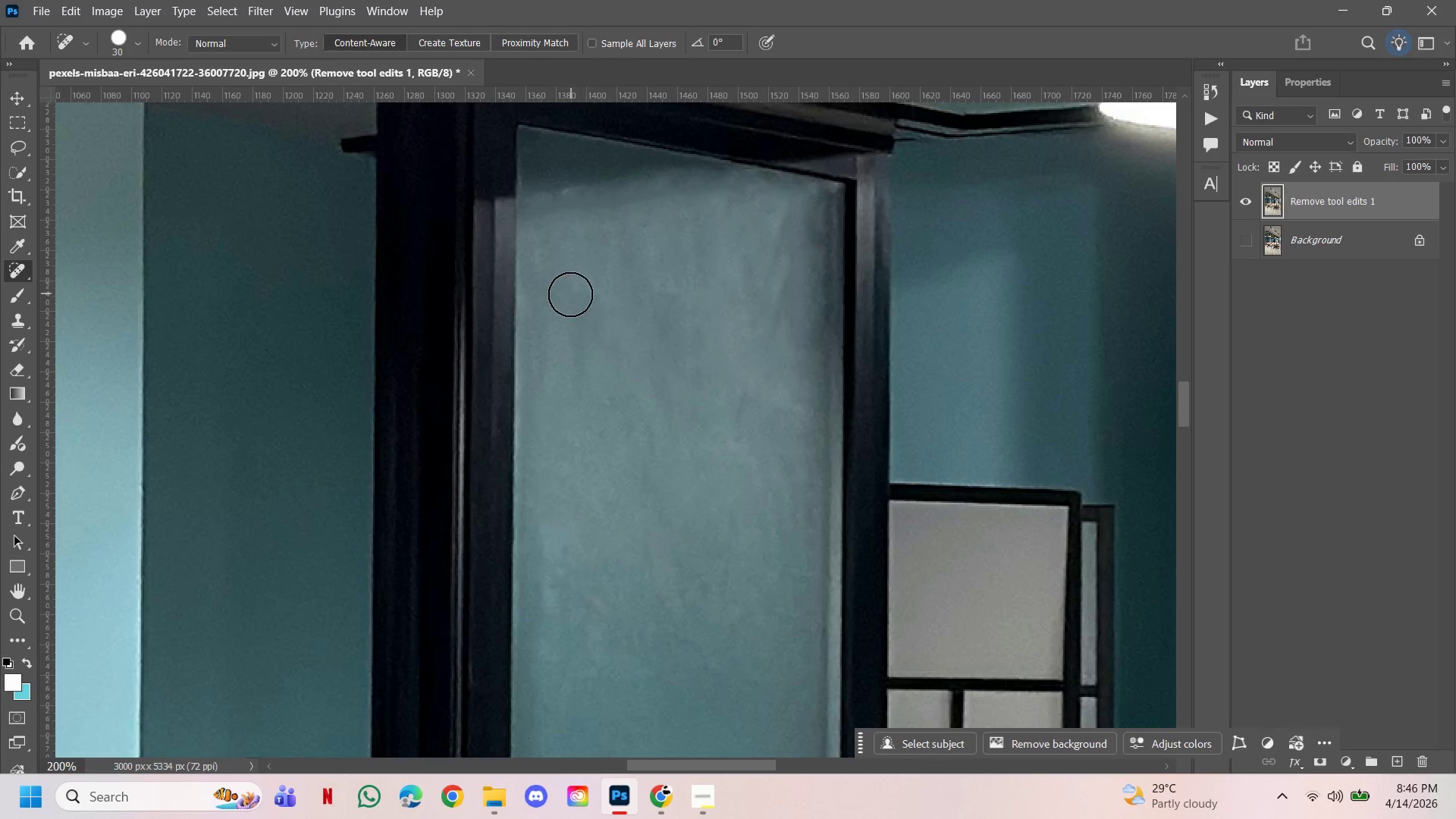 
triple_click([570, 294])
 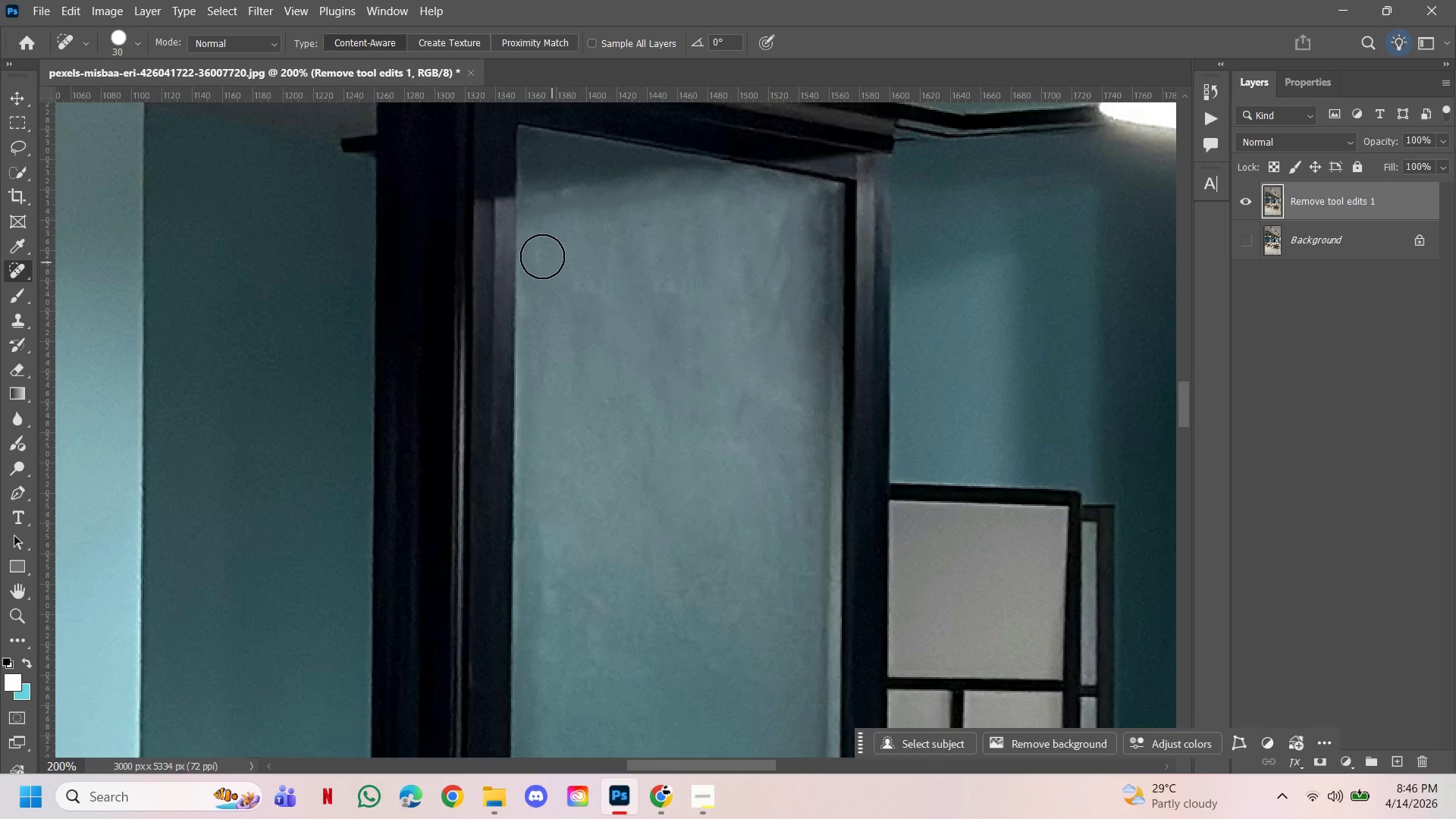 
left_click([541, 256])
 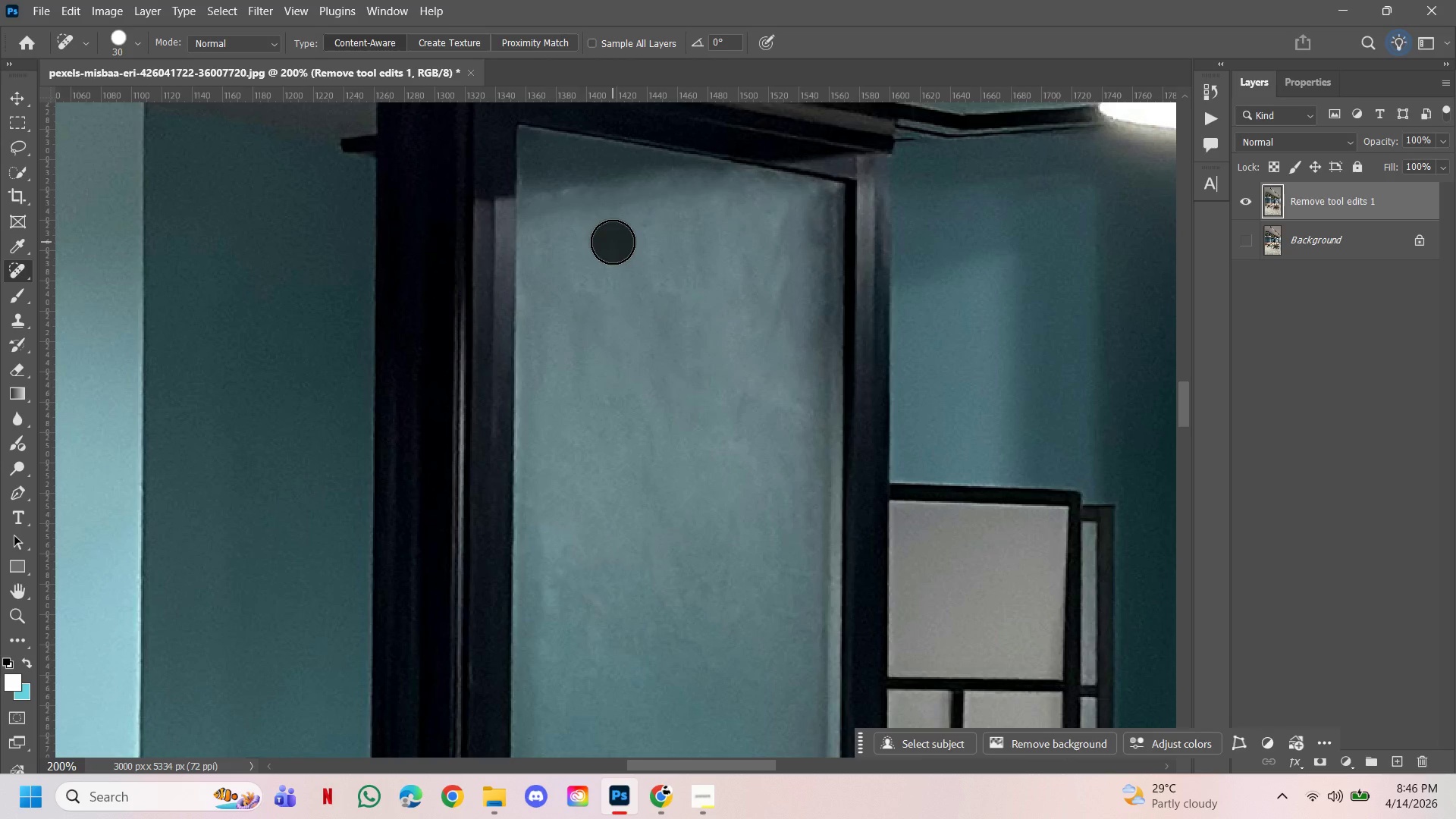 
left_click_drag(start_coordinate=[613, 242], to_coordinate=[615, 247])
 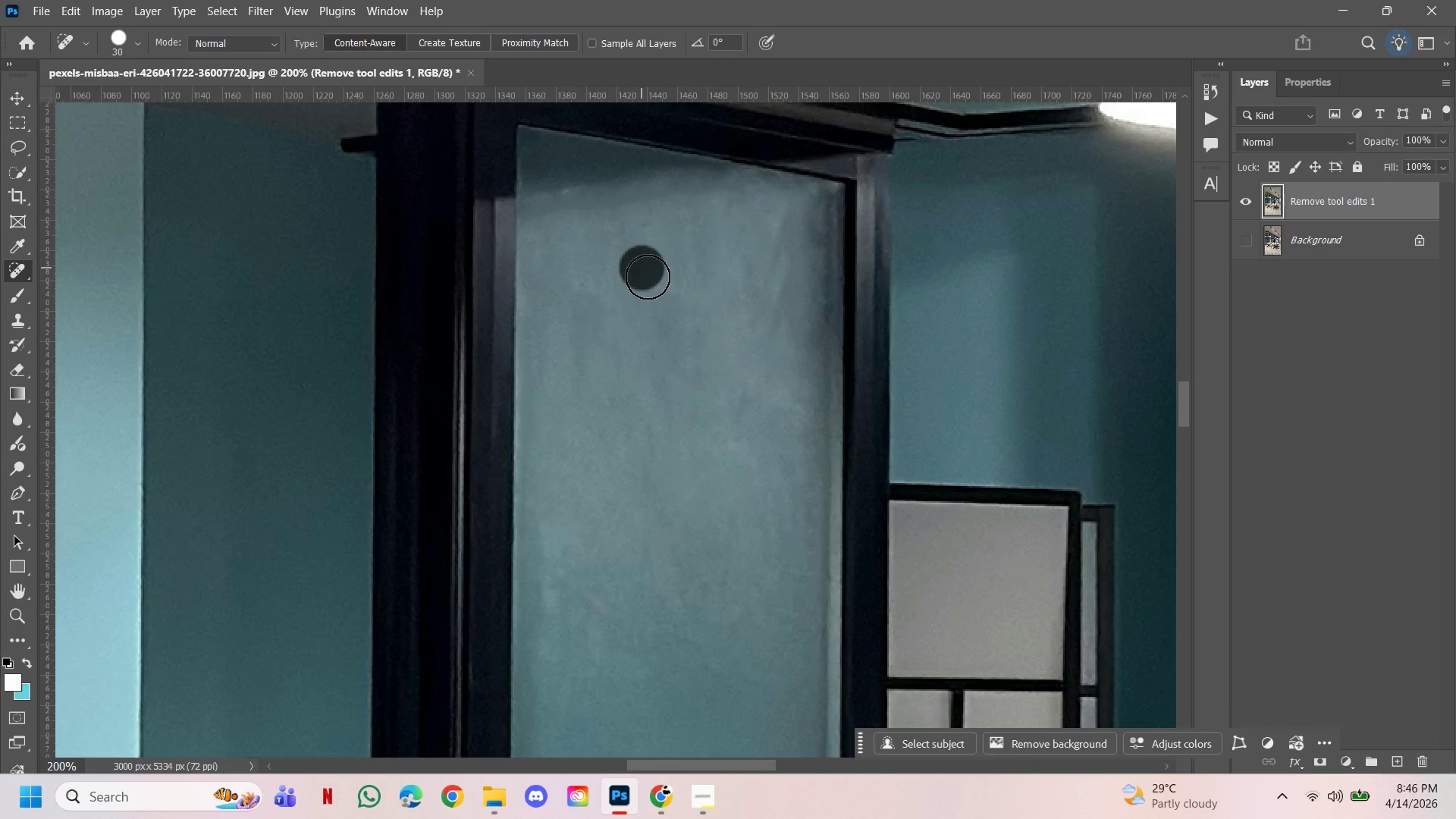 
triple_click([642, 268])
 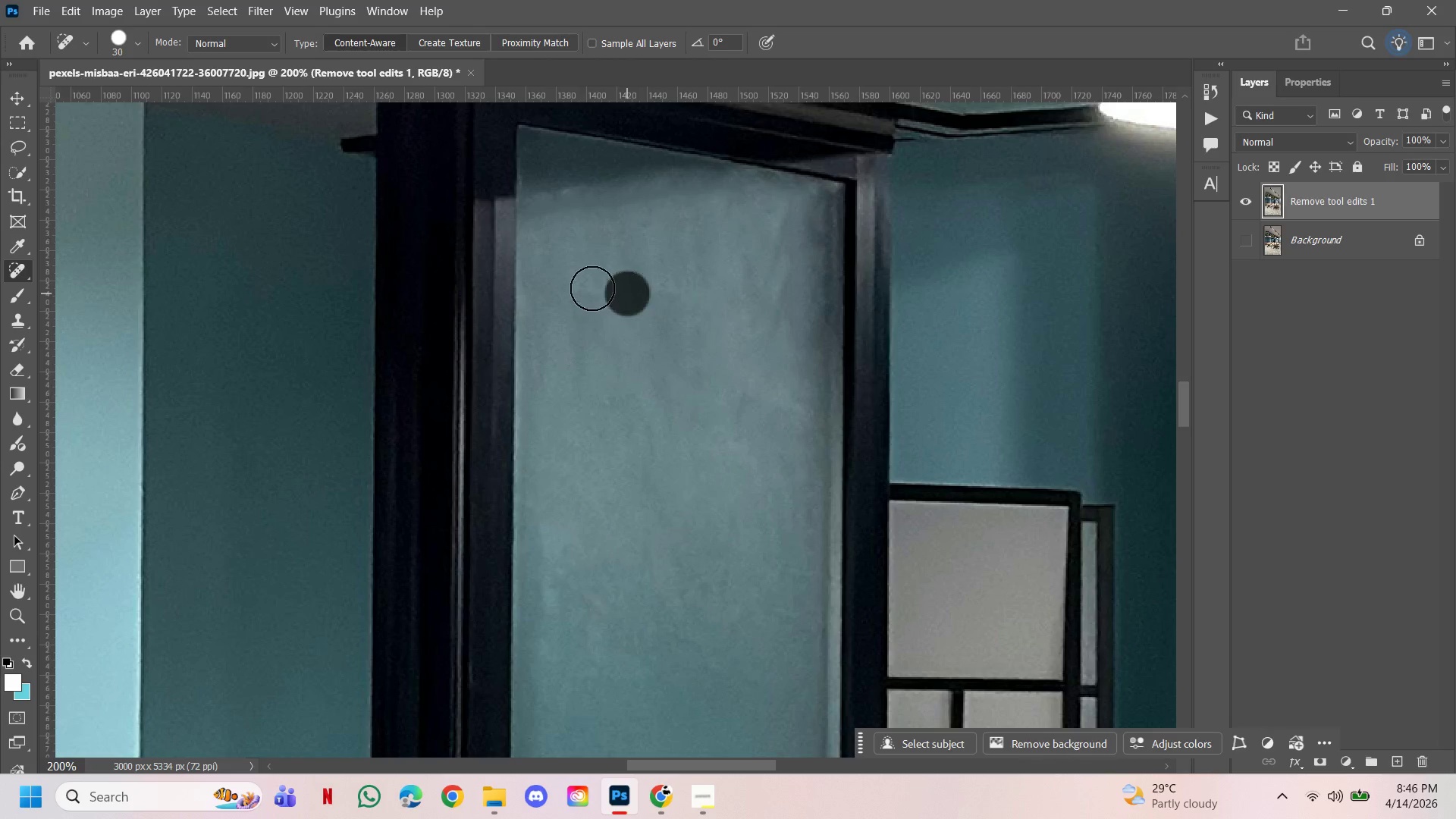 
triple_click([592, 288])
 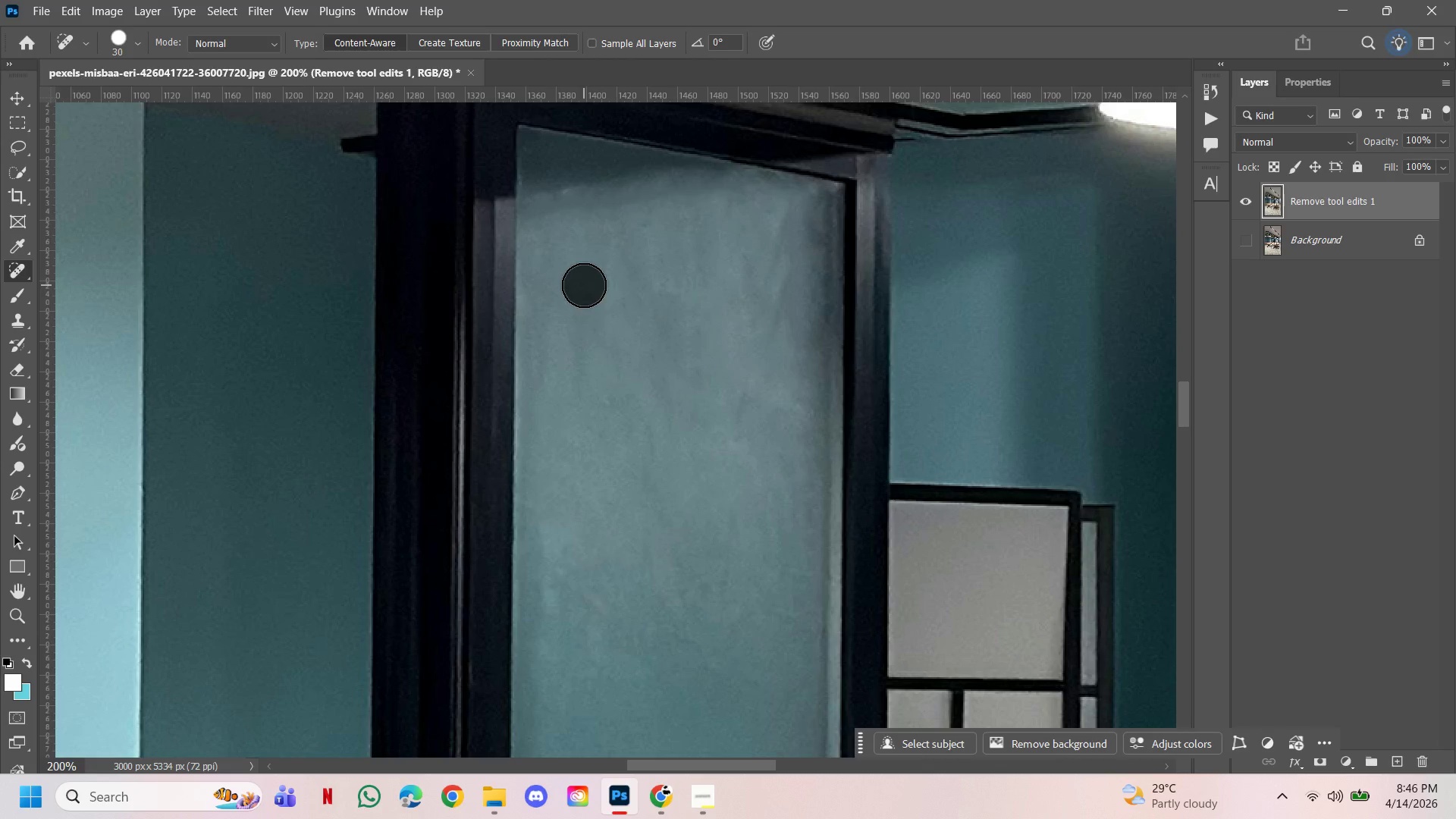 
double_click([620, 301])
 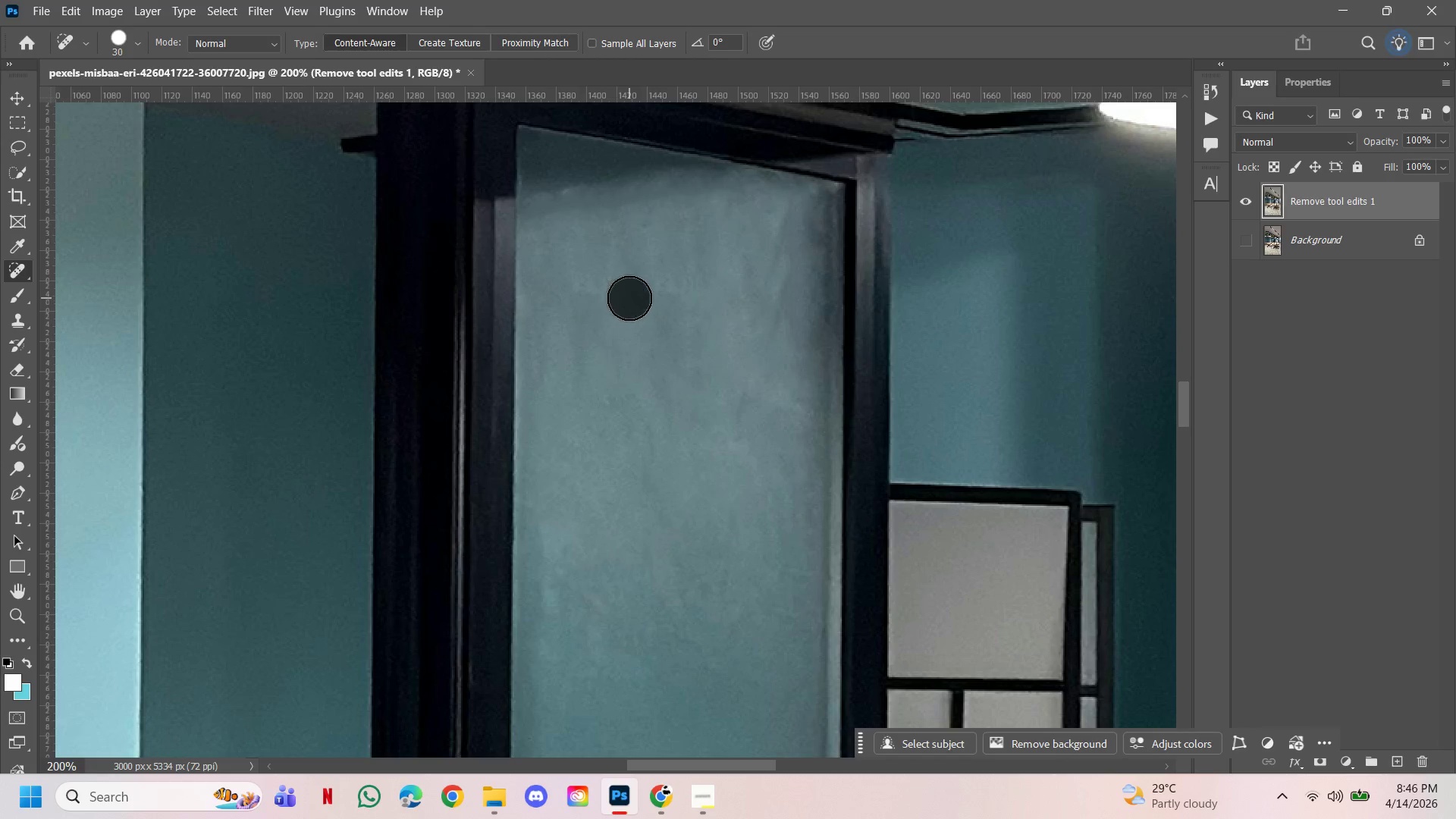 
triple_click([629, 298])
 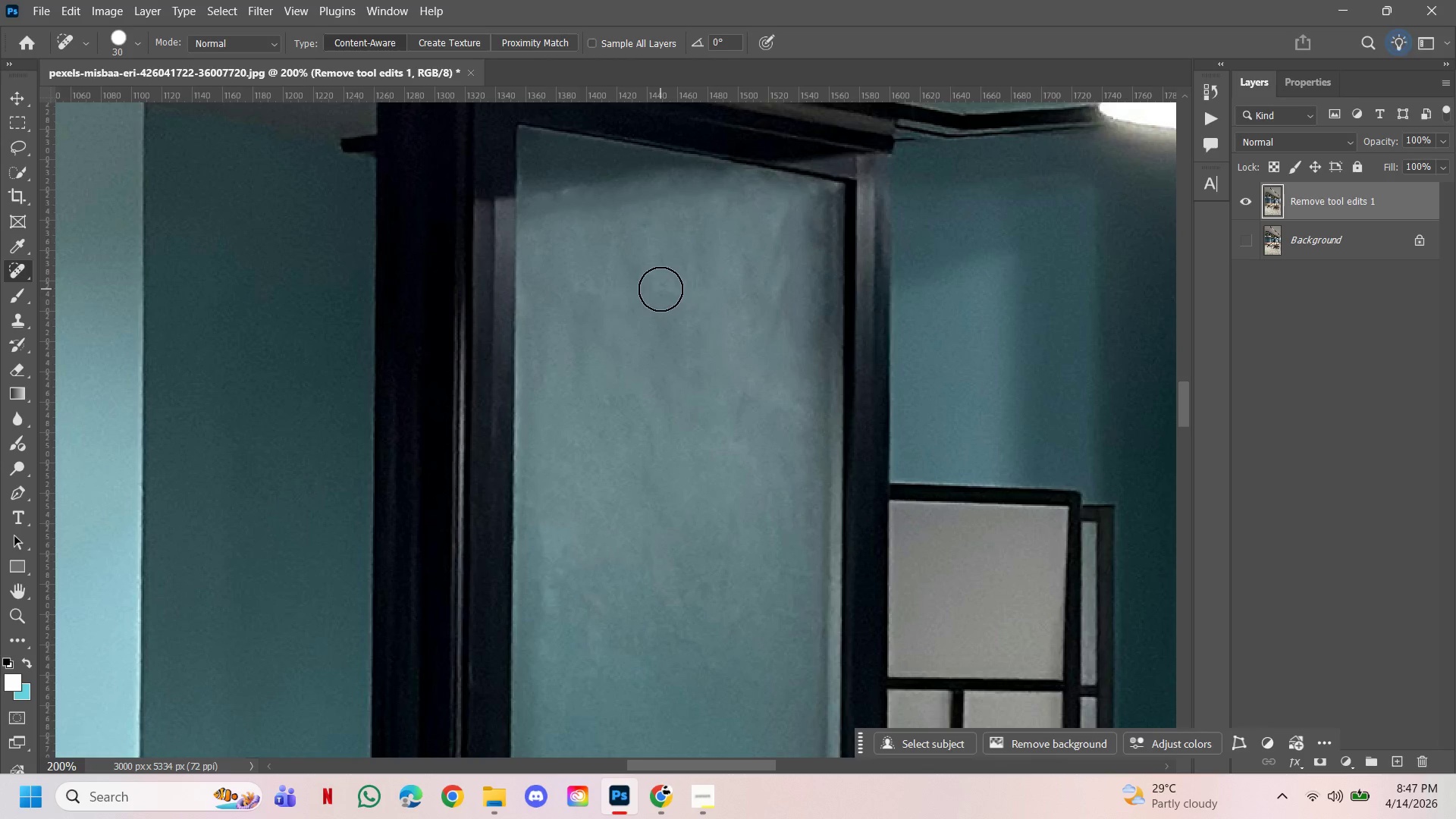 
triple_click([661, 289])
 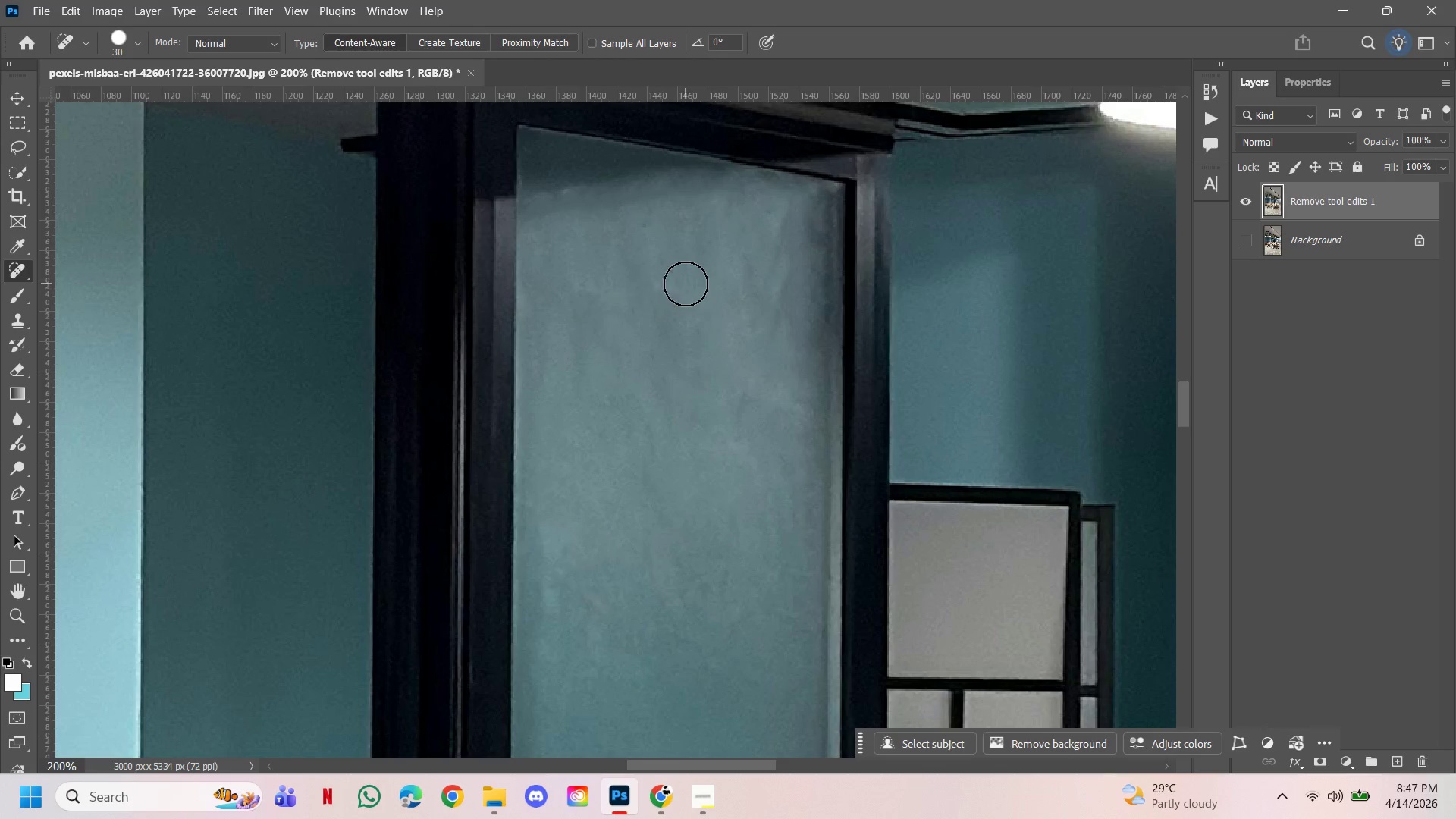 
triple_click([686, 284])
 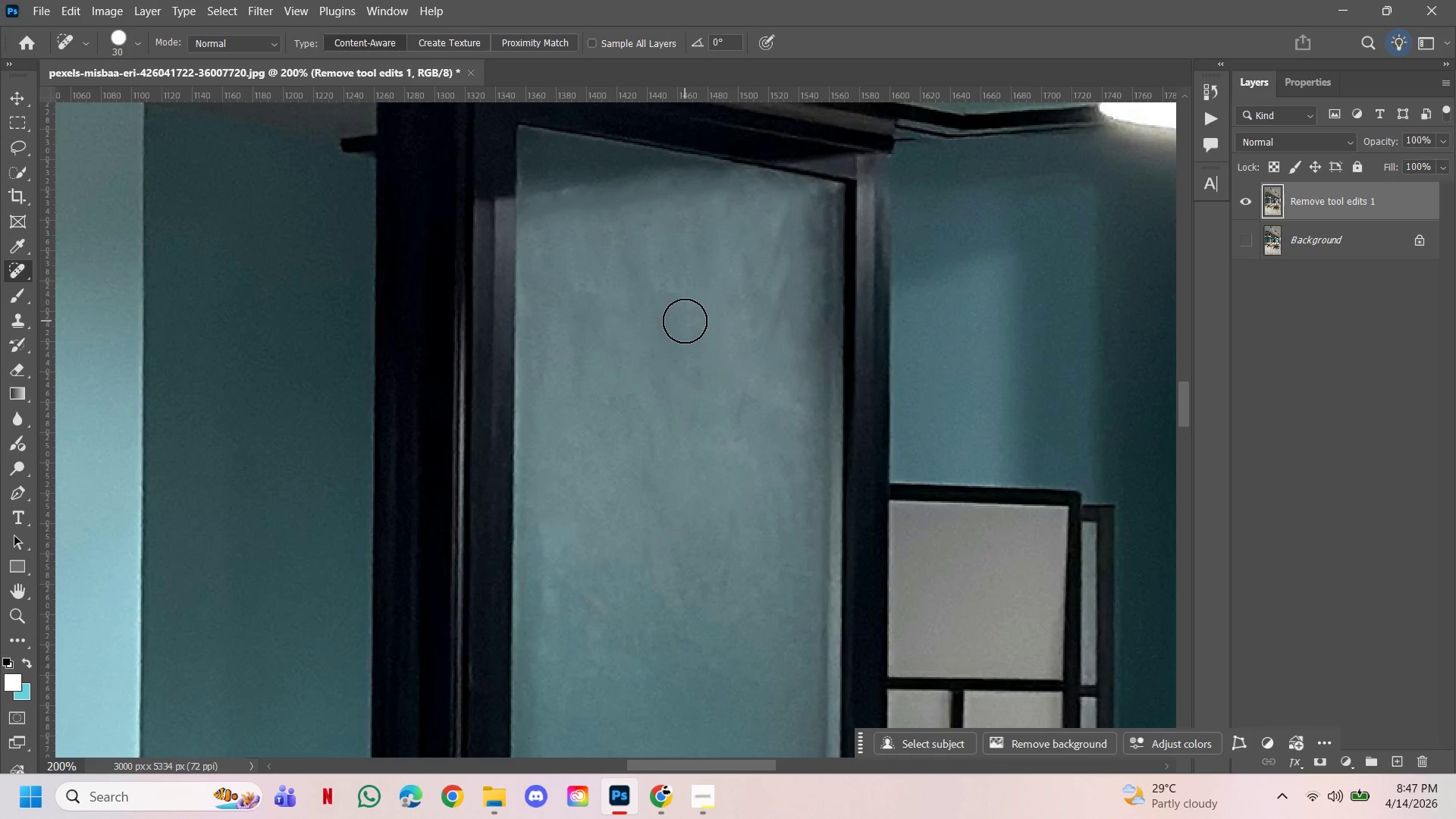 
left_click([684, 319])
 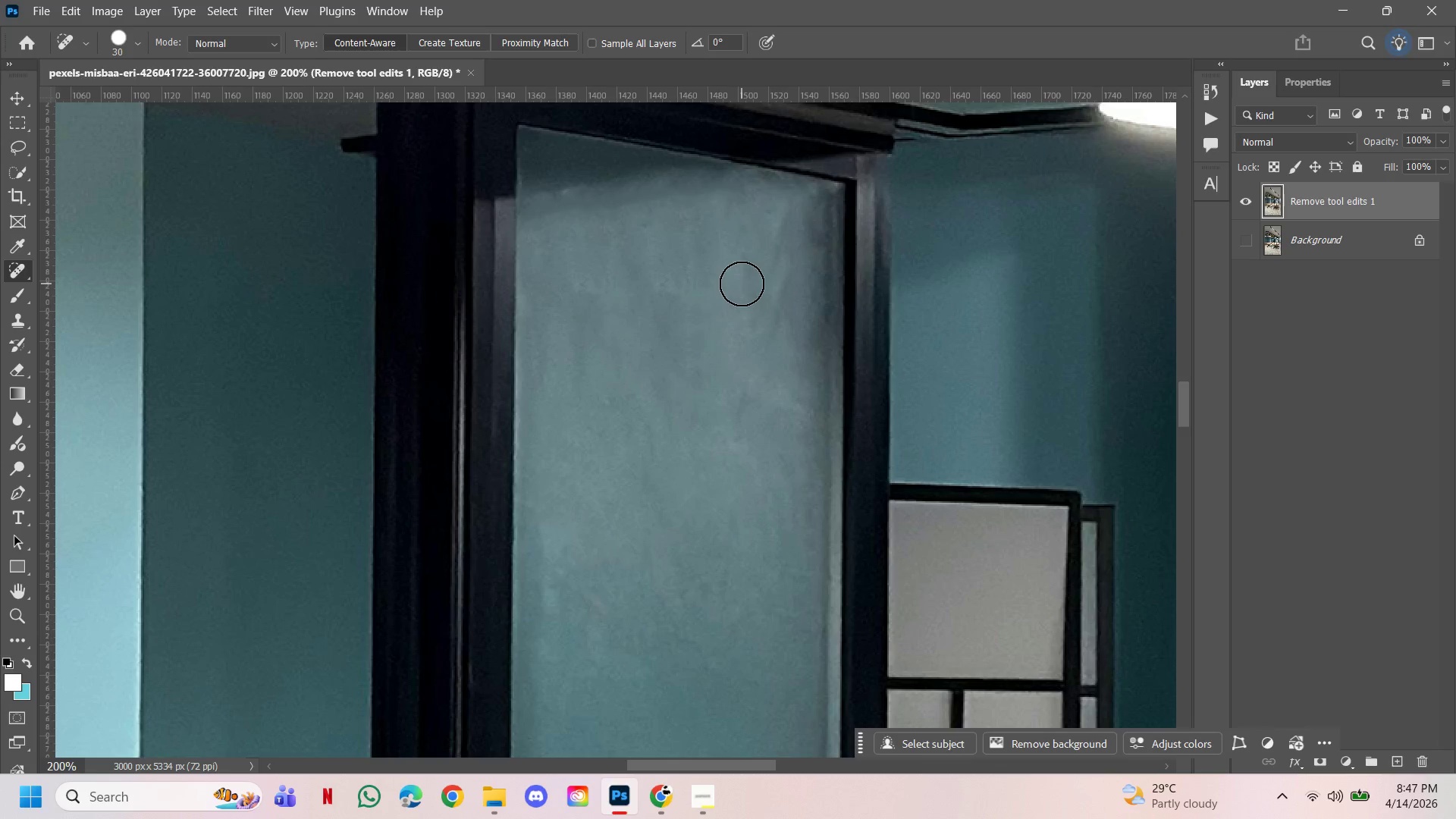 
left_click([742, 284])
 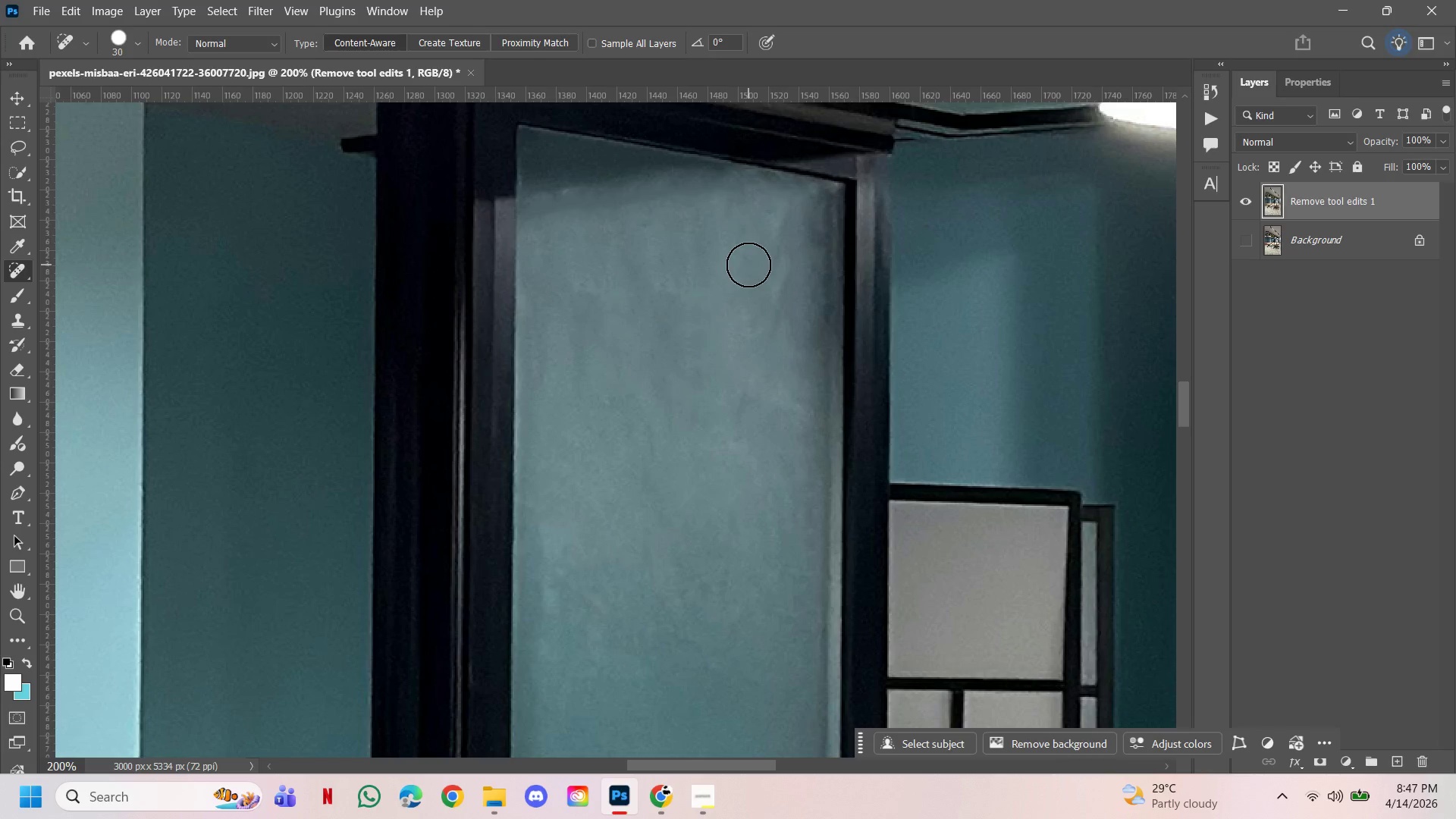 
left_click_drag(start_coordinate=[748, 265], to_coordinate=[755, 271])
 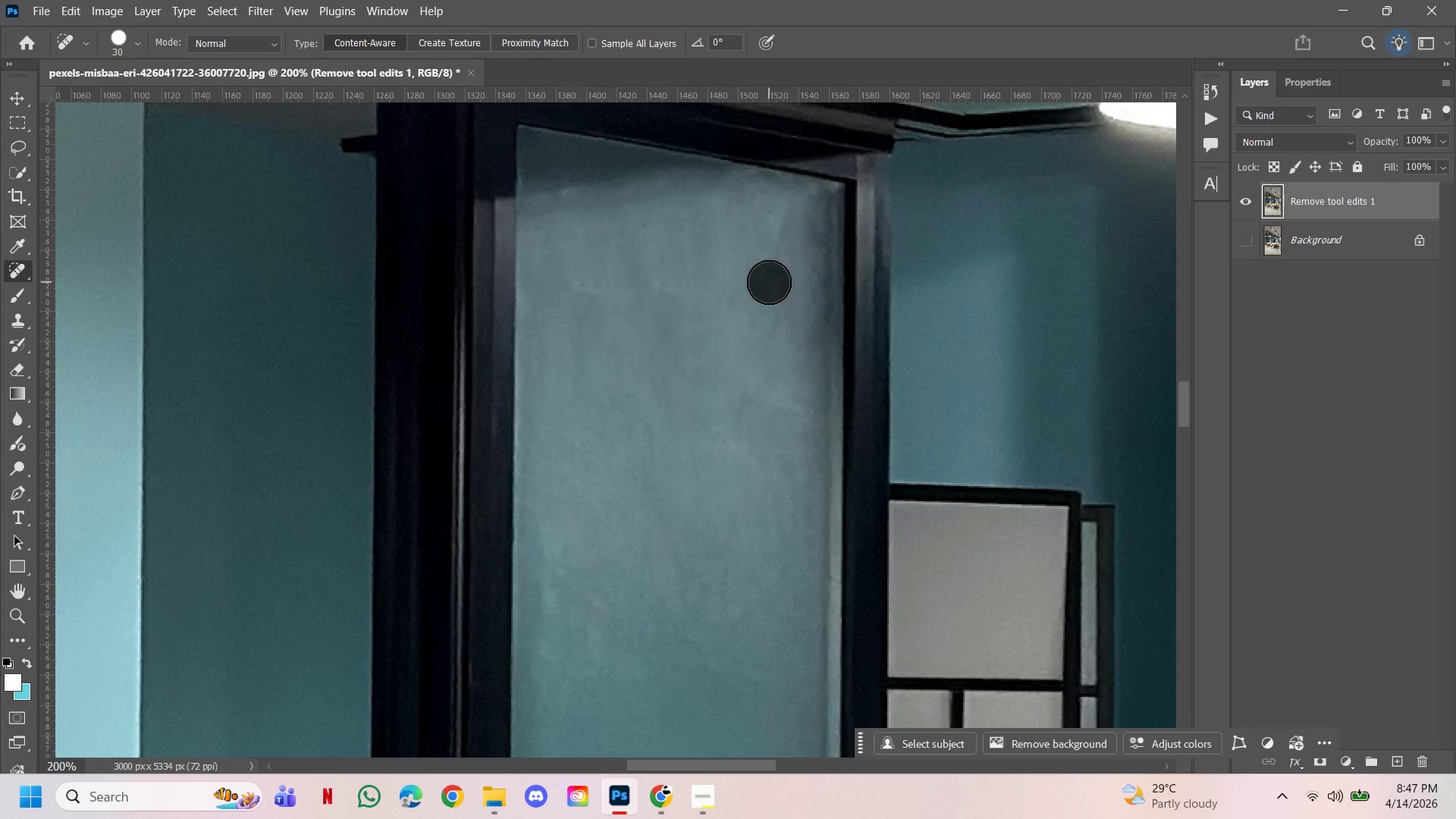 
left_click_drag(start_coordinate=[769, 282], to_coordinate=[769, 288])
 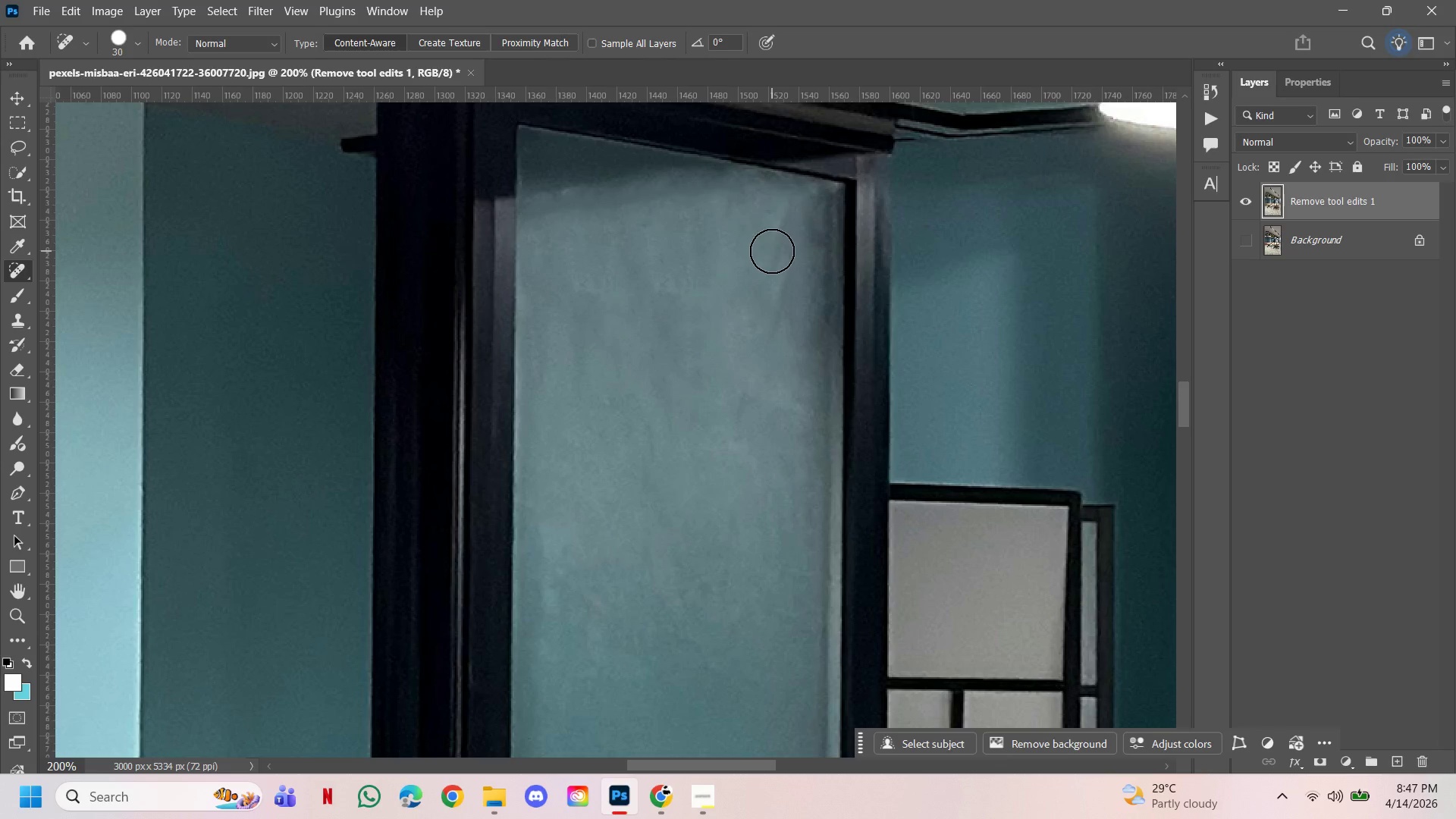 
triple_click([772, 251])
 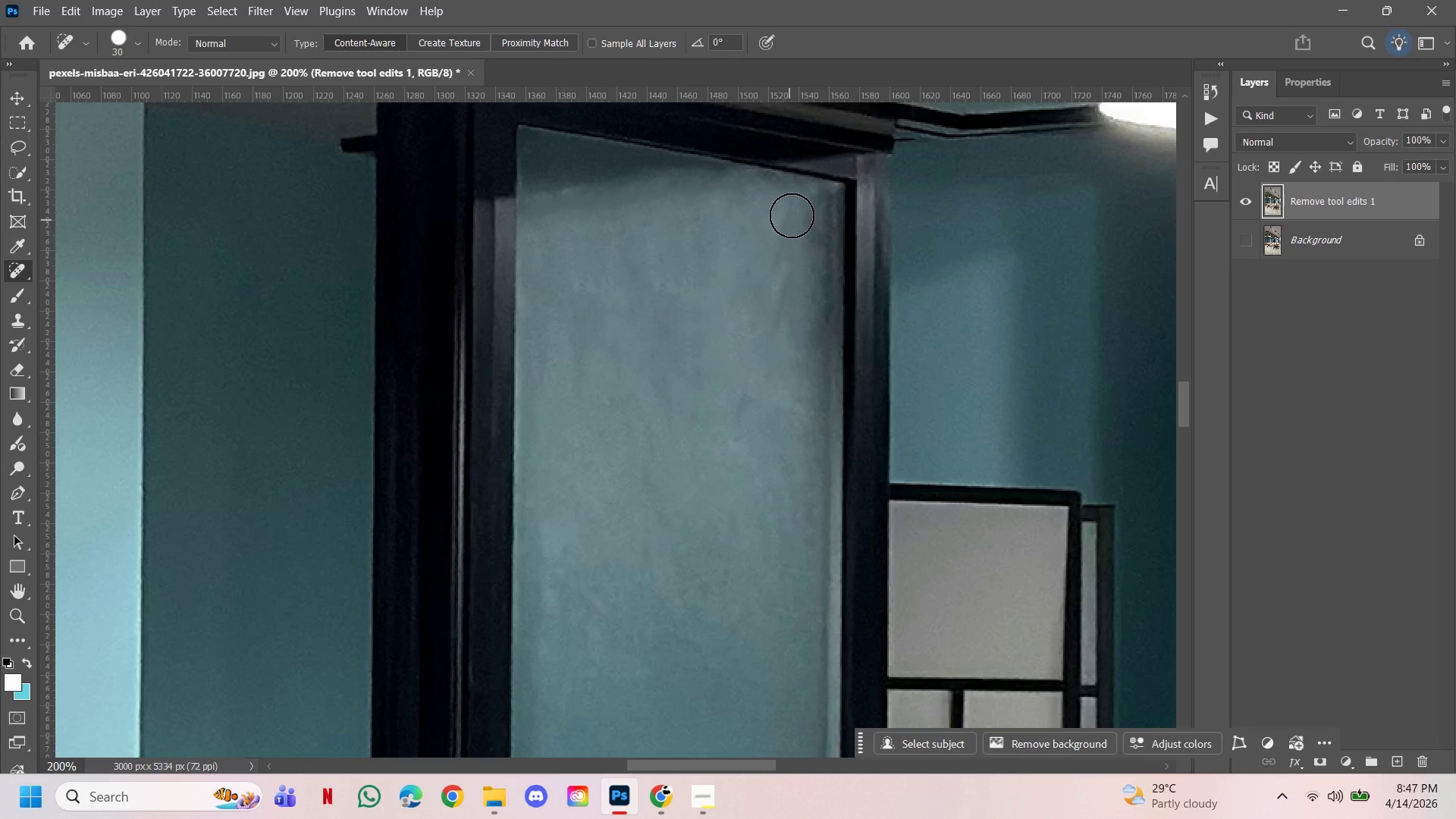 
double_click([793, 213])
 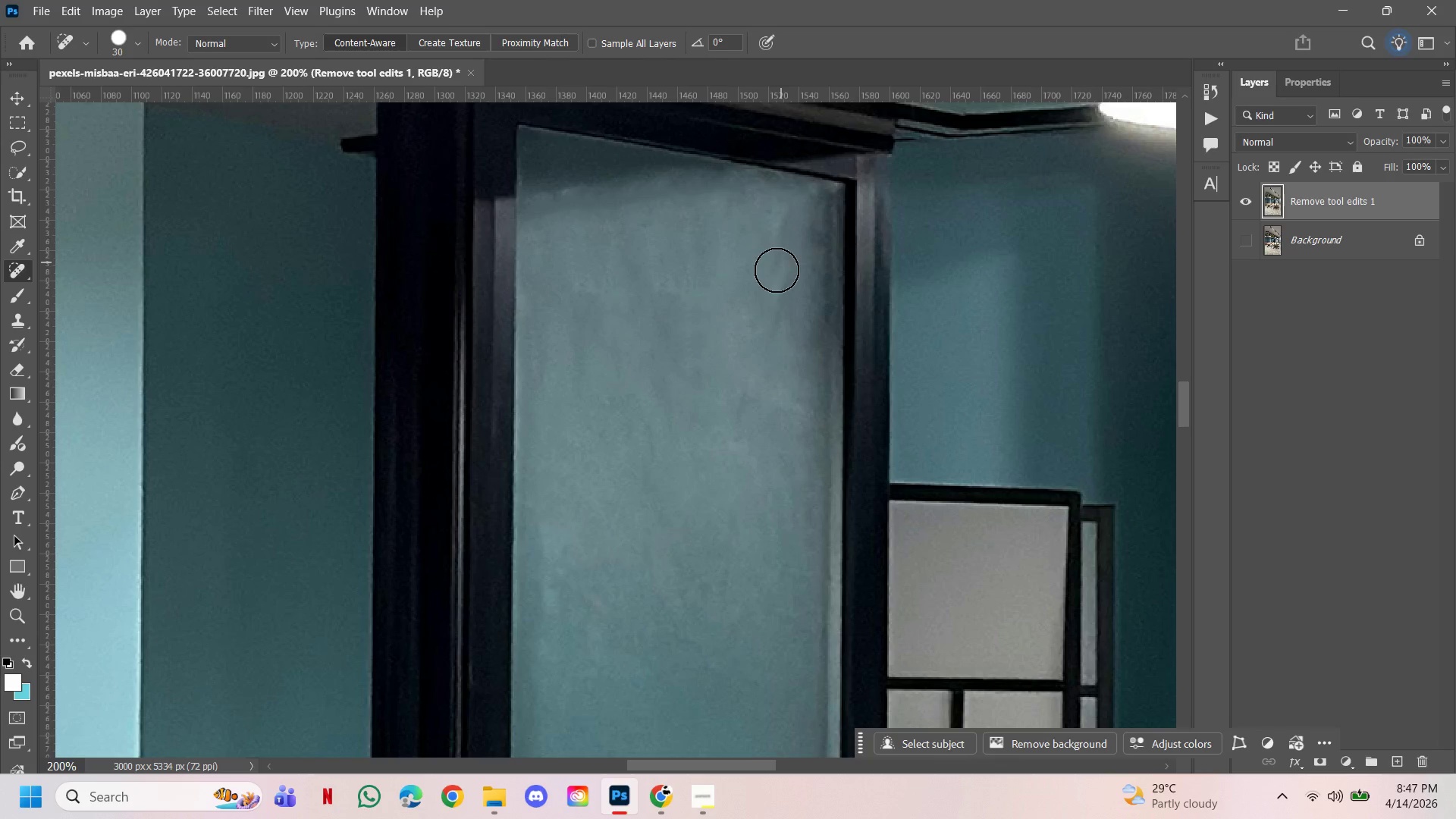 
left_click_drag(start_coordinate=[777, 270], to_coordinate=[777, 281])
 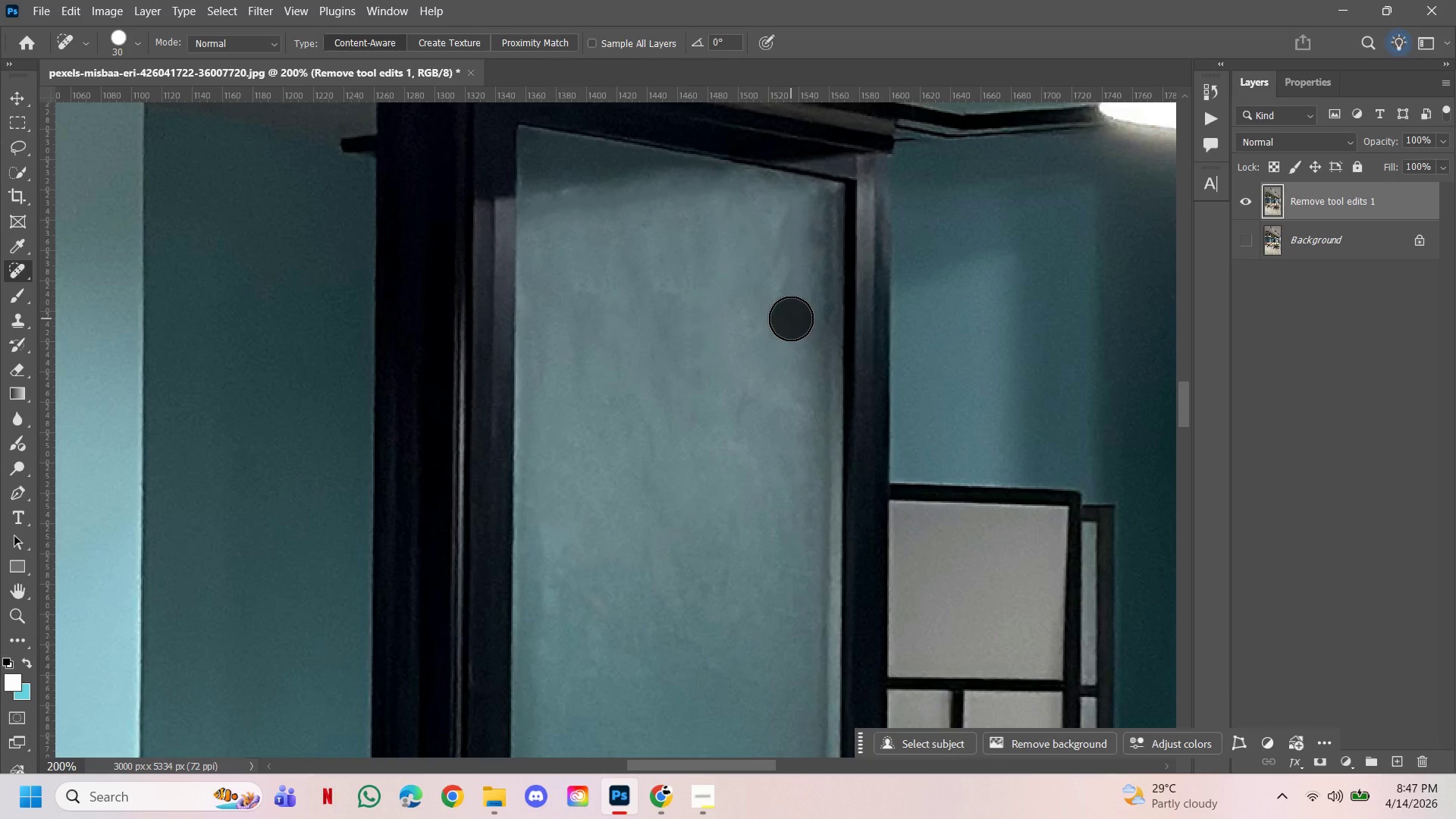 
left_click_drag(start_coordinate=[791, 318], to_coordinate=[791, 324])
 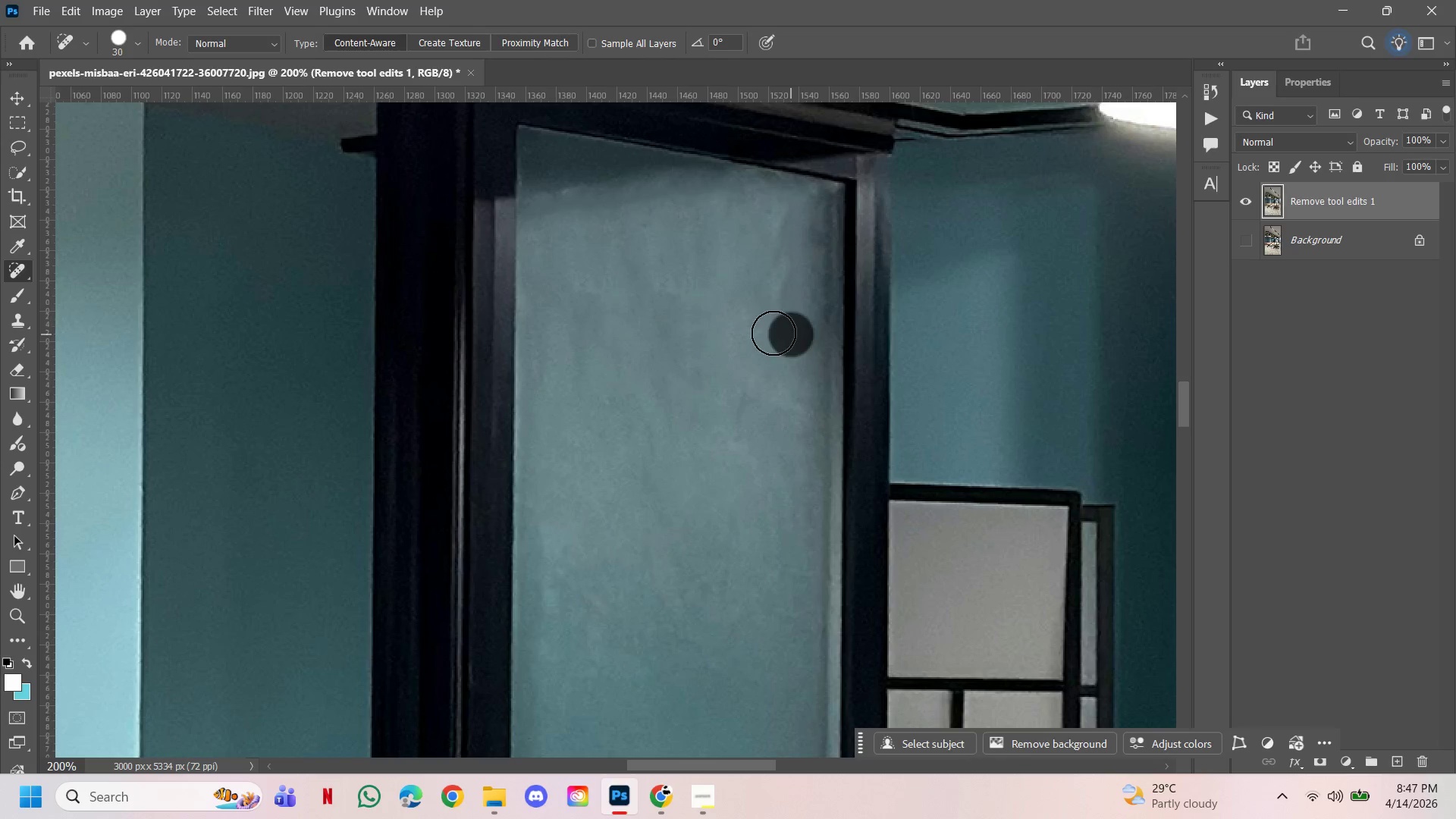 
triple_click([791, 334])
 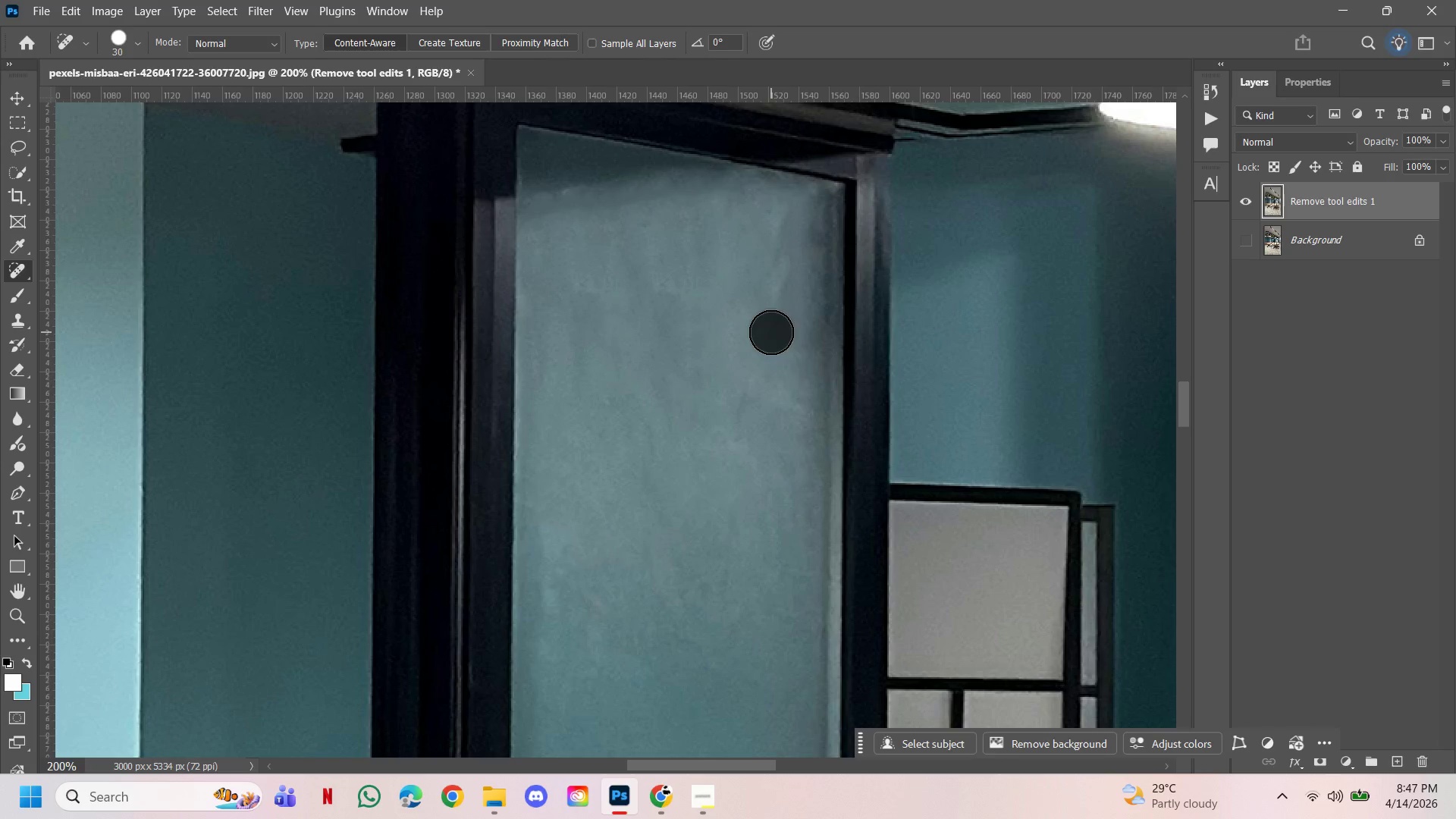 
left_click_drag(start_coordinate=[771, 332], to_coordinate=[774, 345])
 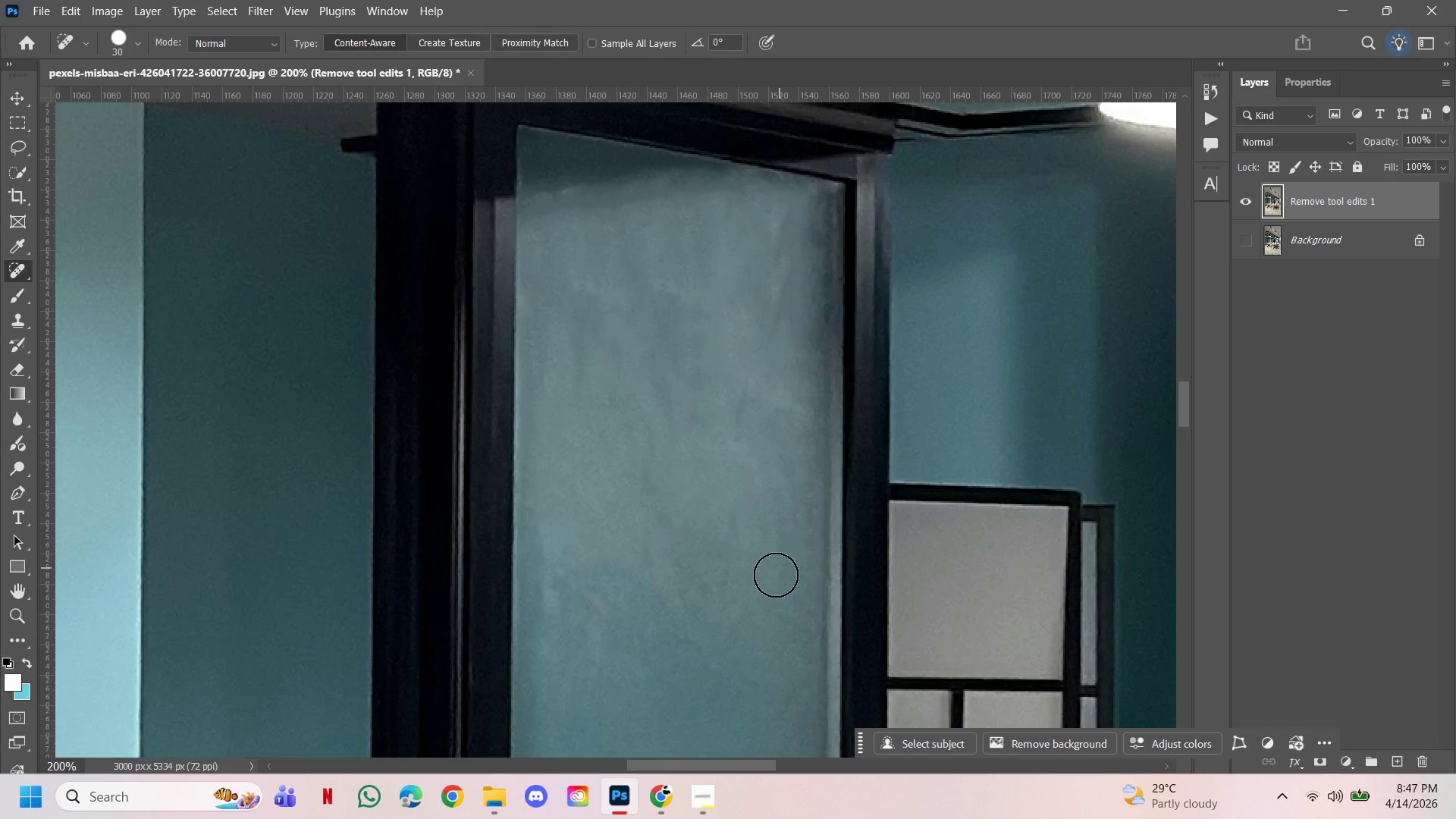 
hold_key(key=ControlLeft, duration=0.92)
 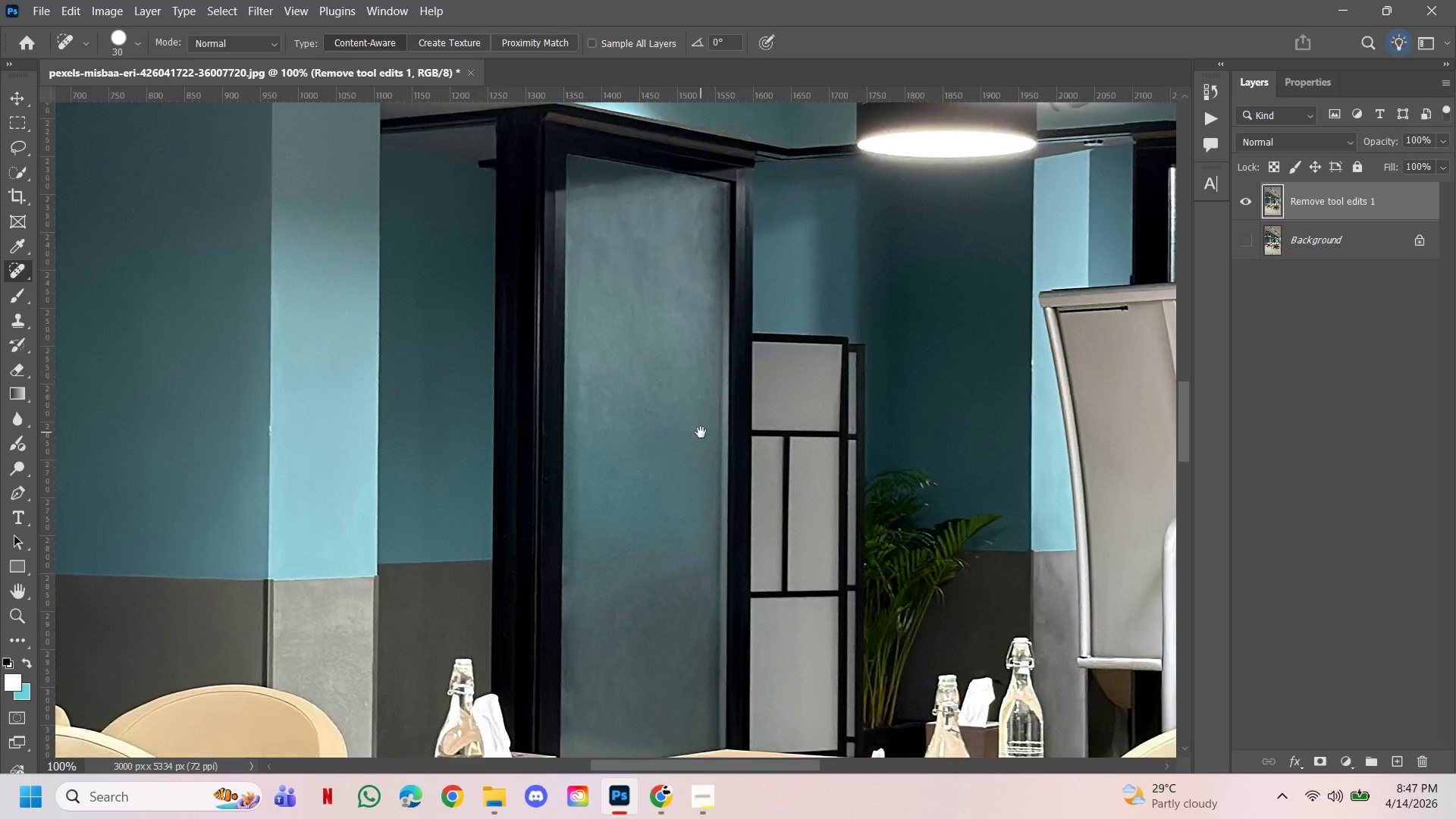 
hold_key(key=Space, duration=18.2)
 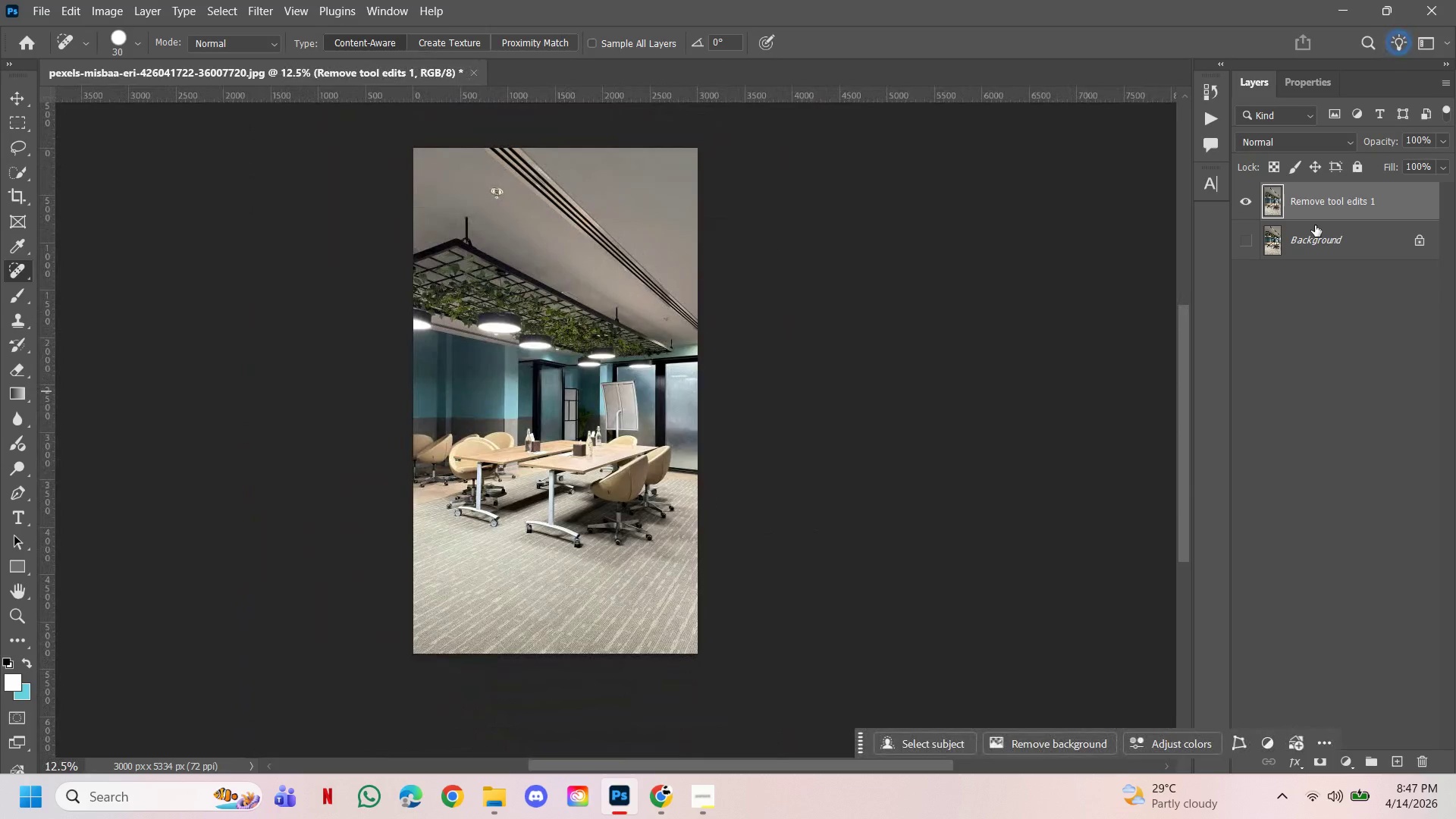 
hold_key(key=AltLeft, duration=0.64)
left_click([729, 564])
 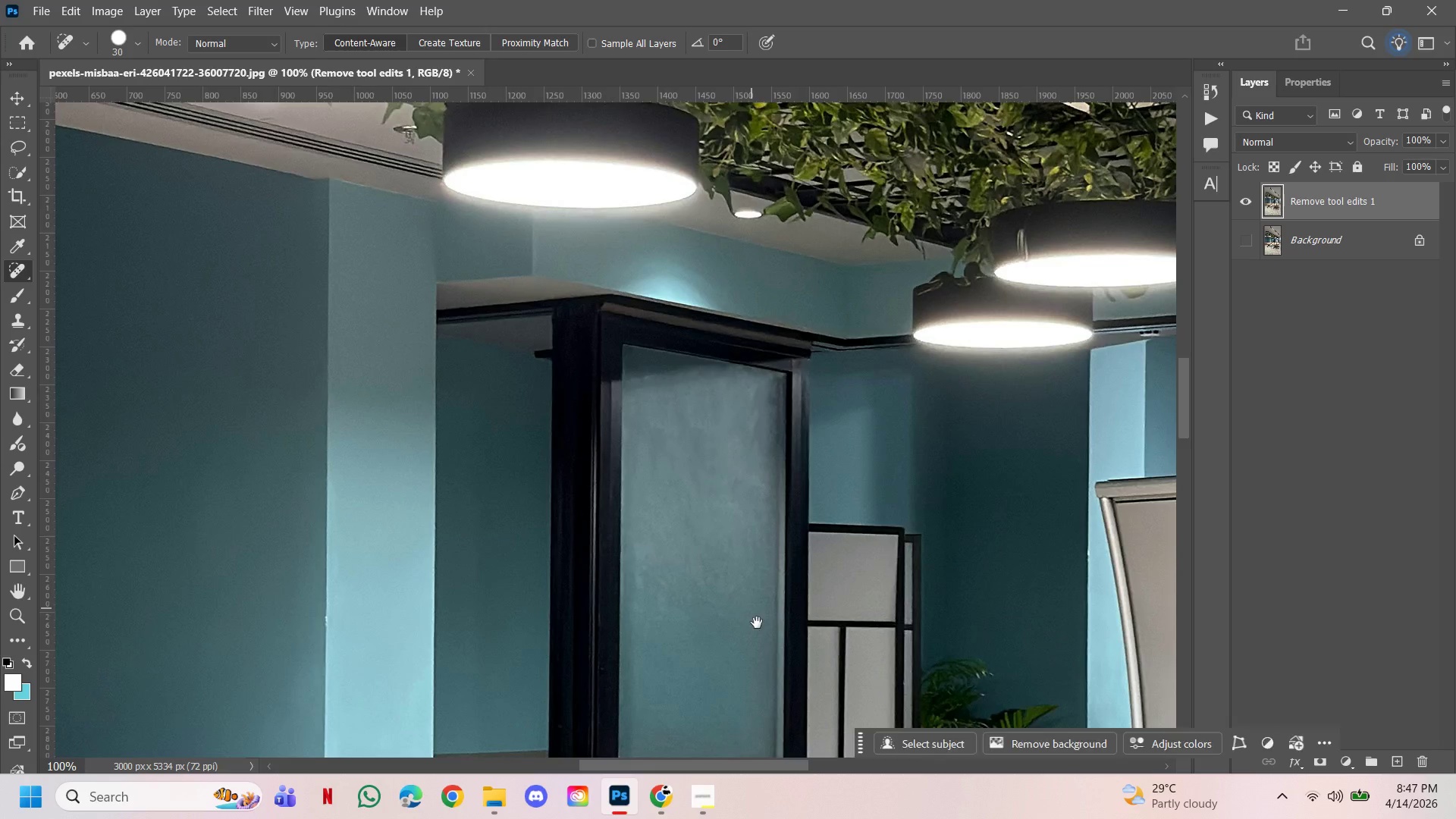 
left_click_drag(start_coordinate=[757, 623], to_coordinate=[701, 432])
 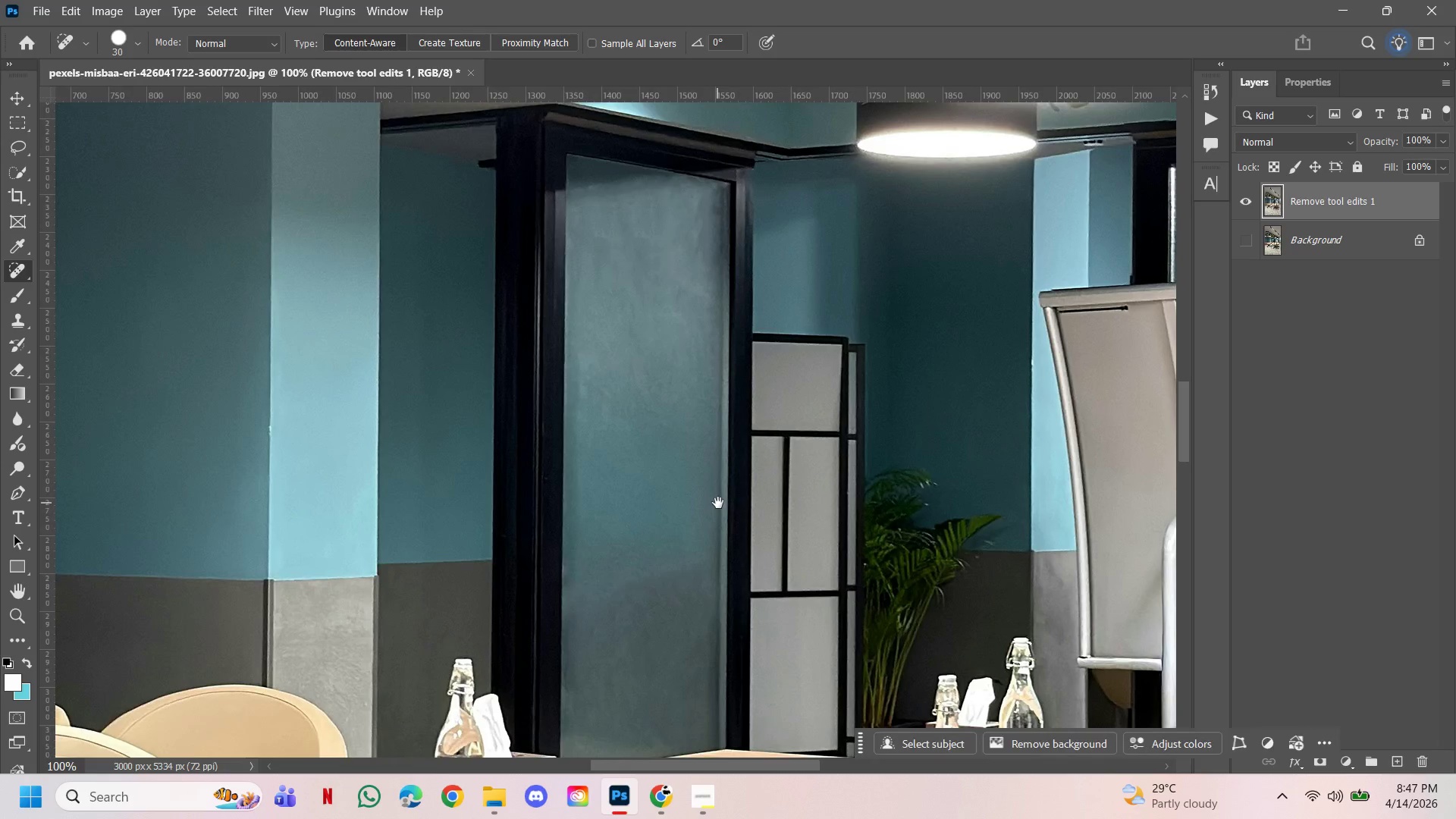 
left_click_drag(start_coordinate=[718, 503], to_coordinate=[692, 398])
 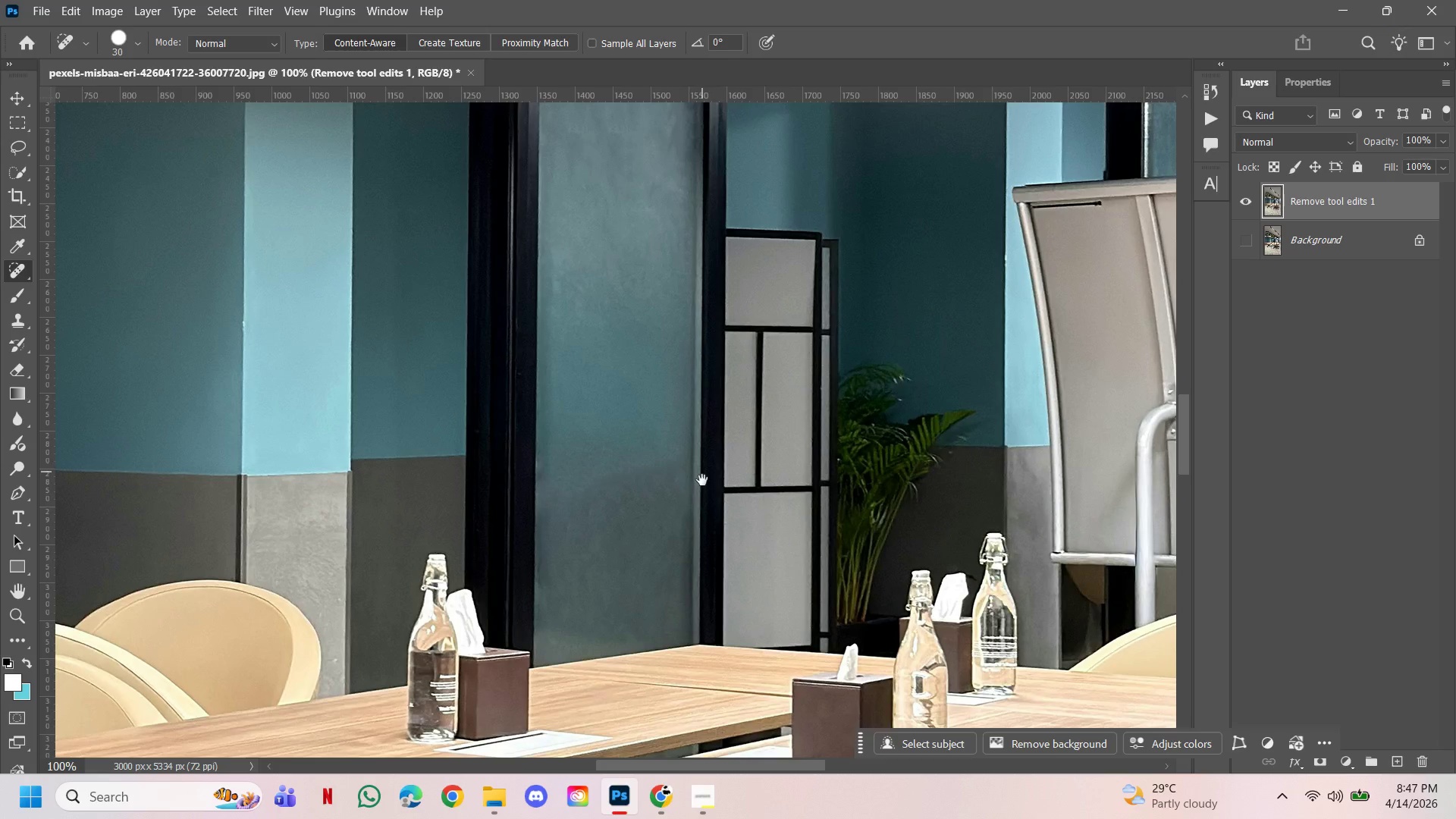 
hold_key(key=AltLeft, duration=1.3)
double_click([749, 470])
 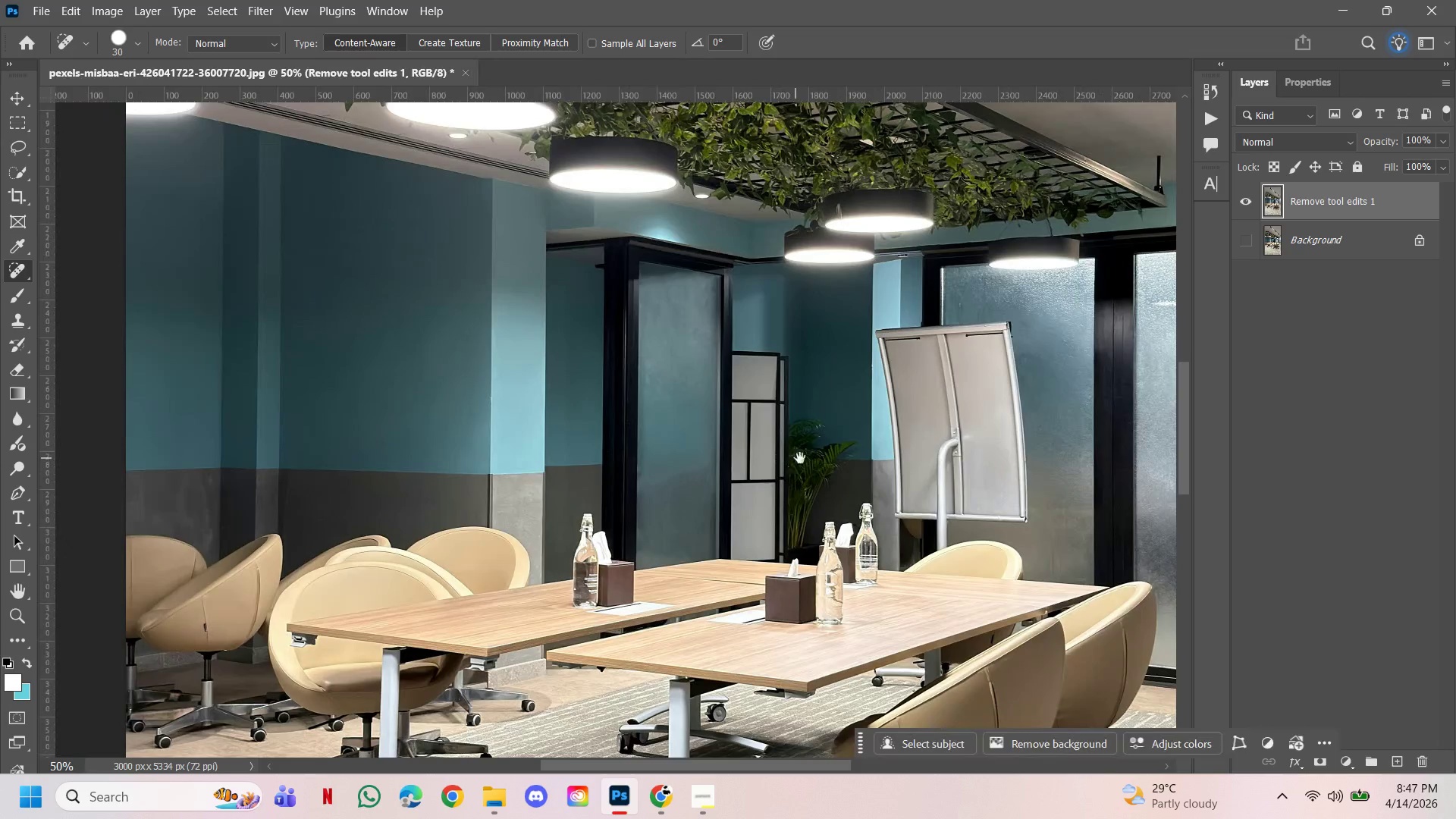 
left_click_drag(start_coordinate=[799, 458], to_coordinate=[636, 464])
 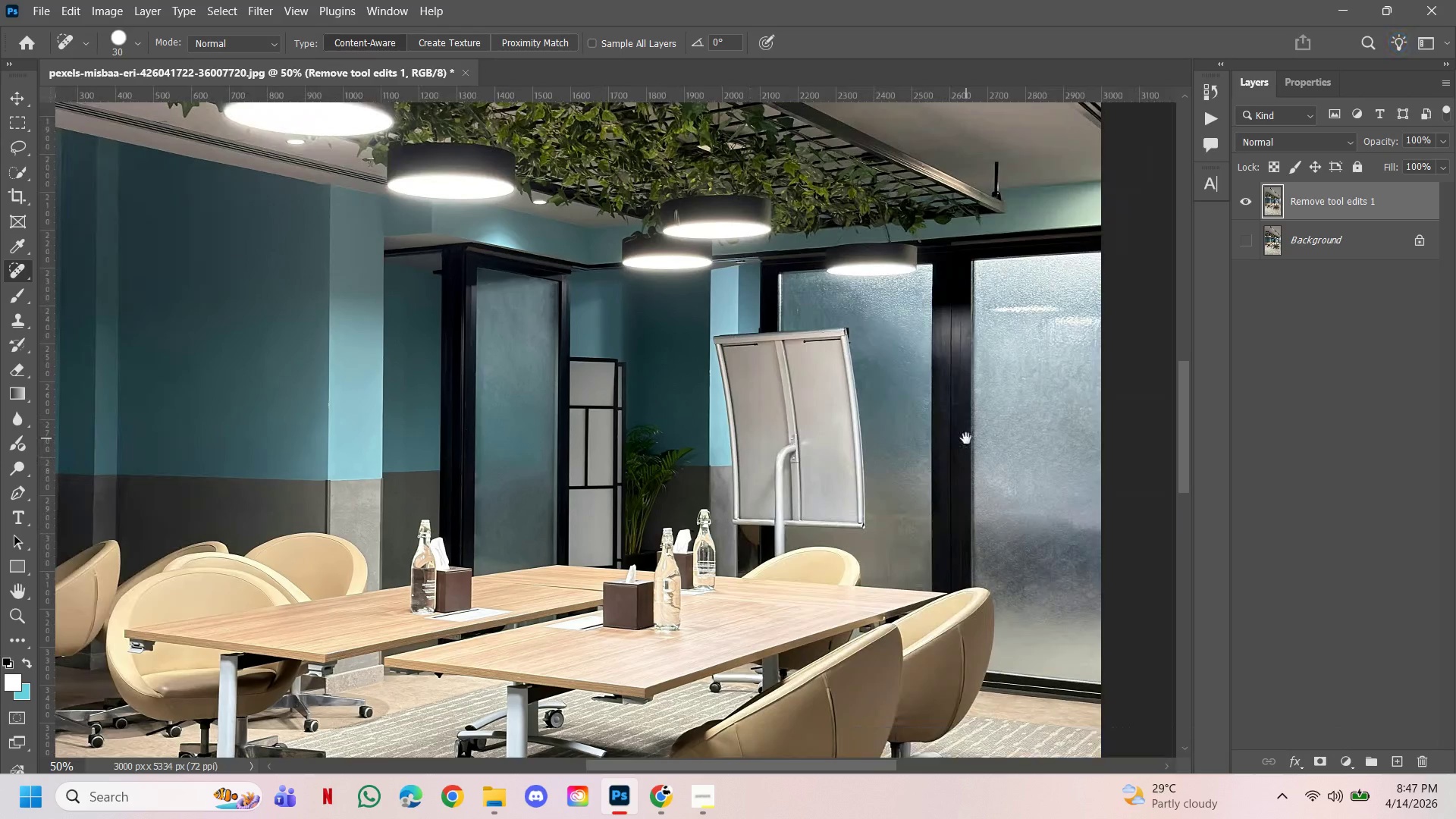 
left_click_drag(start_coordinate=[966, 438], to_coordinate=[686, 395])
 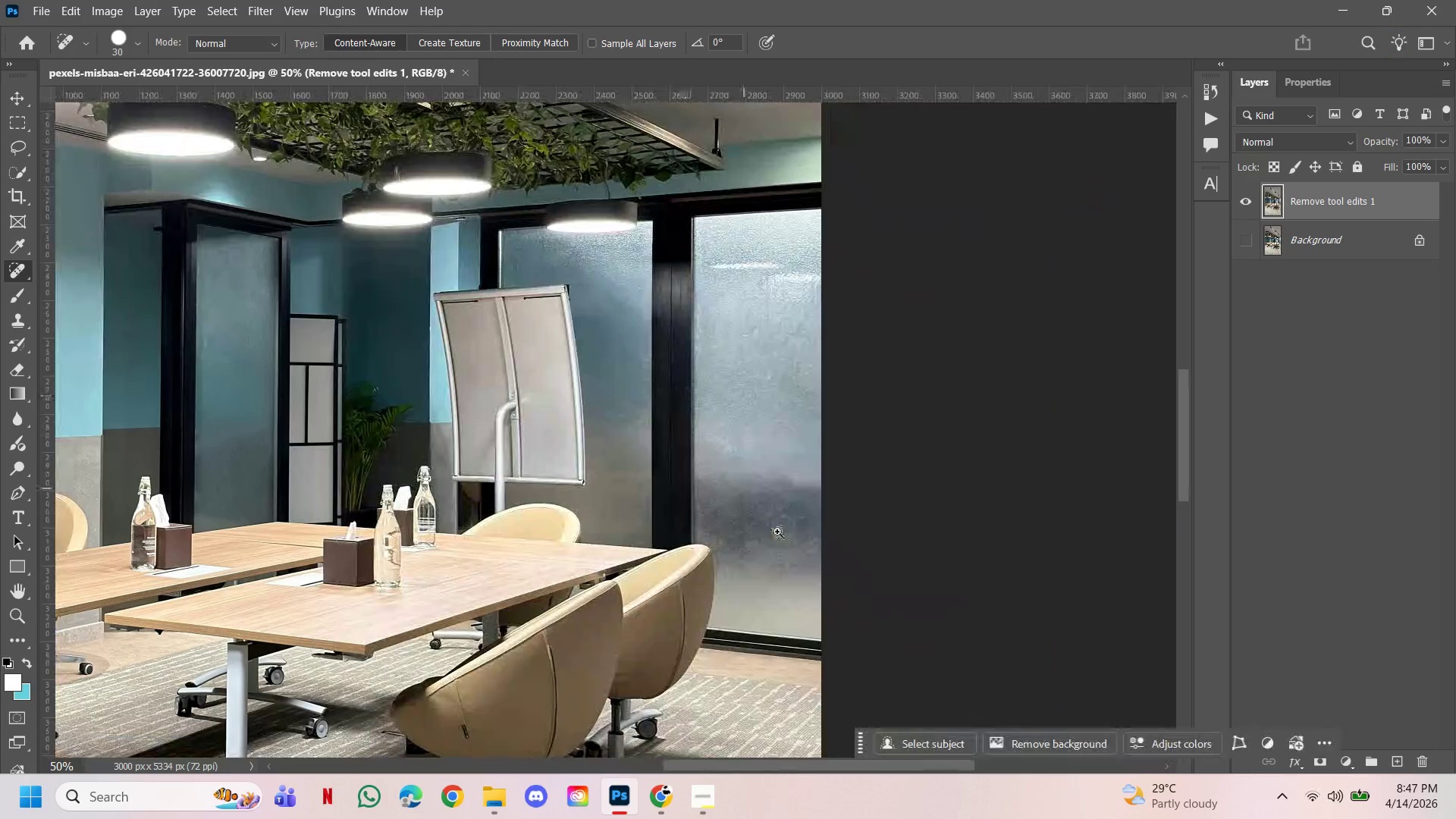 
hold_key(key=ControlLeft, duration=5.25)
double_click([811, 540])
 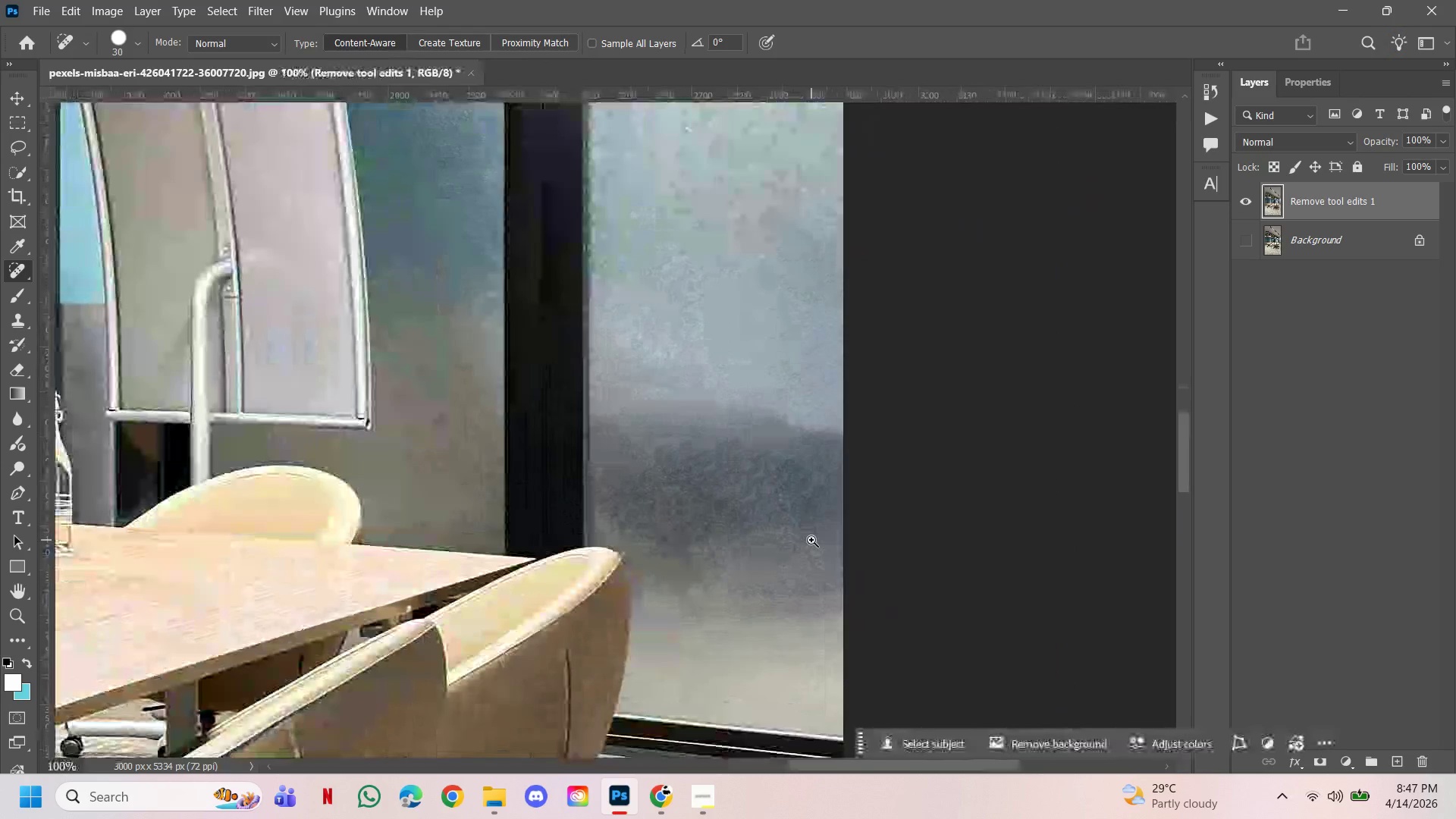 
hold_key(key=AltLeft, duration=3.81)
left_click([786, 513])
 